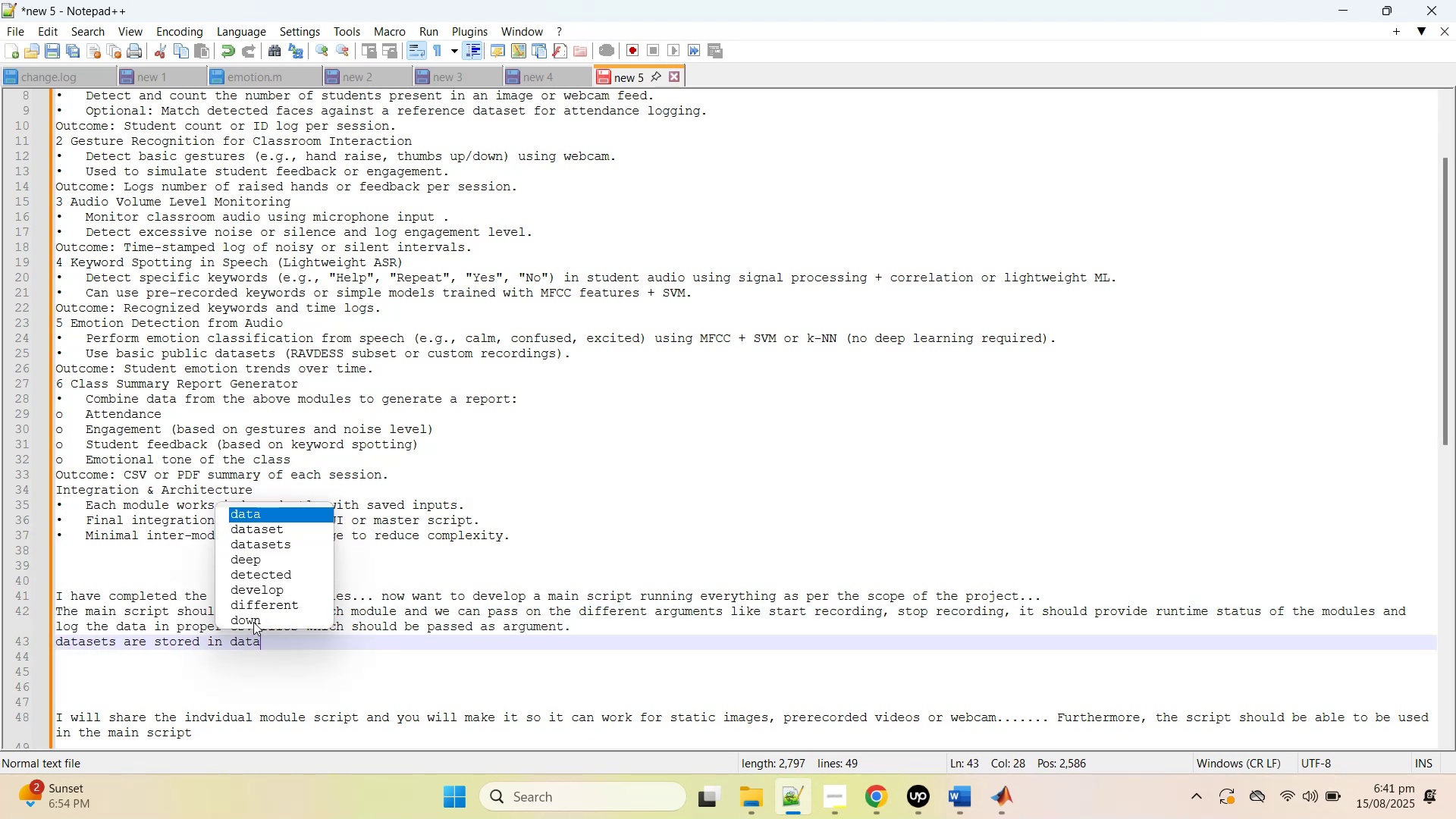 
key(ArrowDown)
 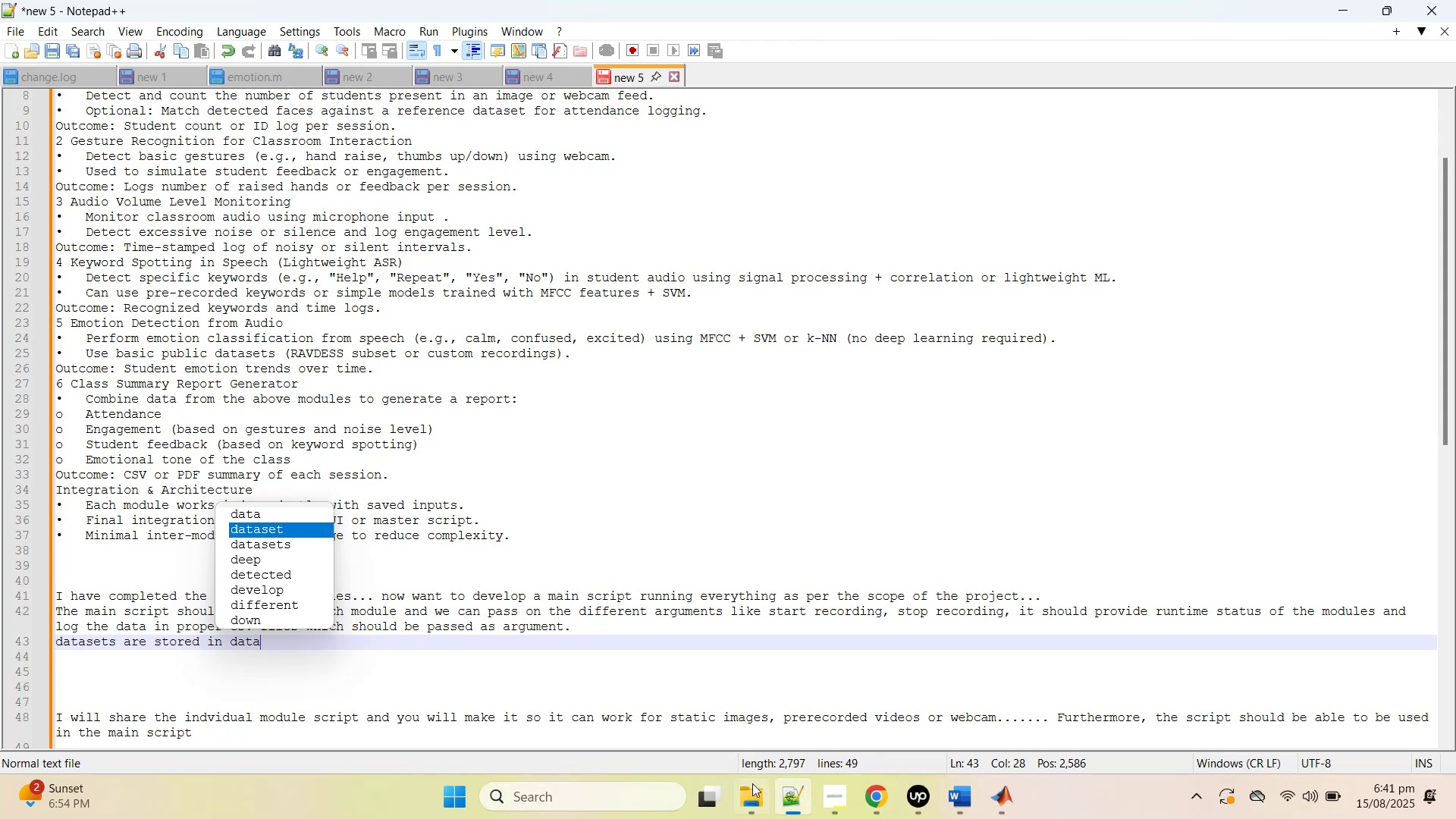 
left_click_drag(start_coordinate=[920, 14], to_coordinate=[930, 149])
 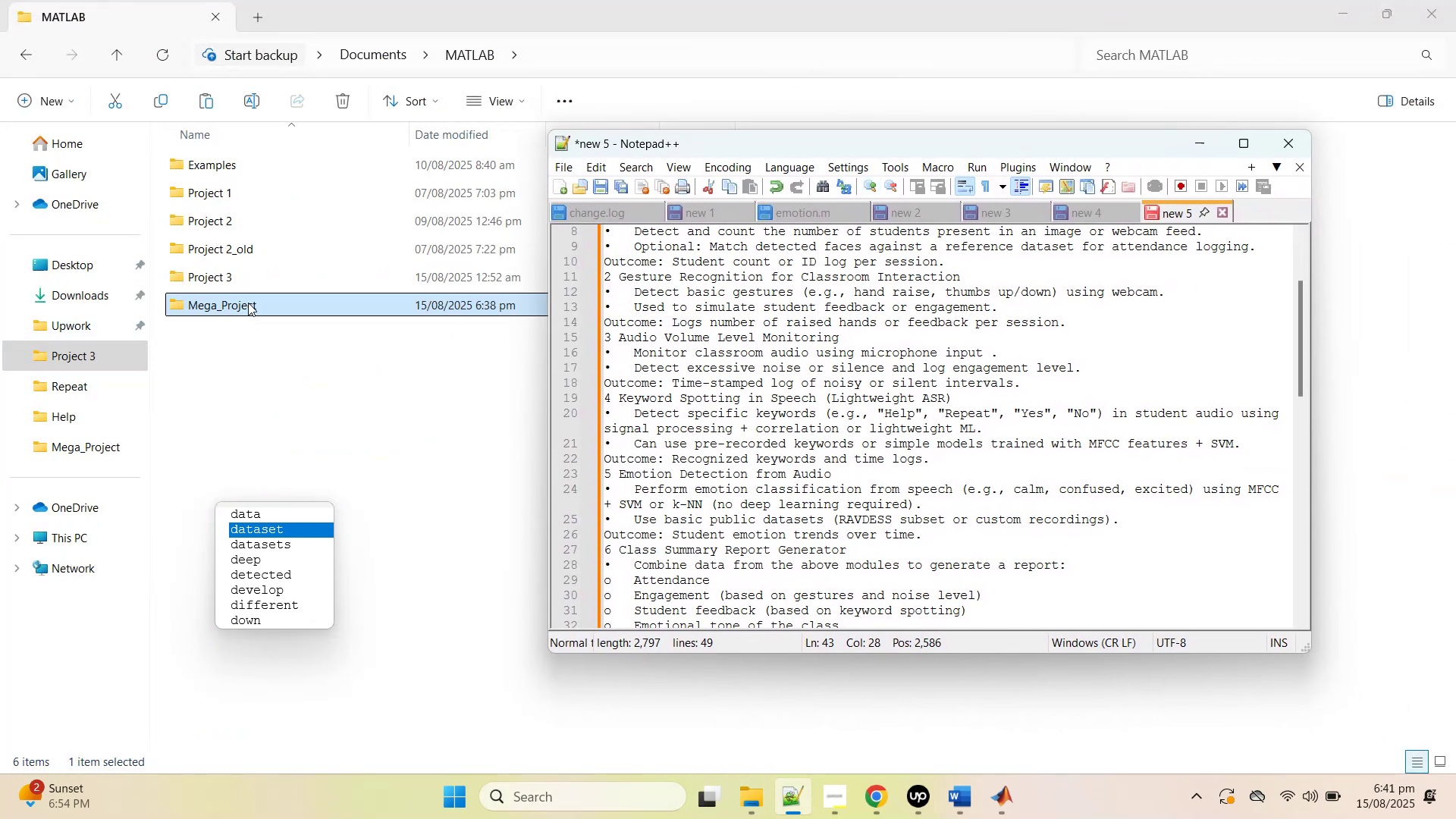 
left_click_drag(start_coordinate=[380, 19], to_coordinate=[0, 205])
 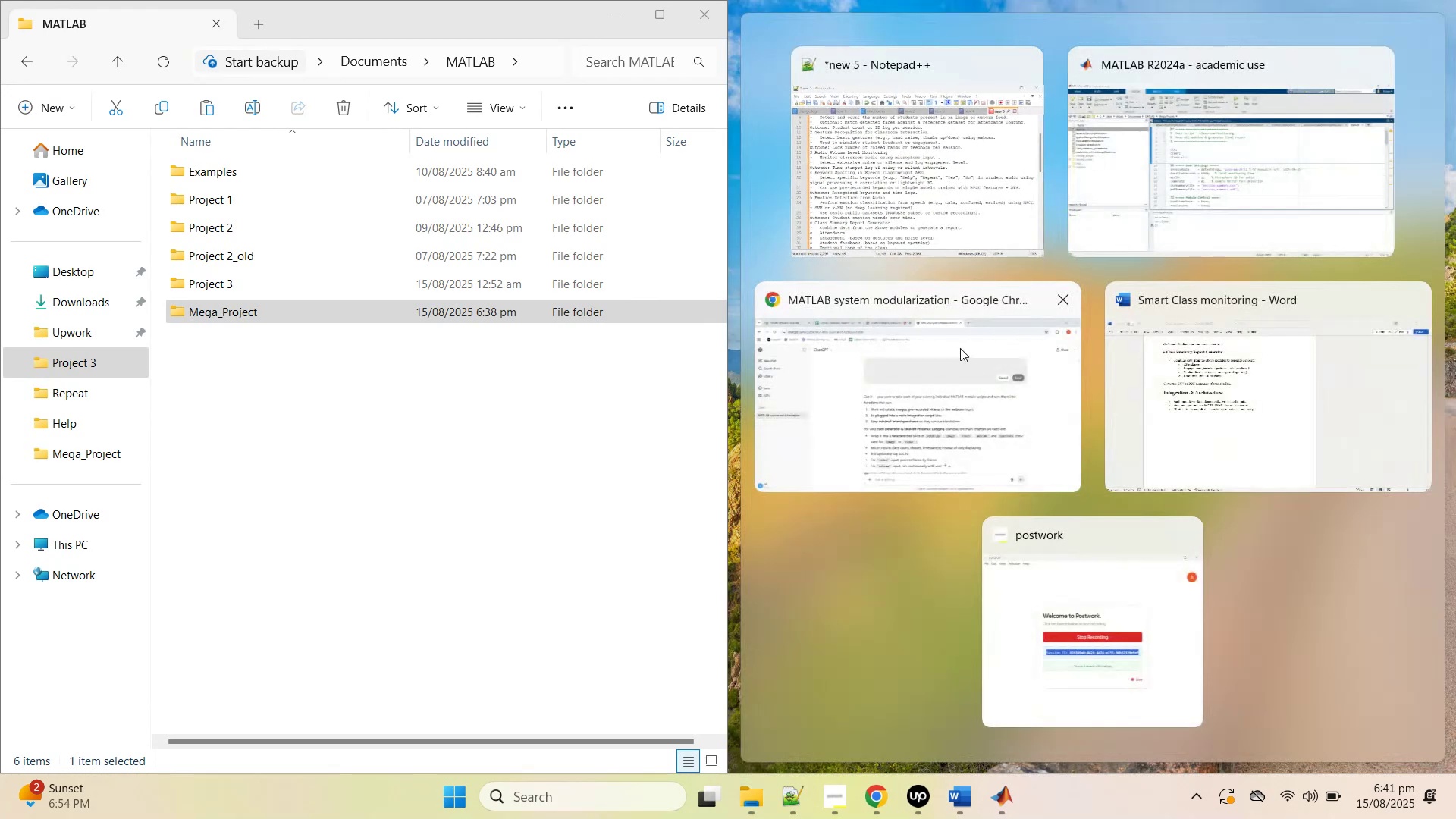 
left_click([896, 196])
 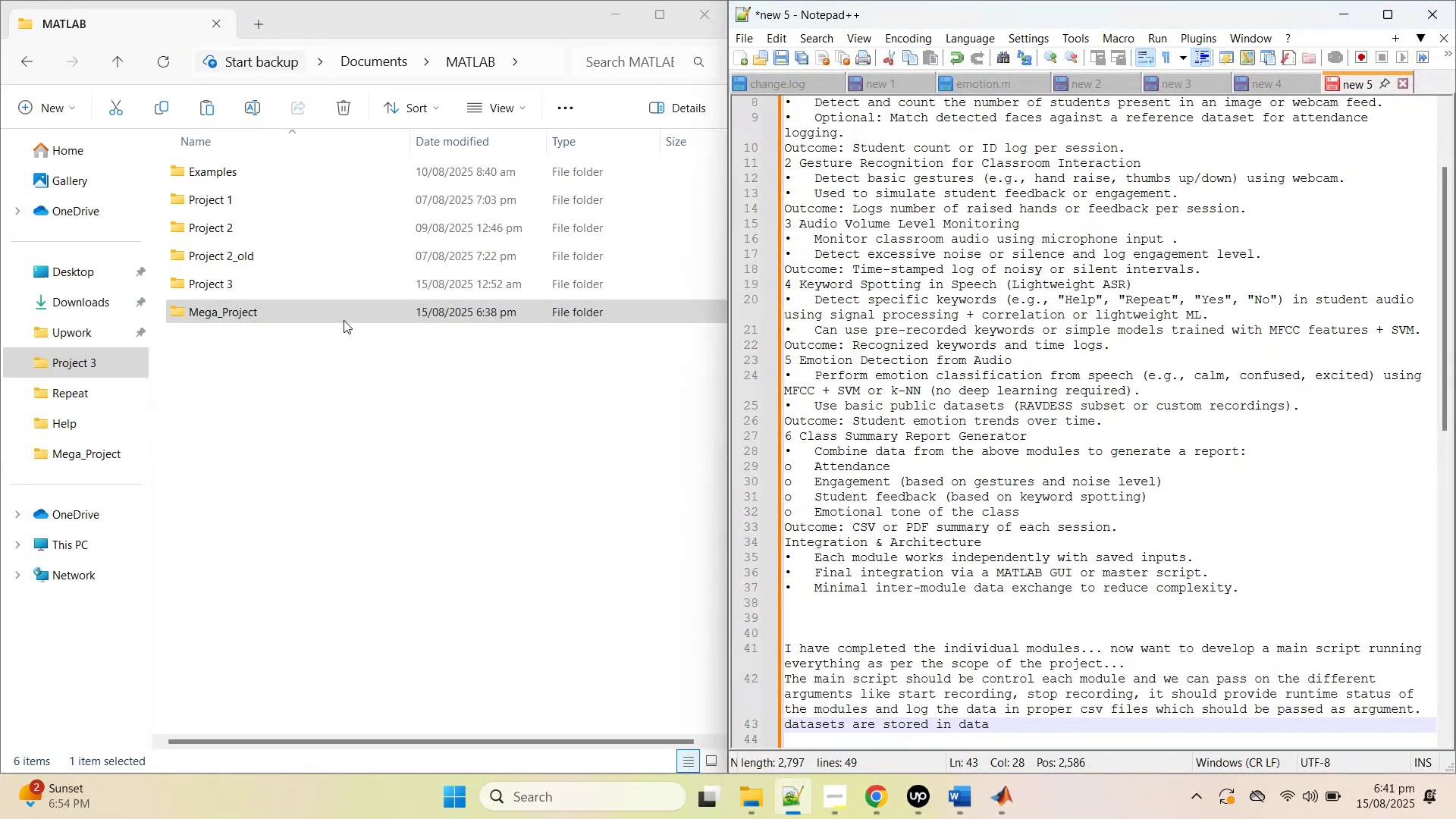 
double_click([340, 309])
 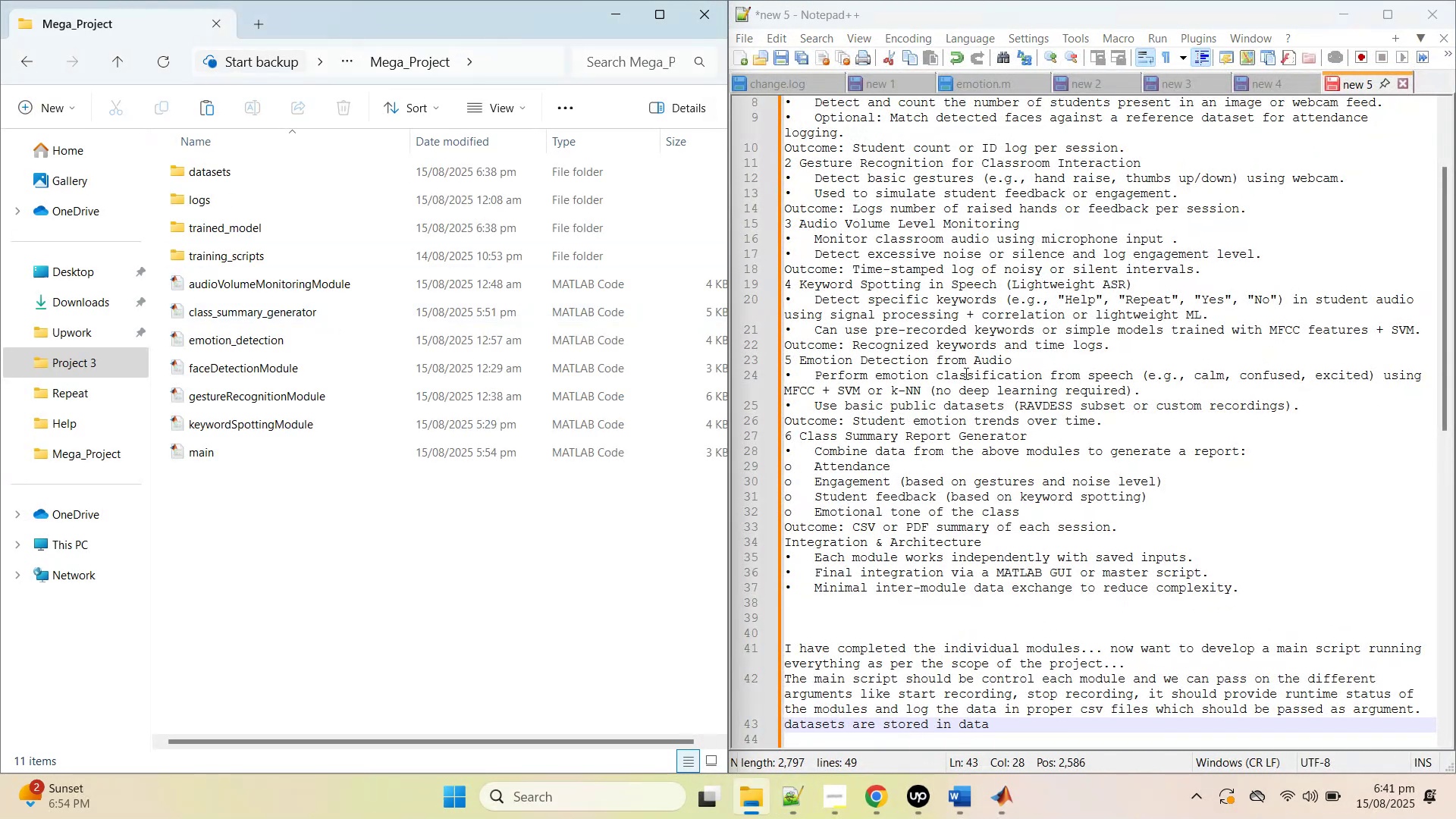 
scroll: coordinate [1102, 618], scroll_direction: down, amount: 2.0
 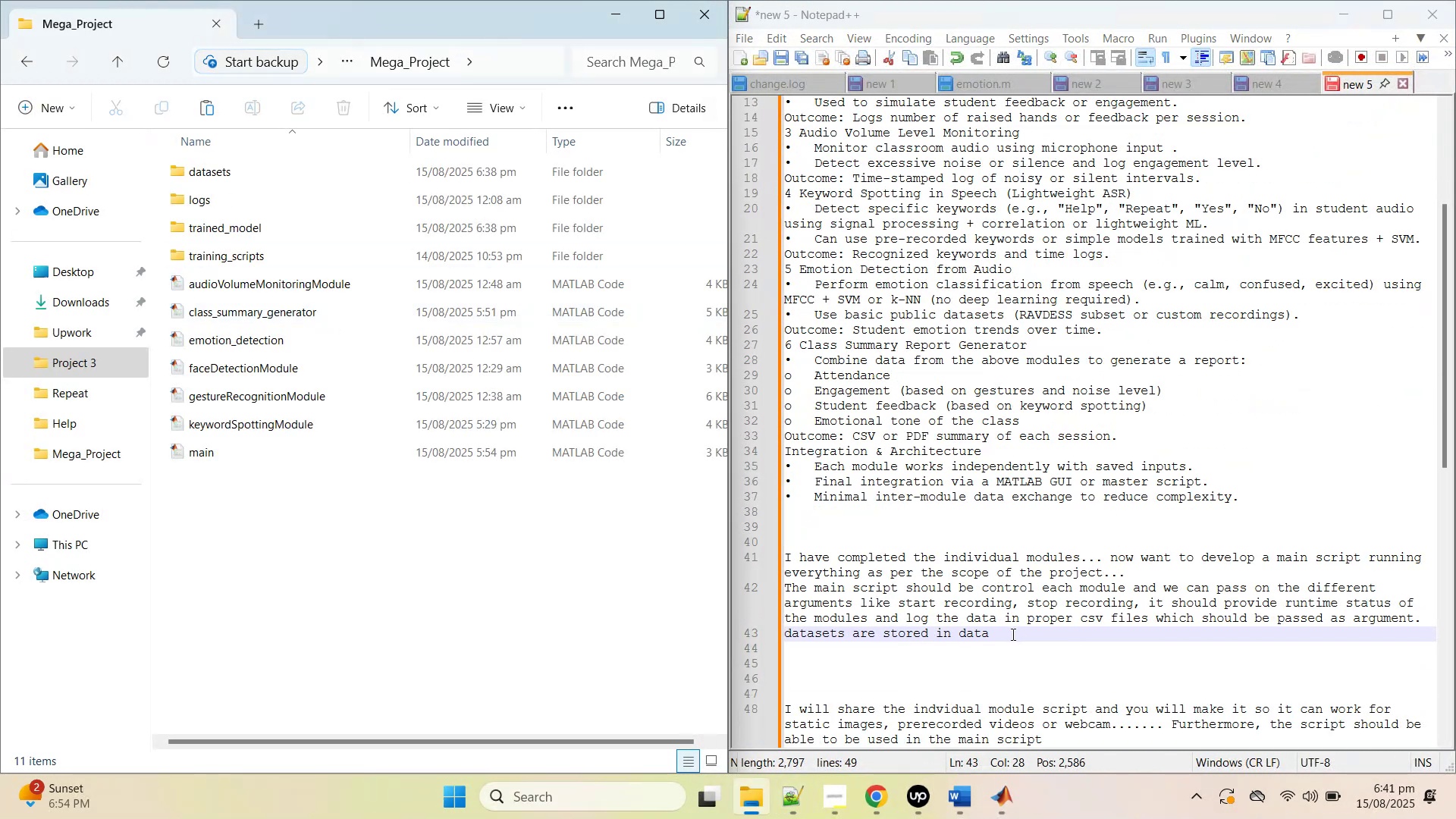 
left_click([998, 631])
 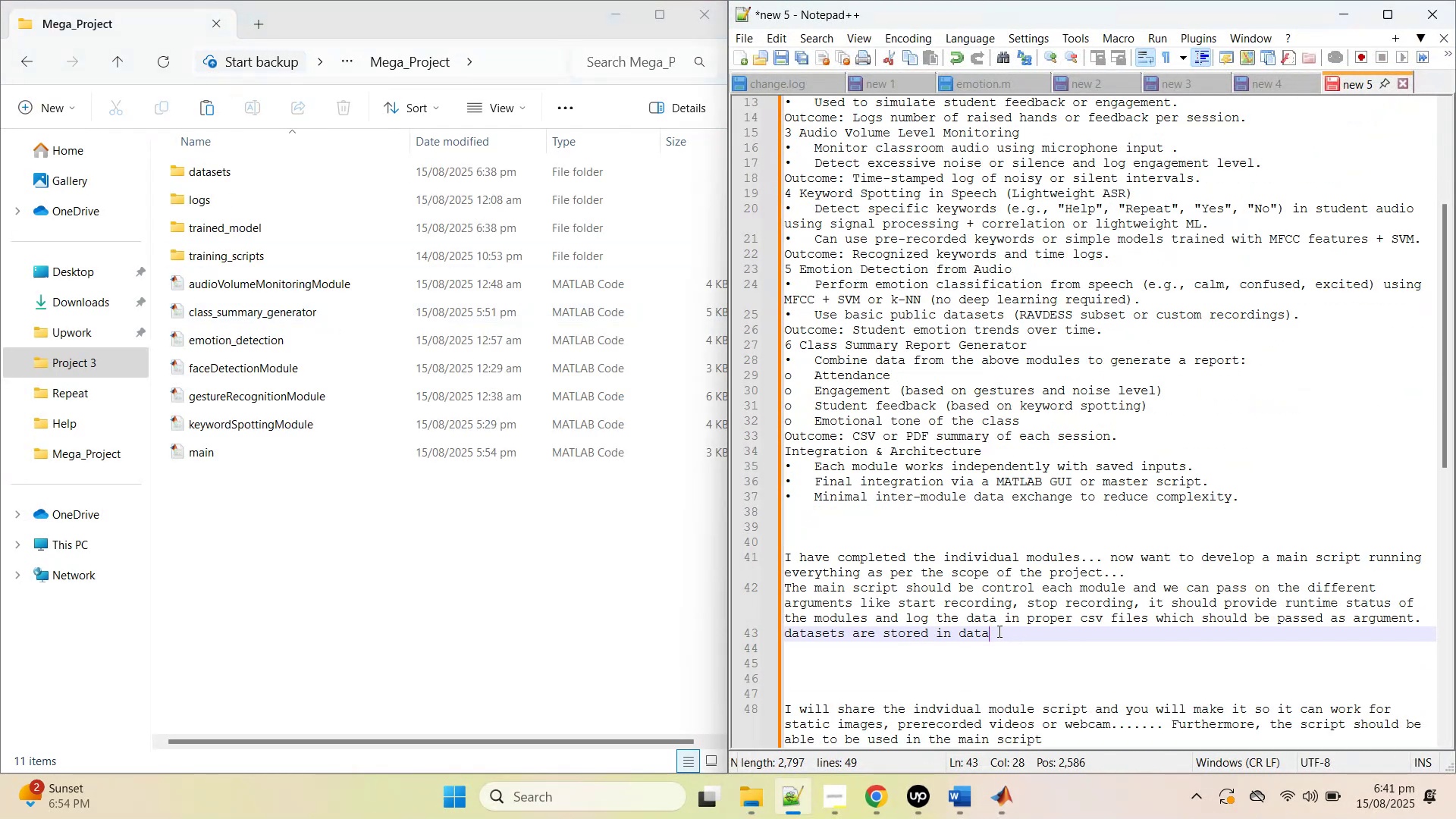 
type(sets folder)
 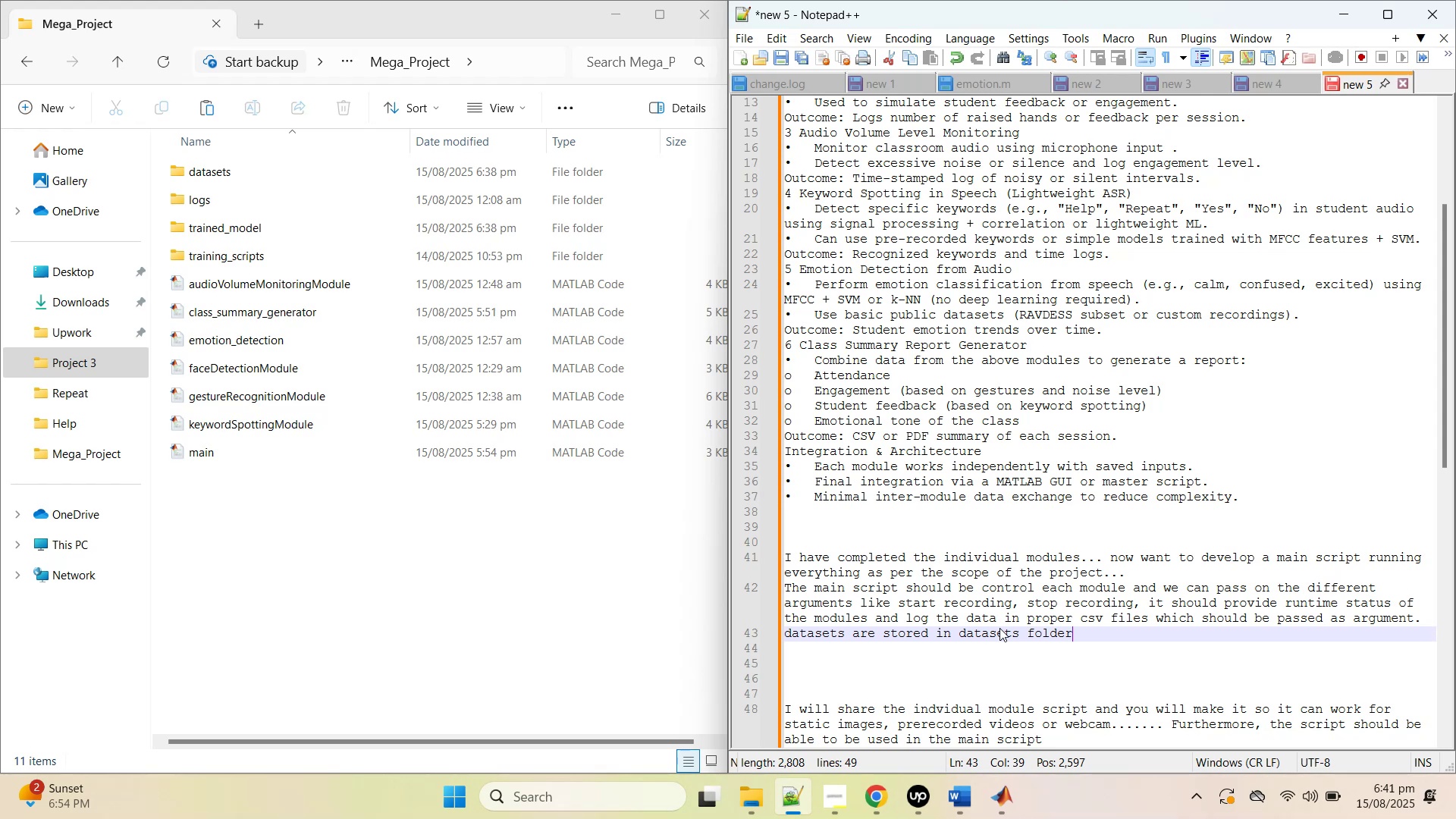 
key(Enter)
 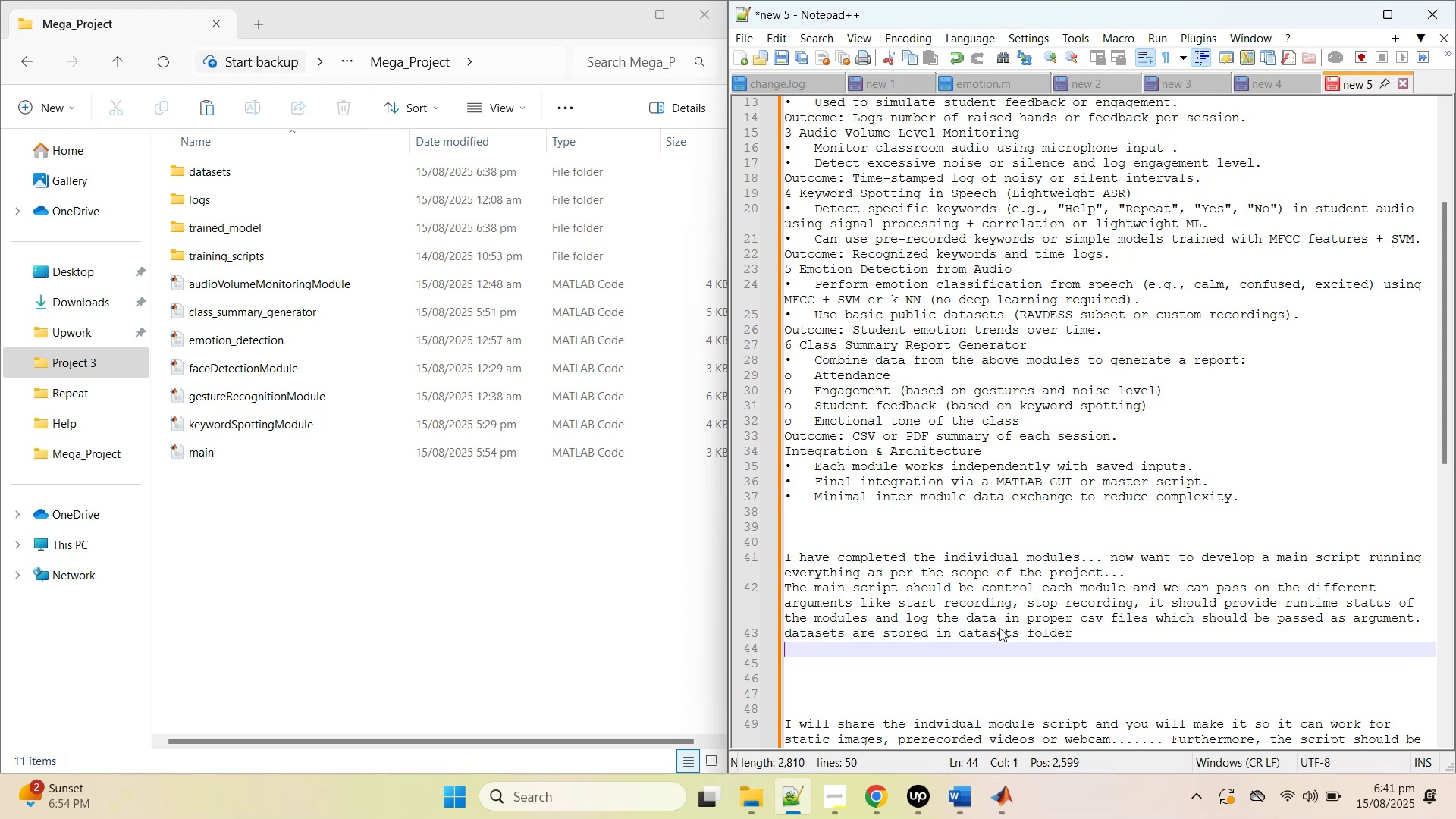 
type(logs are )
 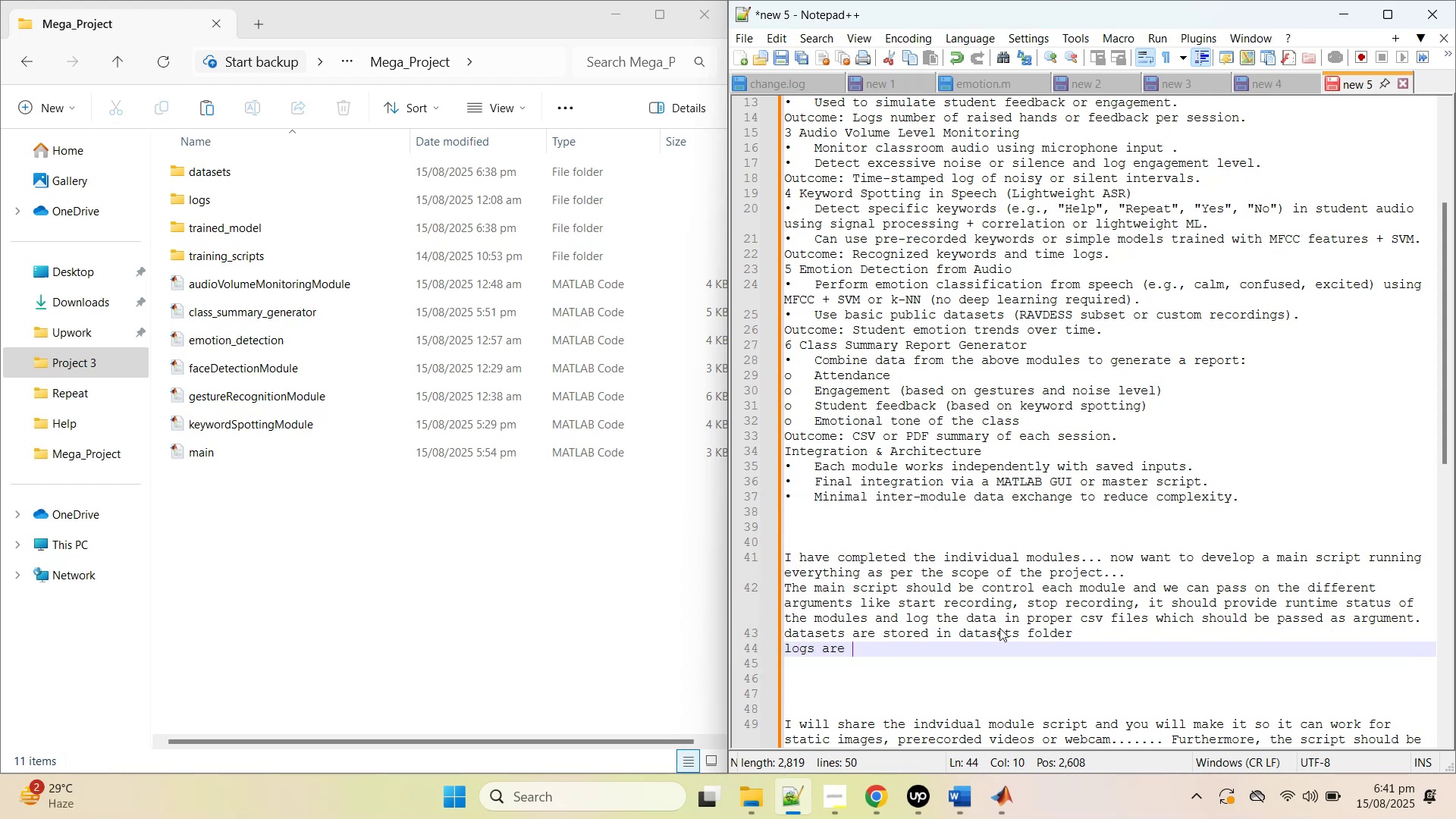 
wait(6.95)
 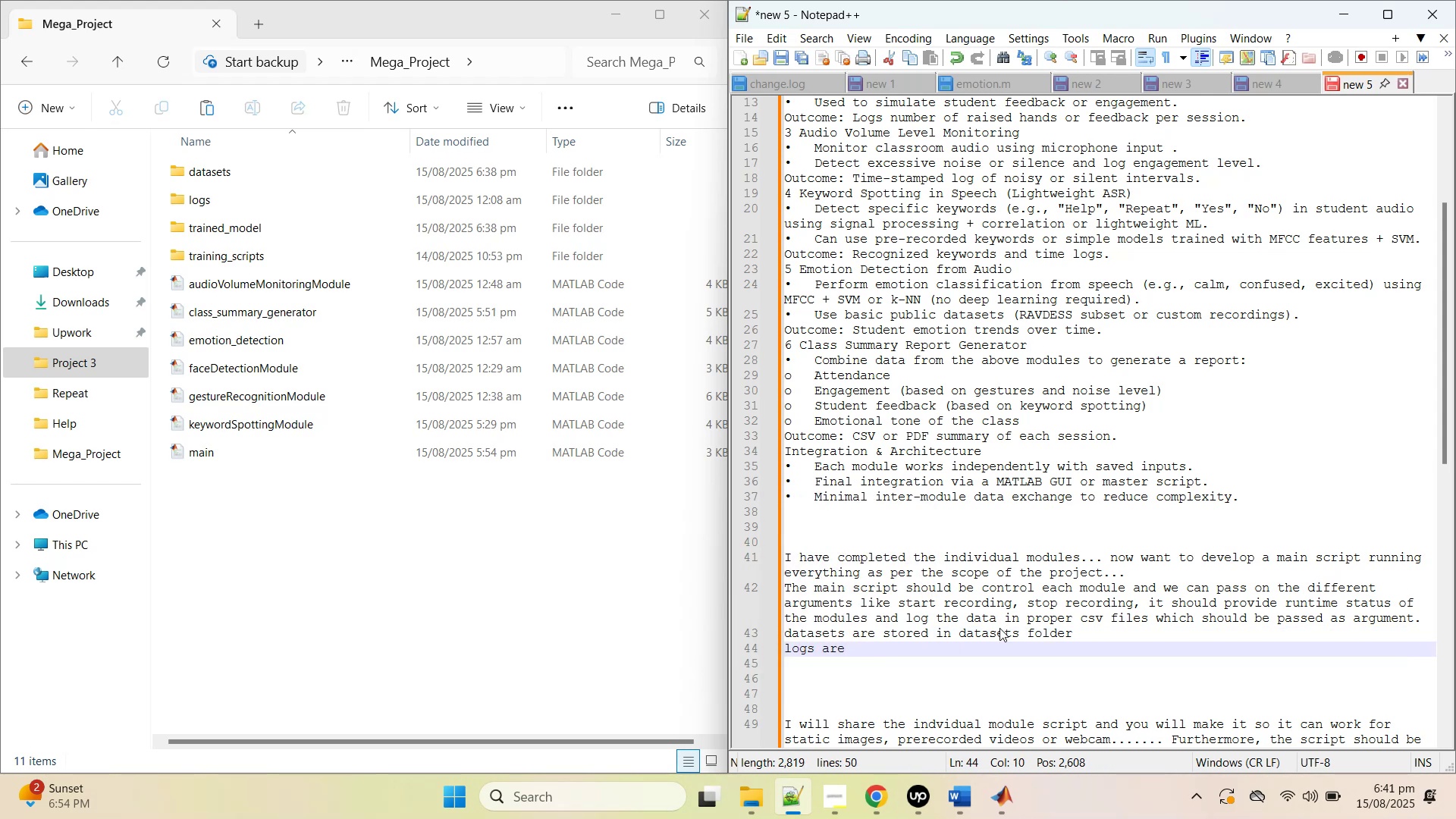 
type(stored in the )
 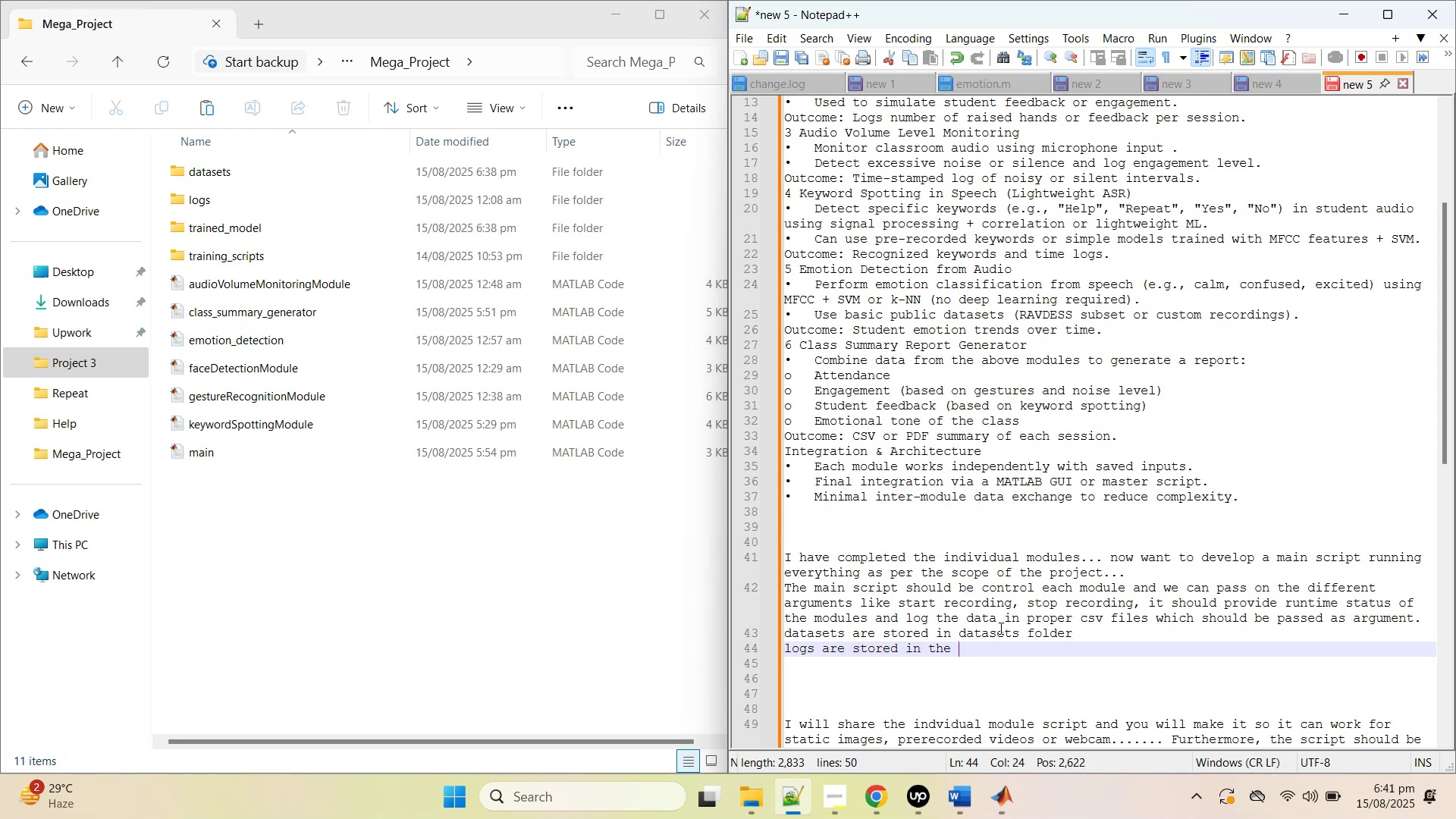 
type(logs folder)
 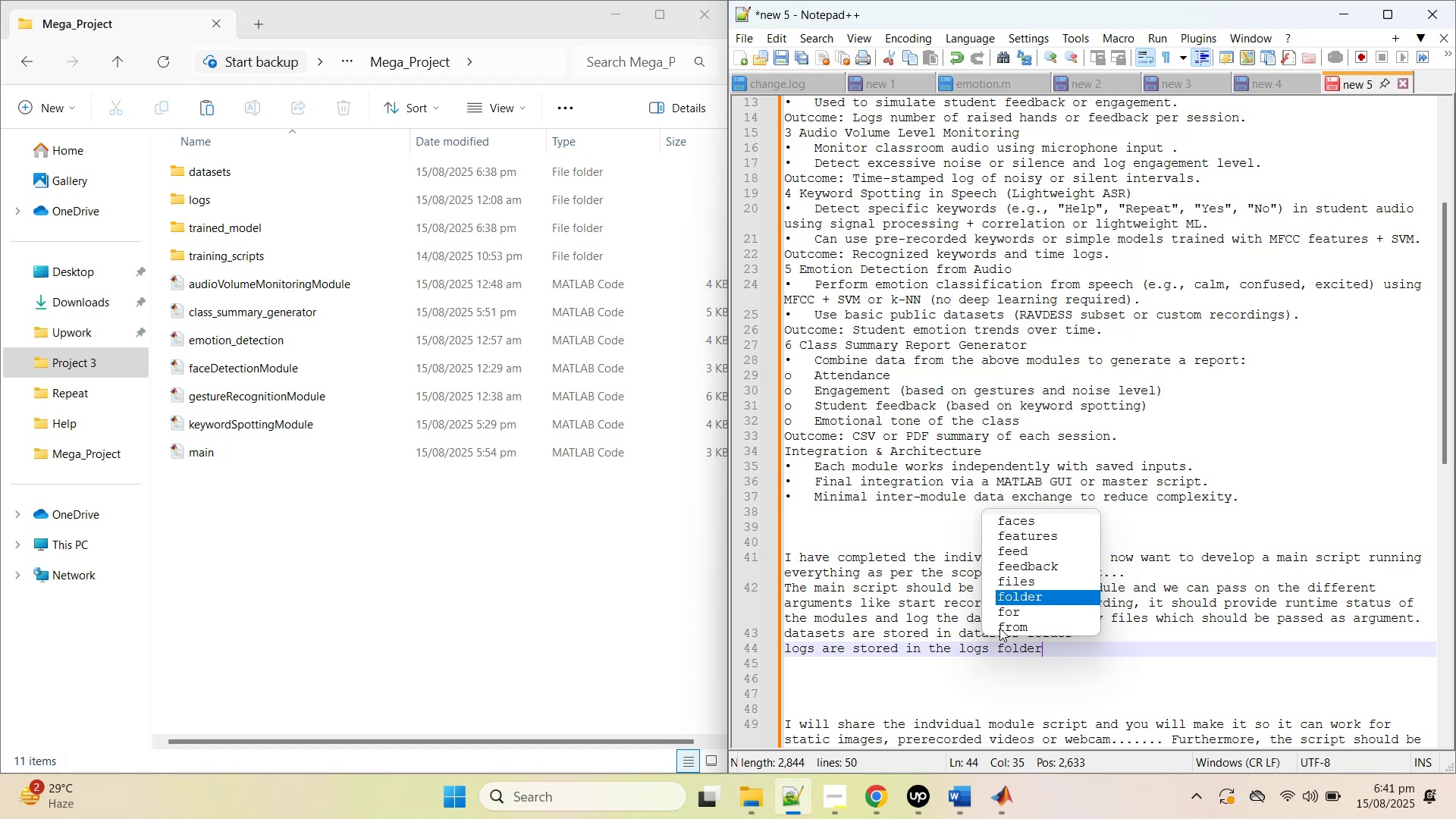 
hold_key(key=ArrowLeft, duration=1.39)
 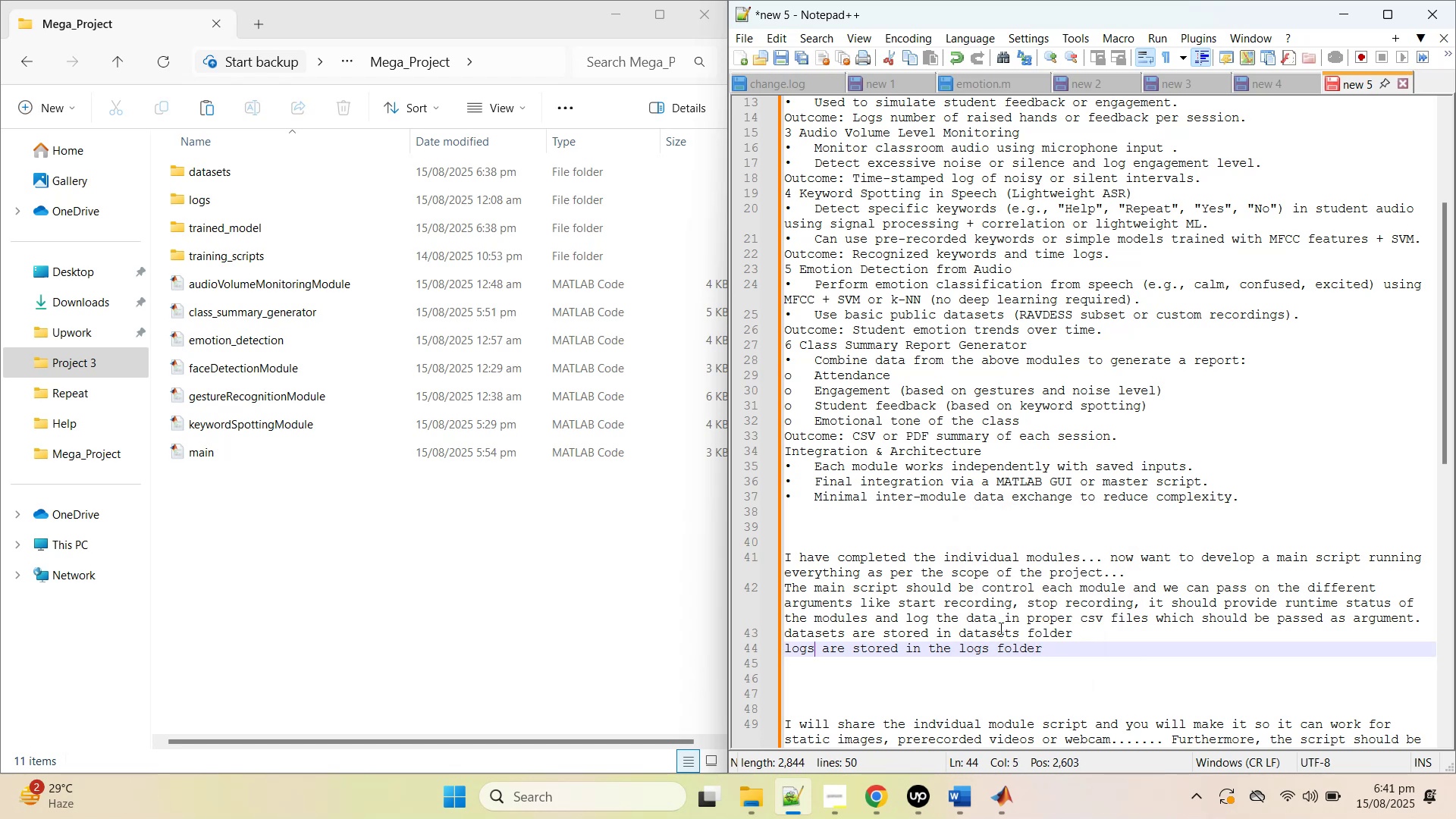 
key(ArrowRight)
 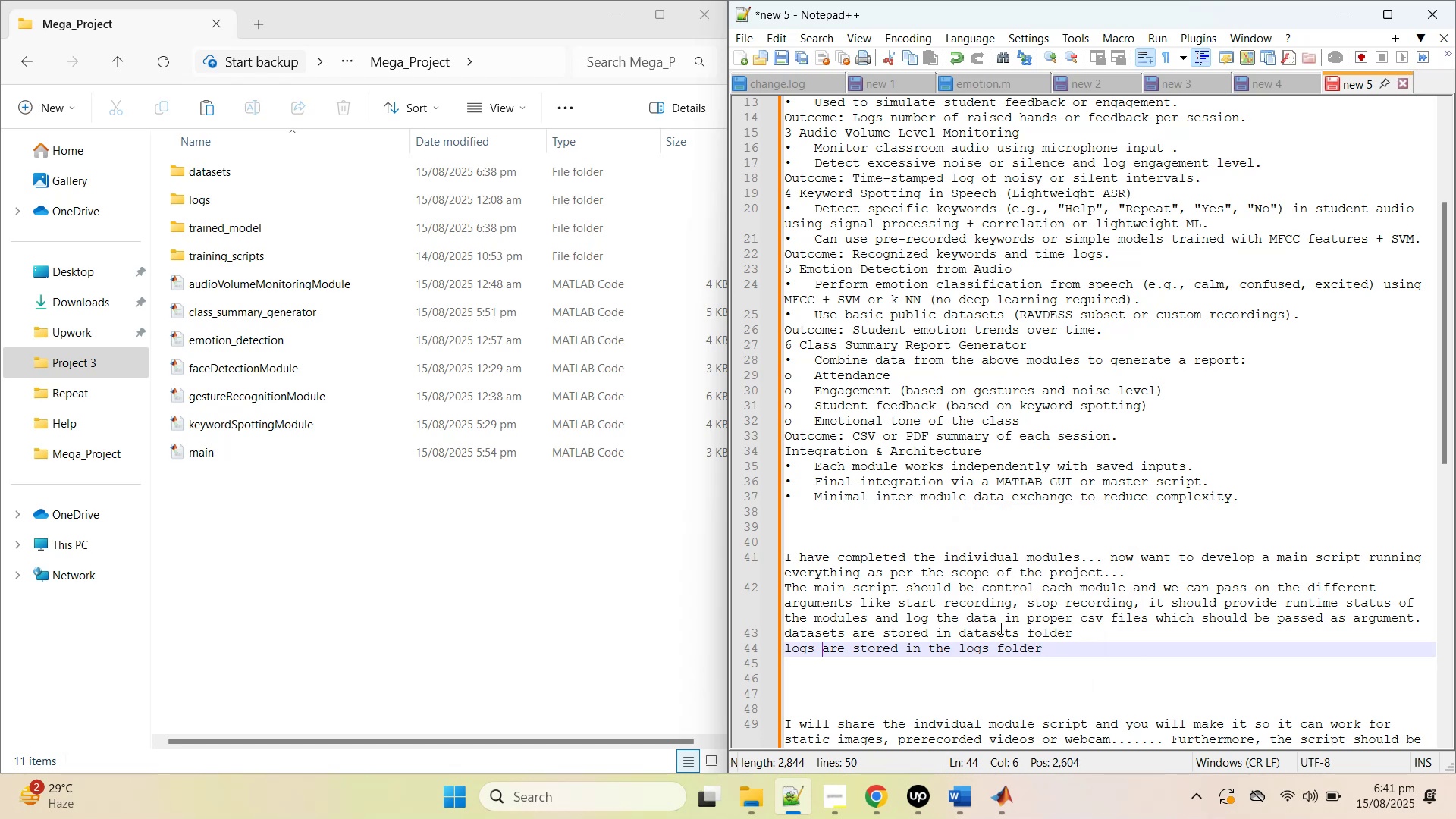 
key(ArrowRight)
 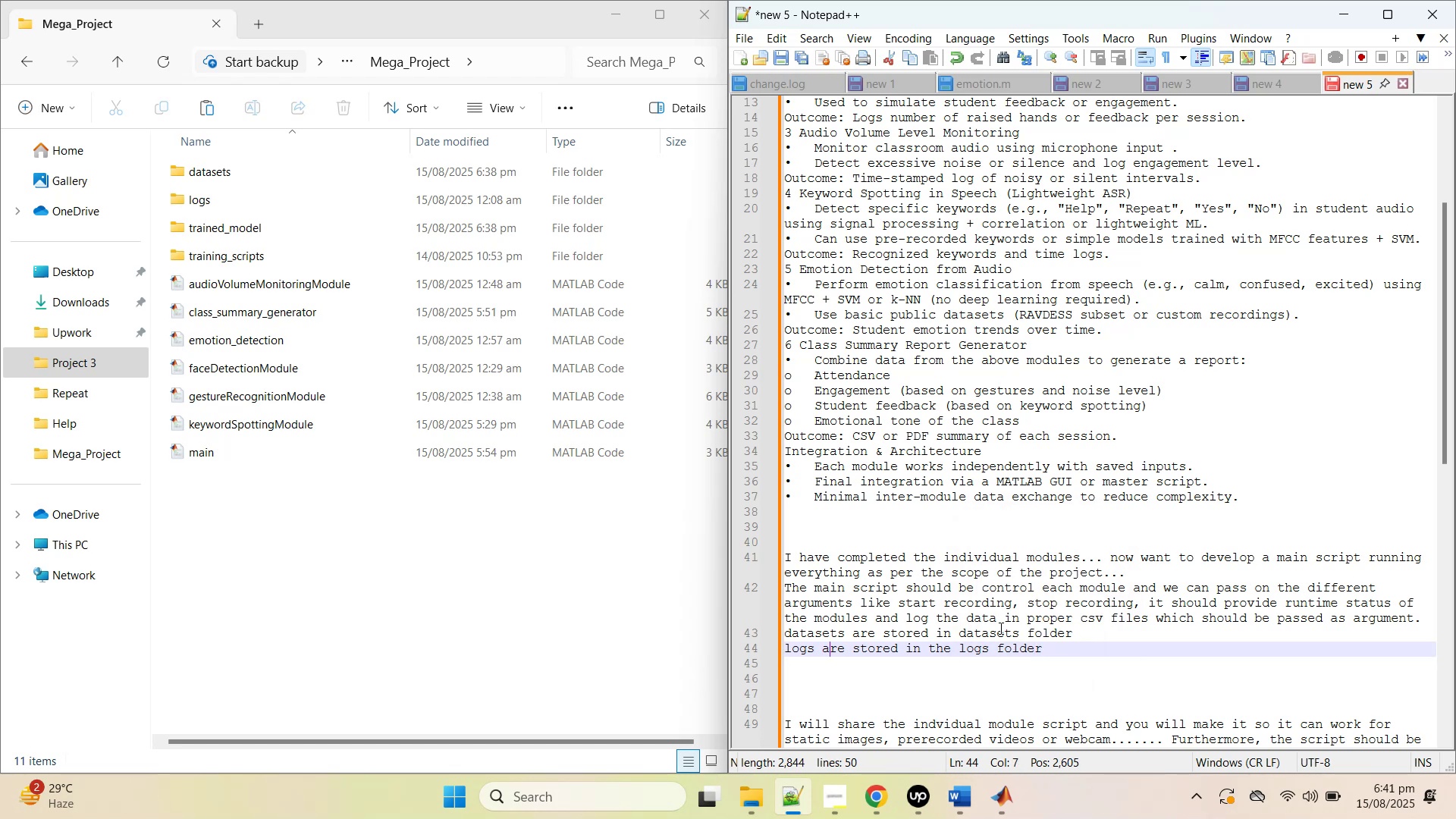 
key(ArrowRight)
 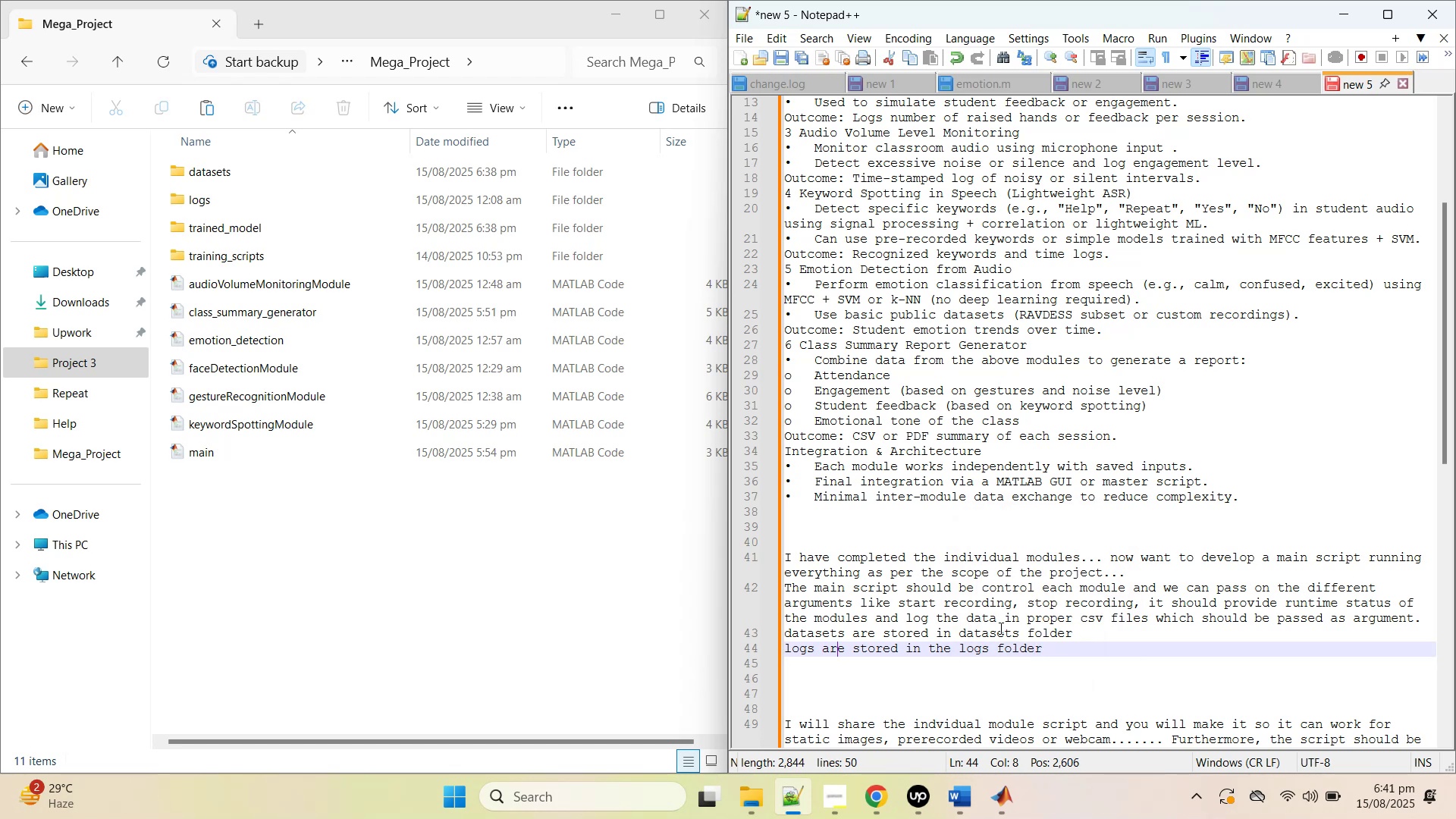 
key(ArrowRight)
 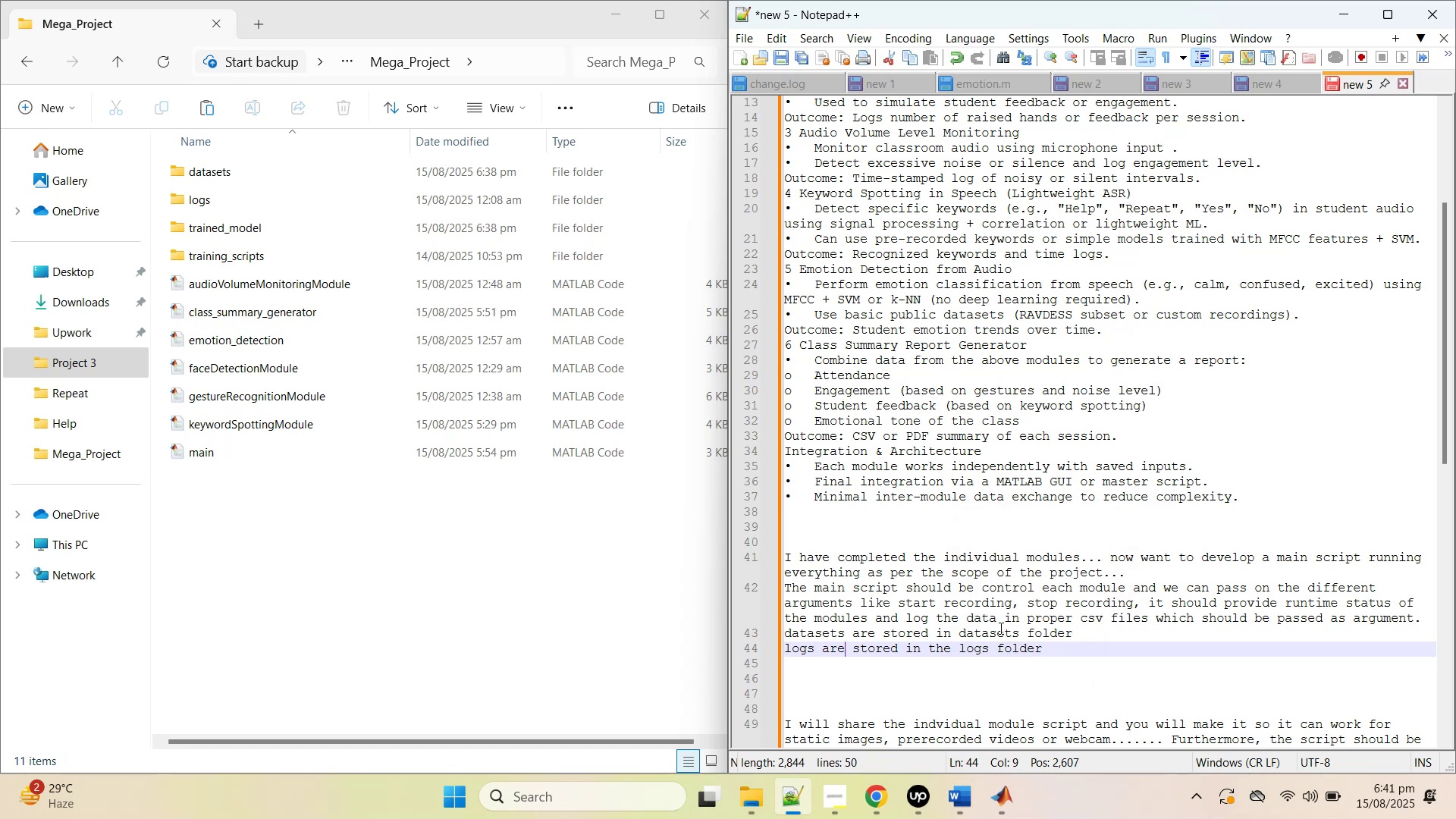 
key(Backspace)
key(Backspace)
key(Backspace)
type(to be)
 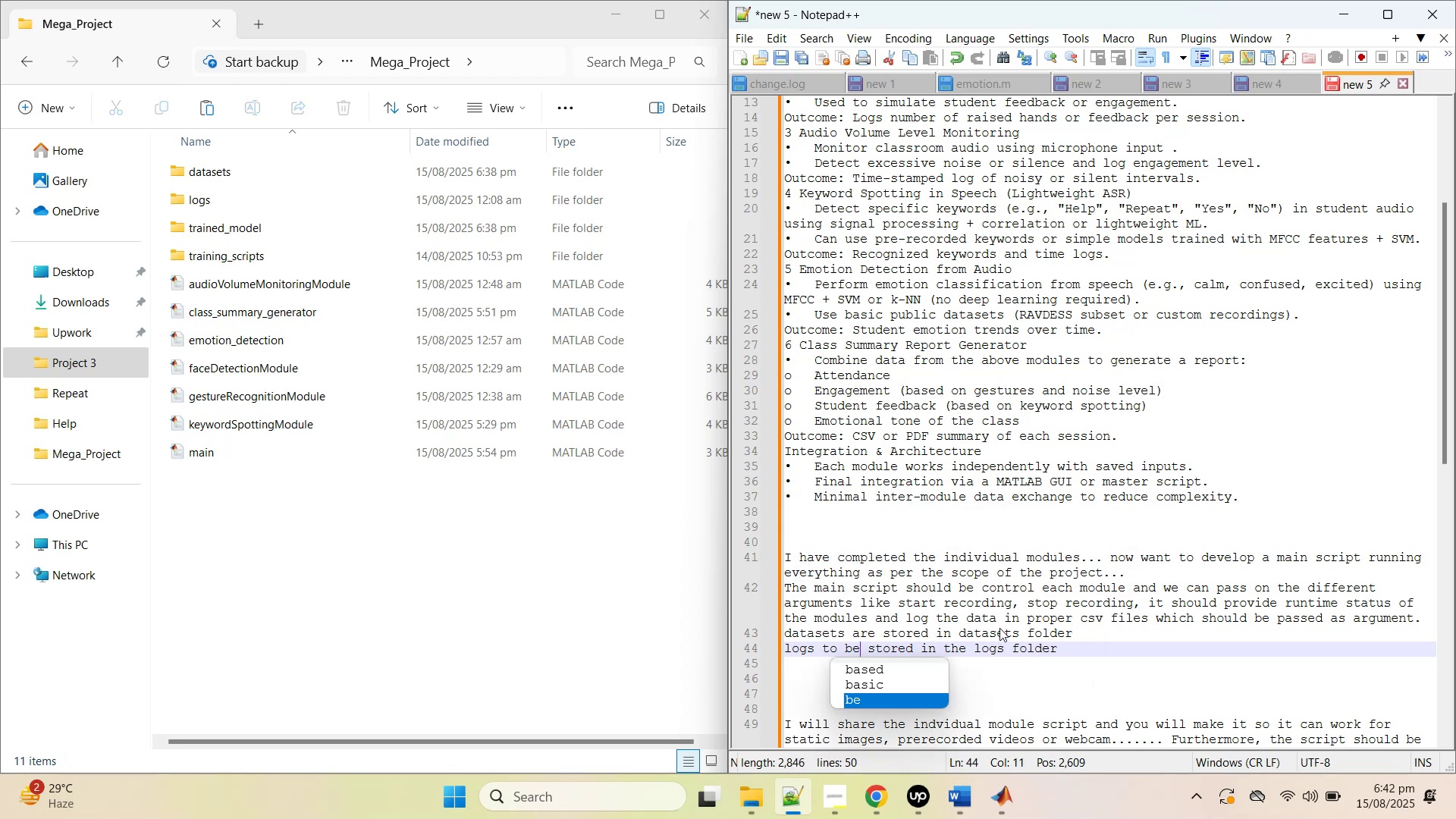 
hold_key(key=ArrowRight, duration=1.12)
 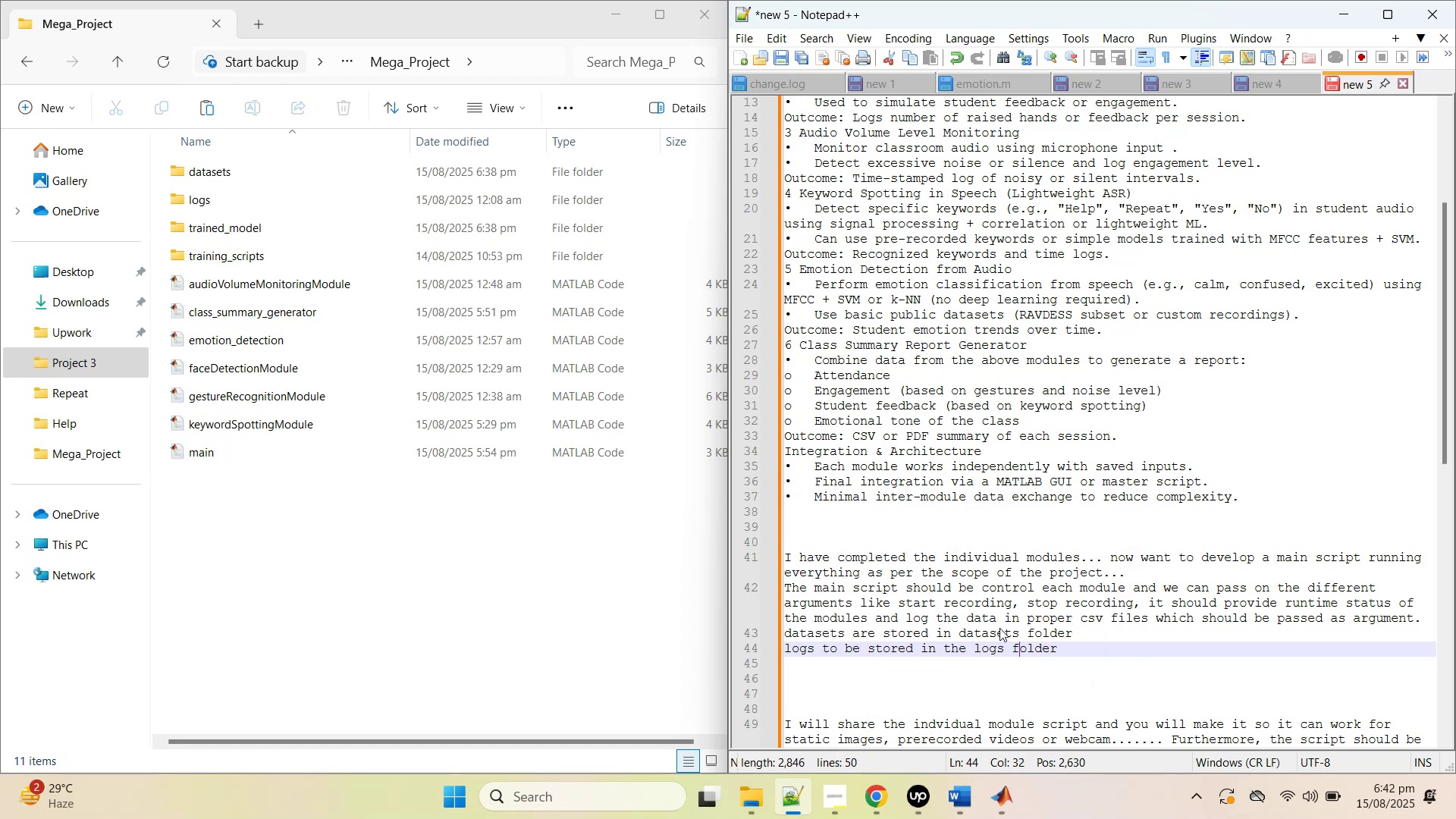 
key(ArrowRight)
 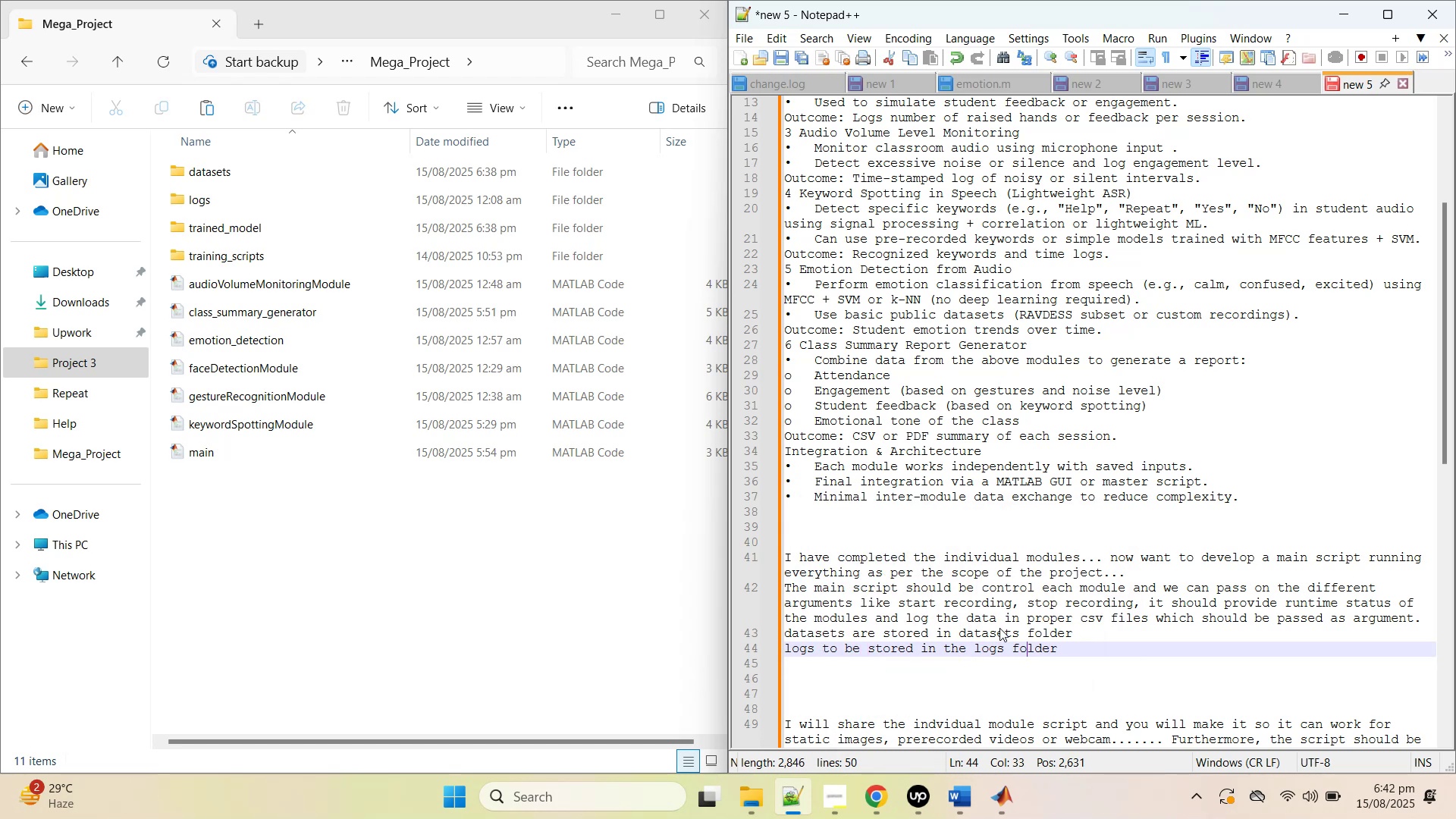 
key(ArrowRight)
 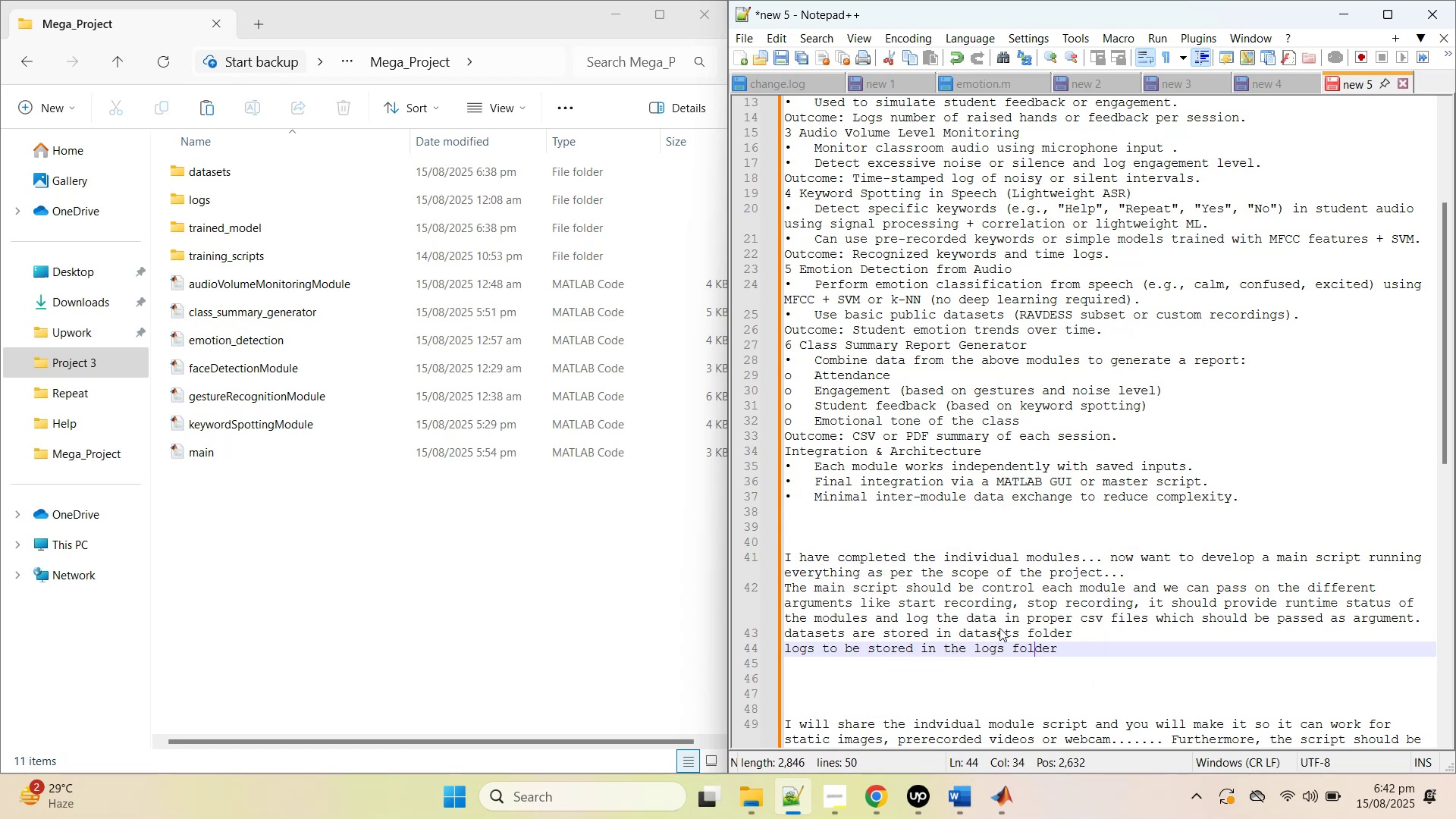 
key(ArrowRight)
 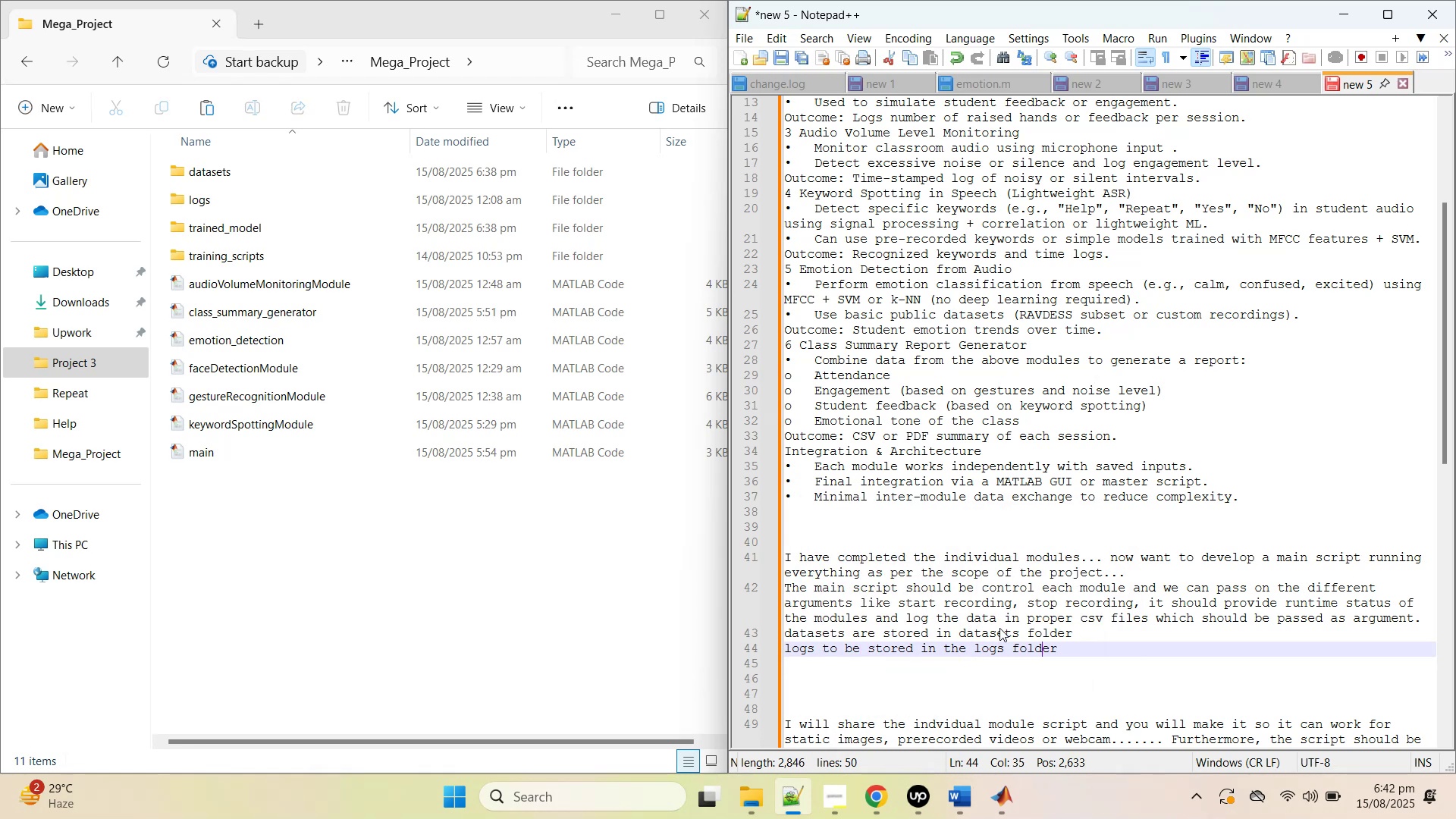 
key(ArrowRight)
 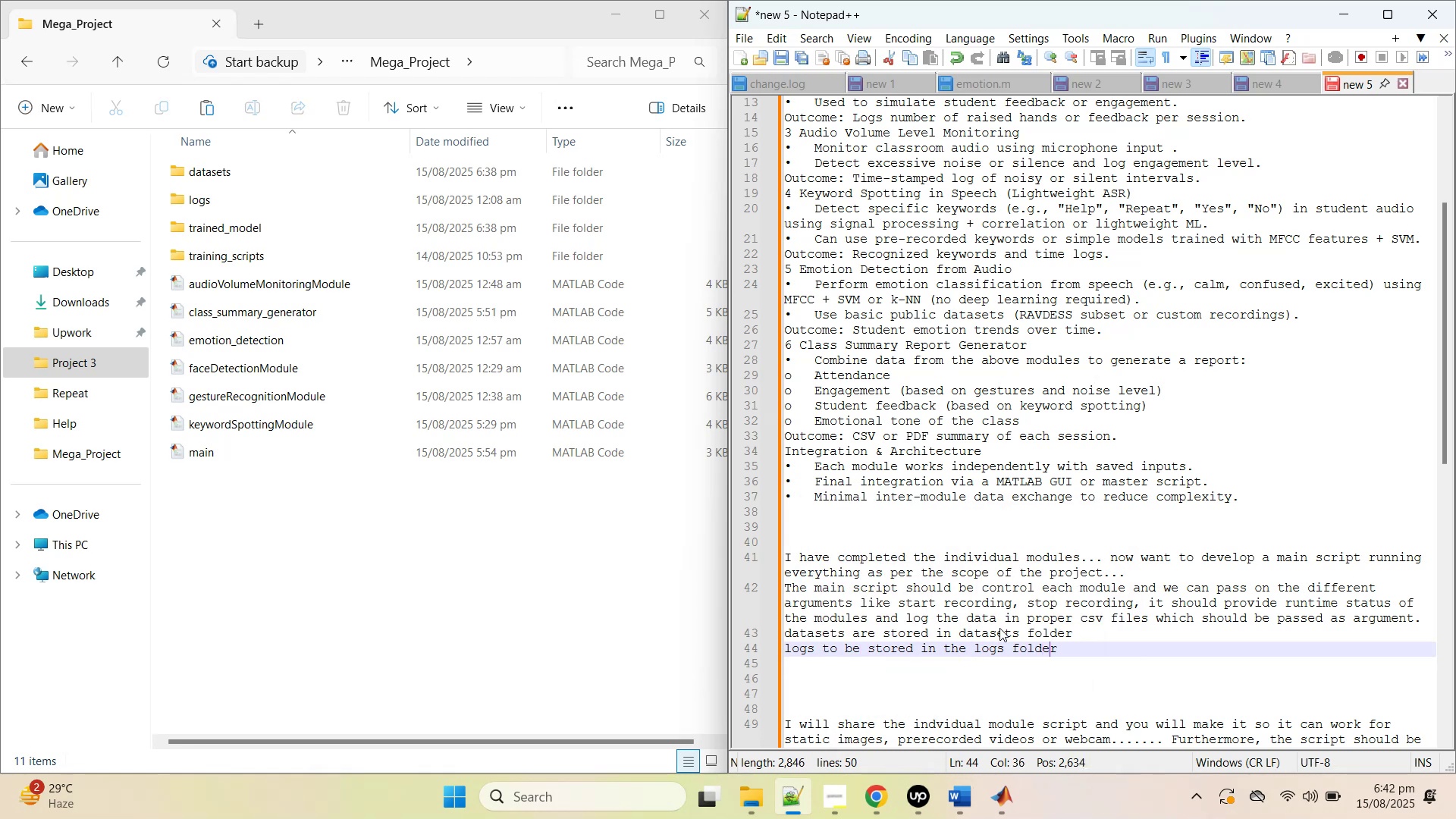 
key(ArrowRight)
 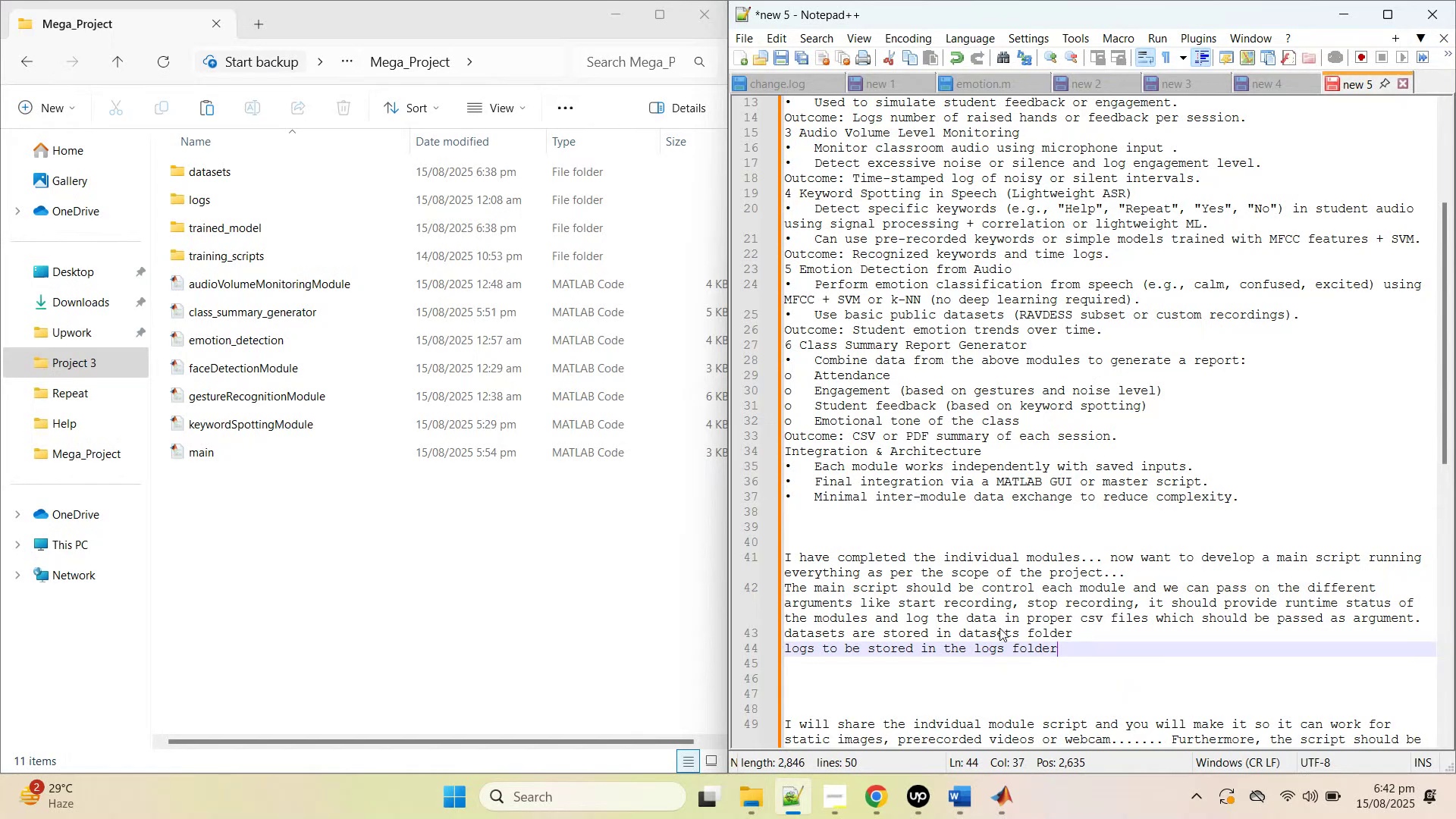 
key(Shift+ShiftRight)
 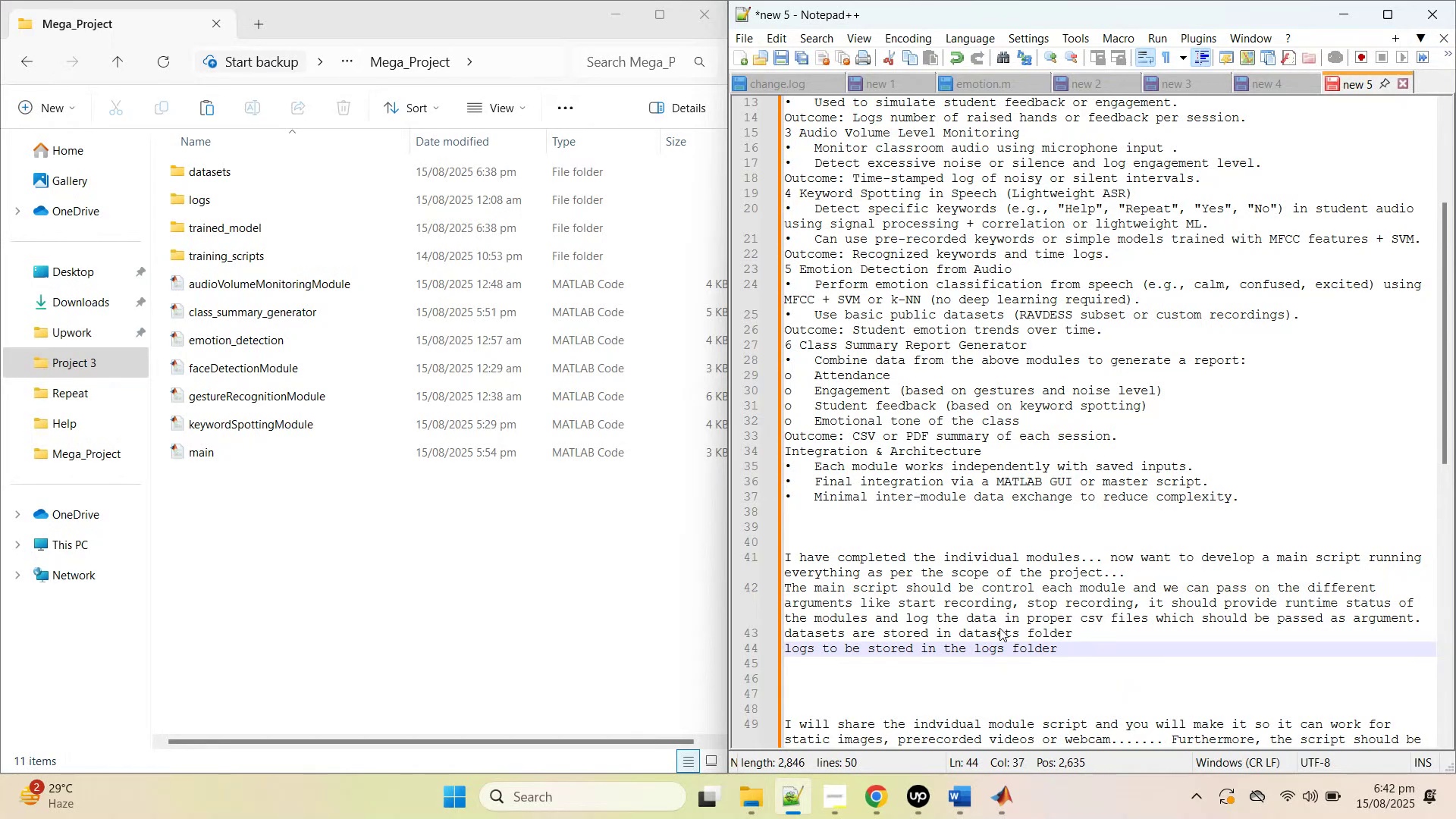 
key(Shift+Enter)
 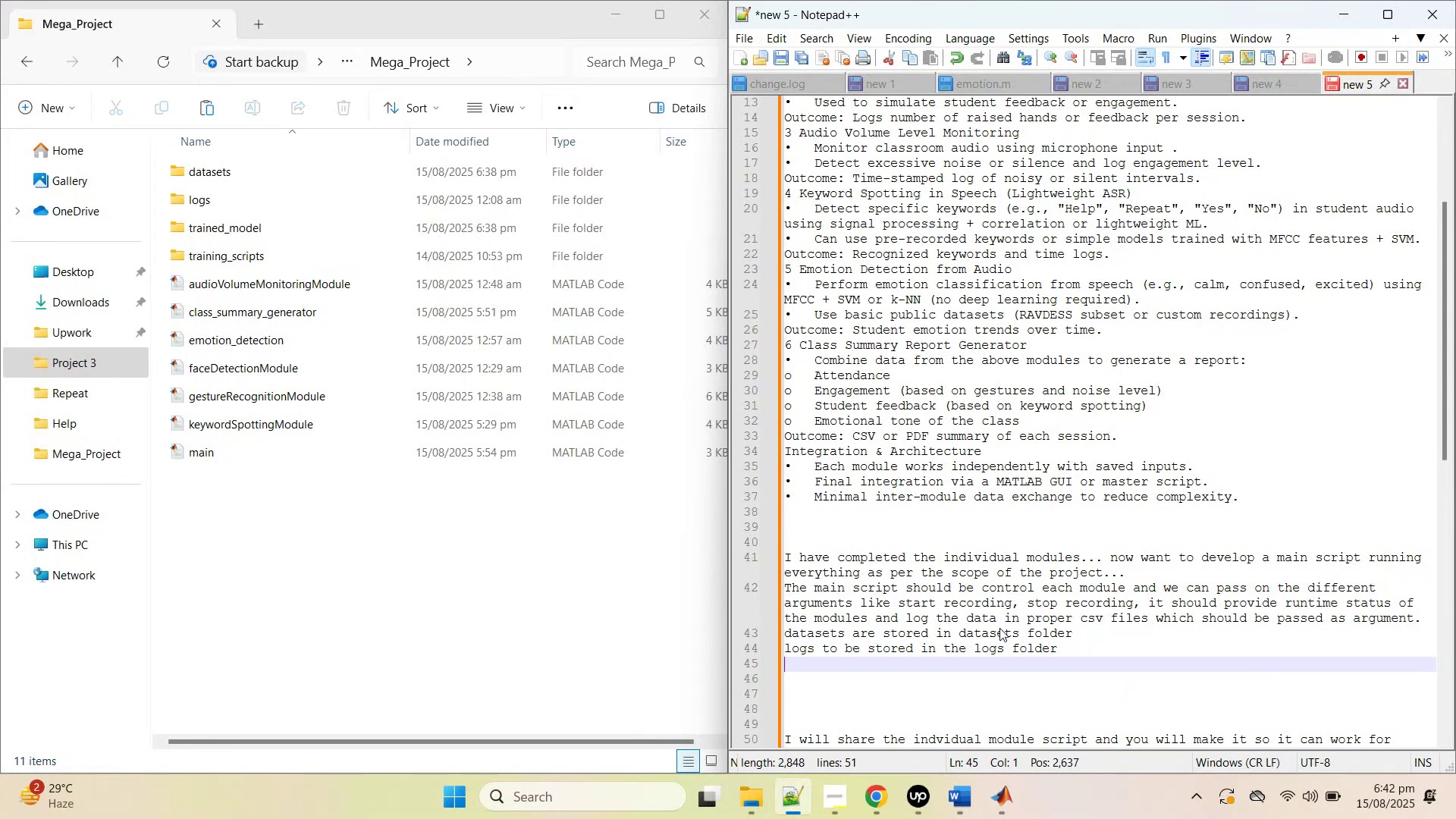 
type(training )
key(Backspace)
key(Backspace)
key(Backspace)
key(Backspace)
type(ed_model is s)
key(Backspace)
key(Backspace)
key(Backspace)
key(Backspace)
 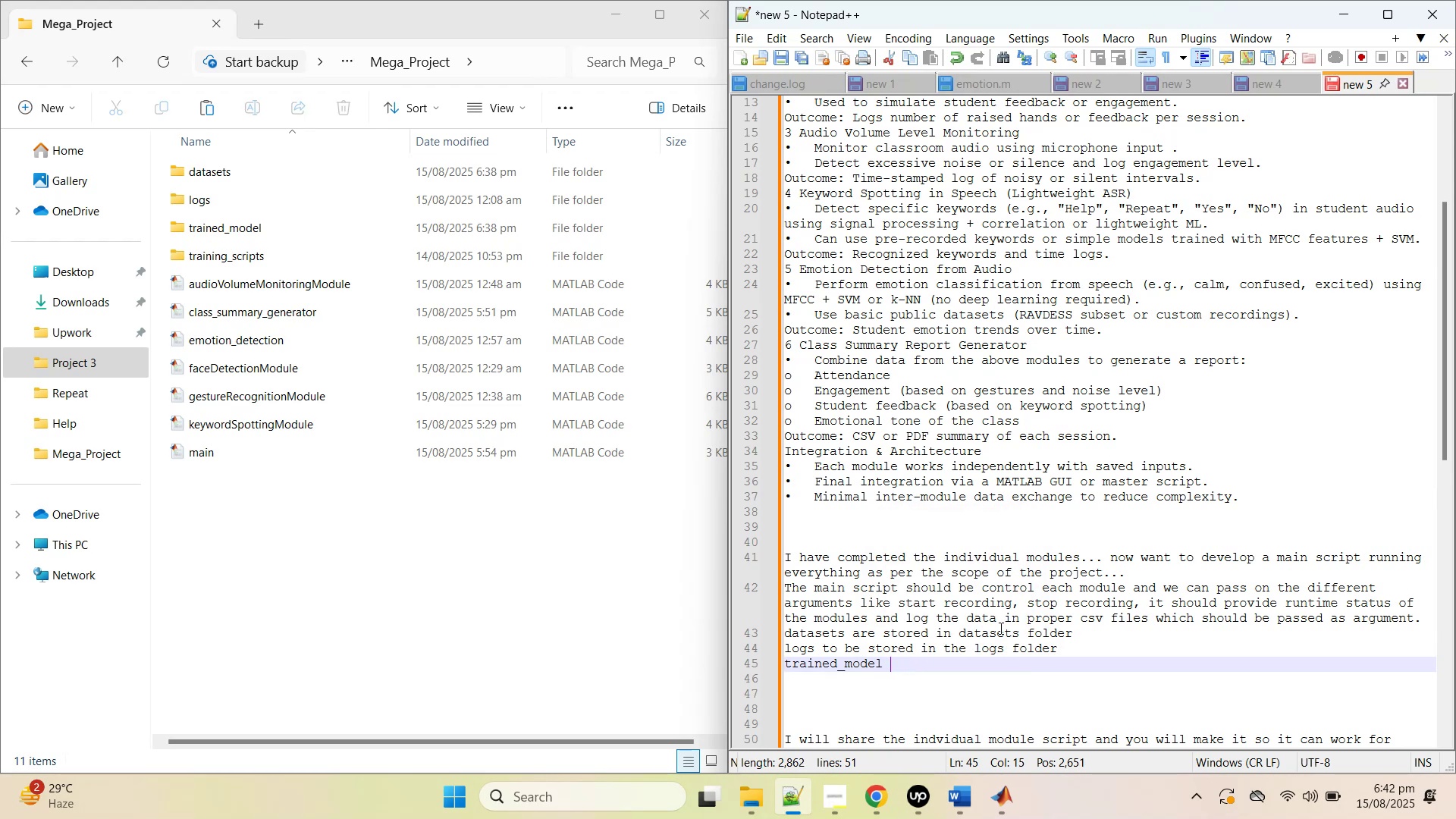 
hold_key(key=ArrowLeft, duration=0.8)
 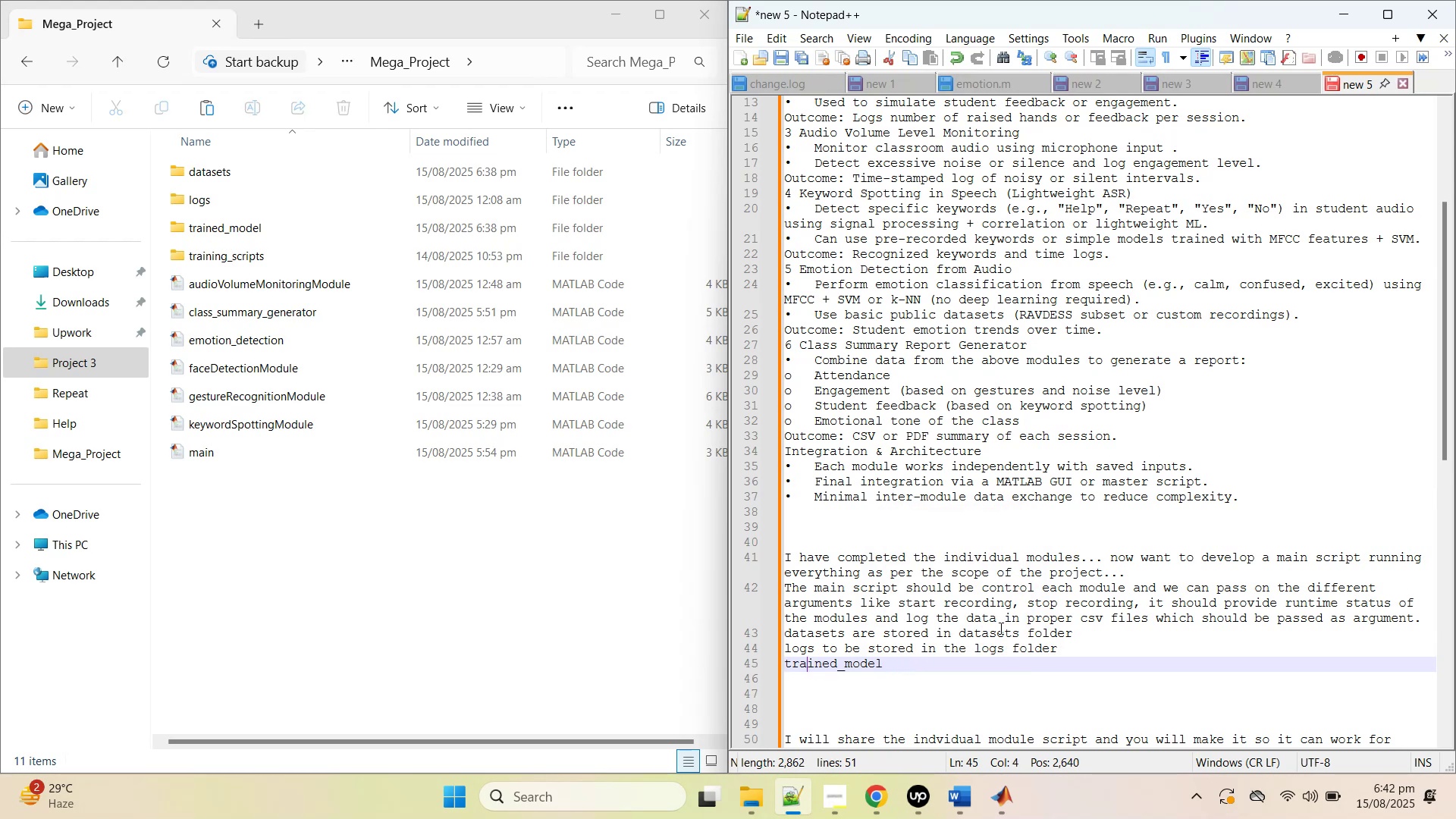 
key(ArrowLeft)
 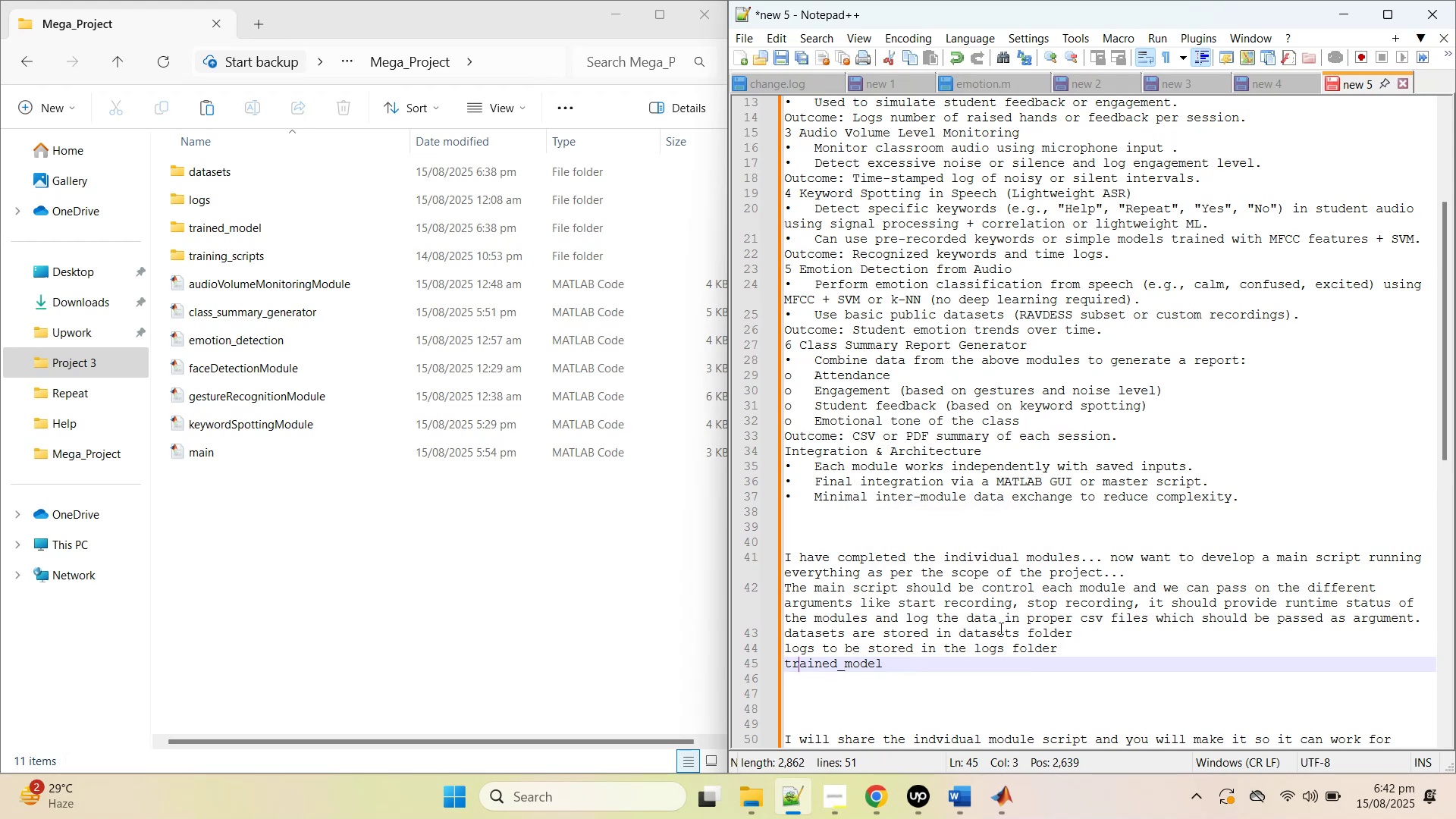 
key(ArrowLeft)
 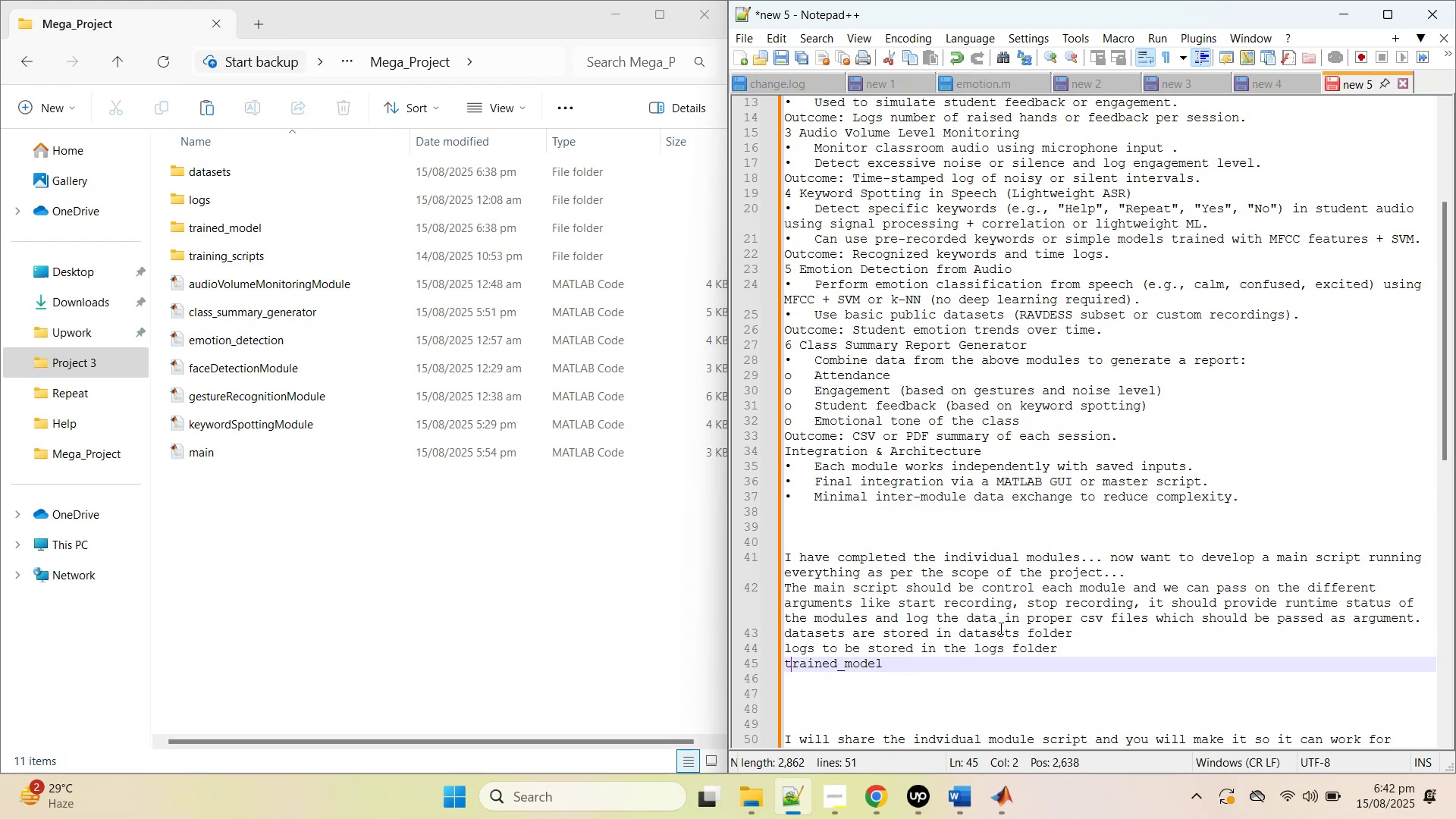 
key(ArrowLeft)
 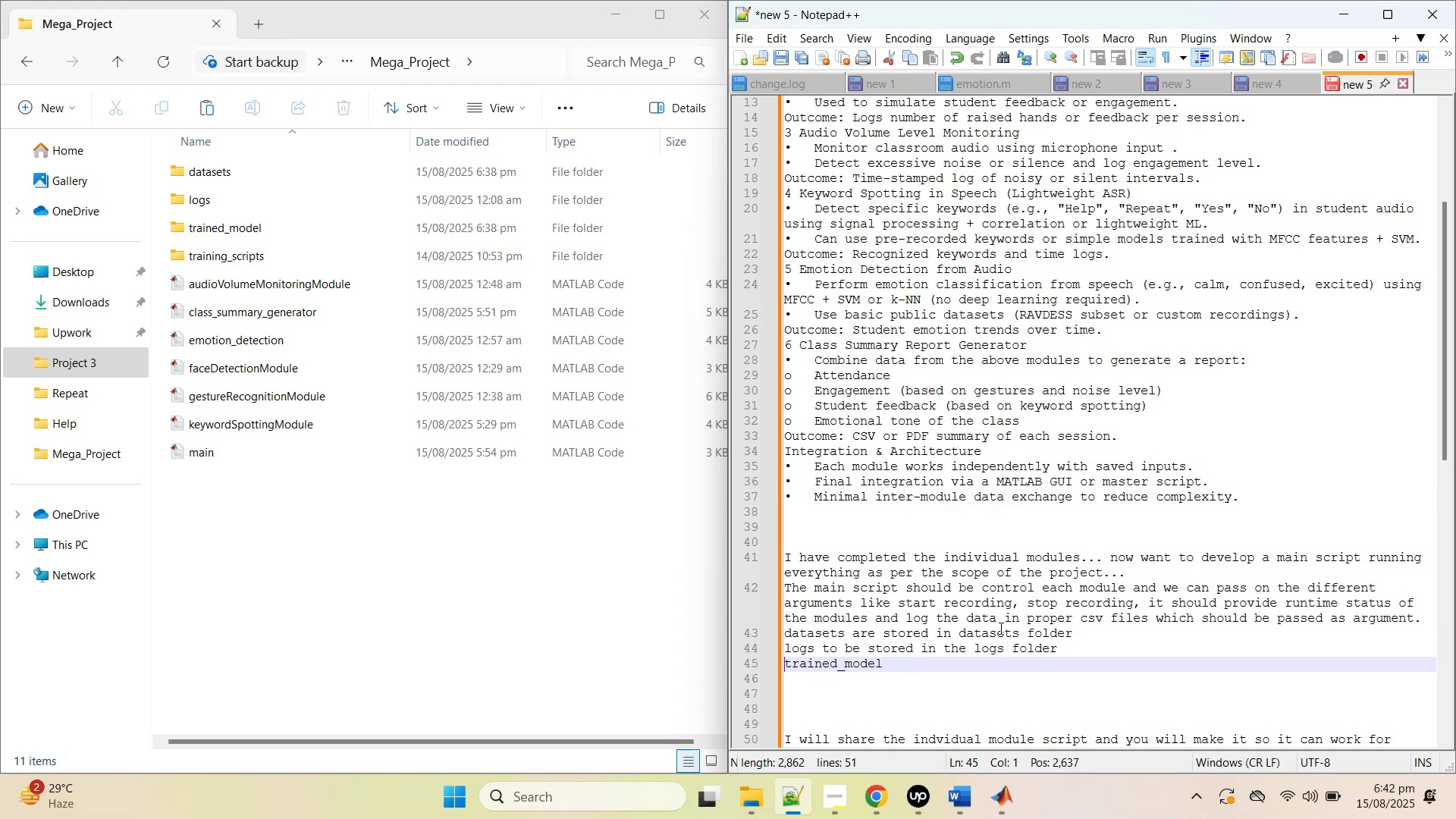 
type(trained models are stored in )
 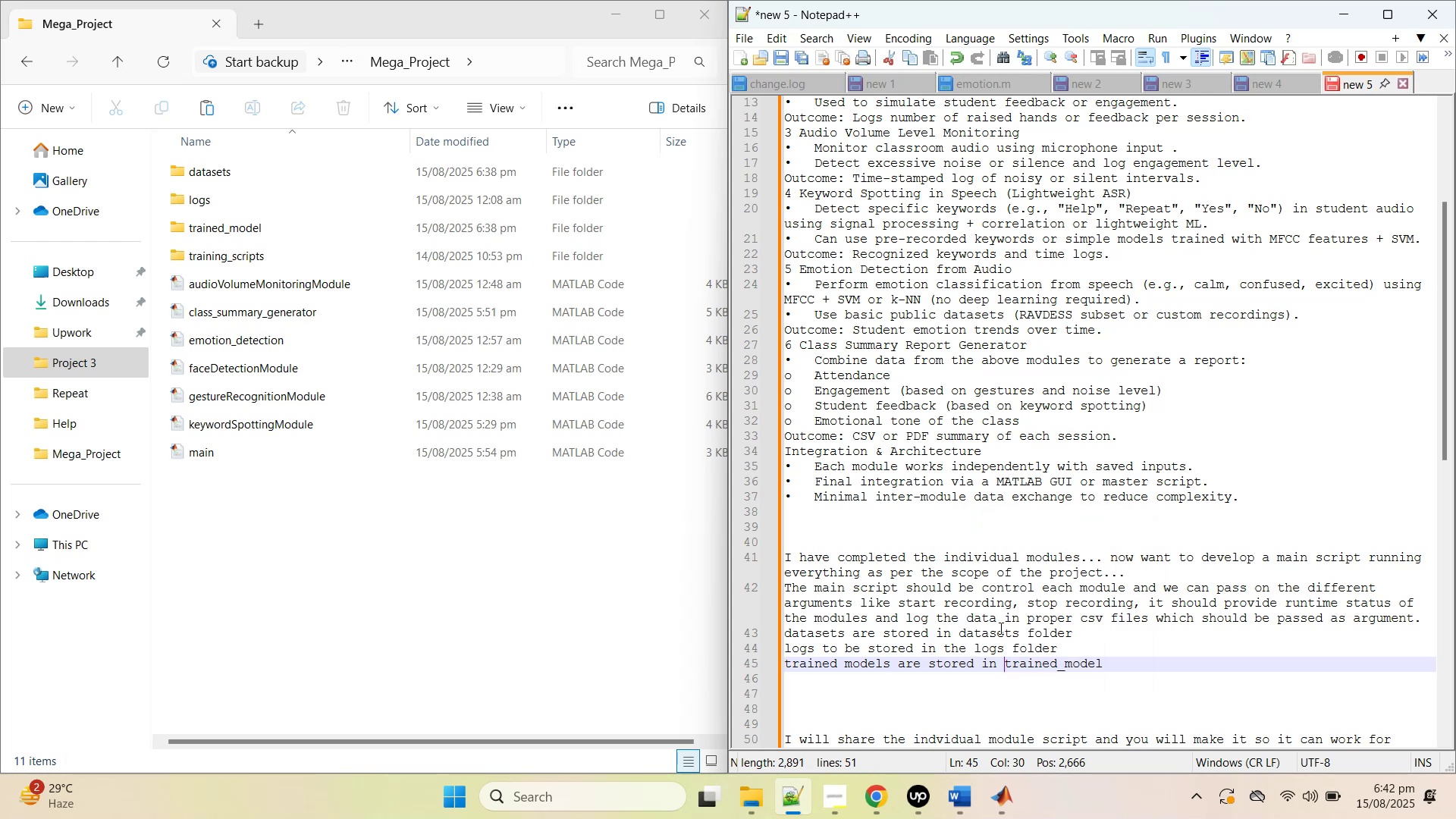 
key(ArrowUp)
 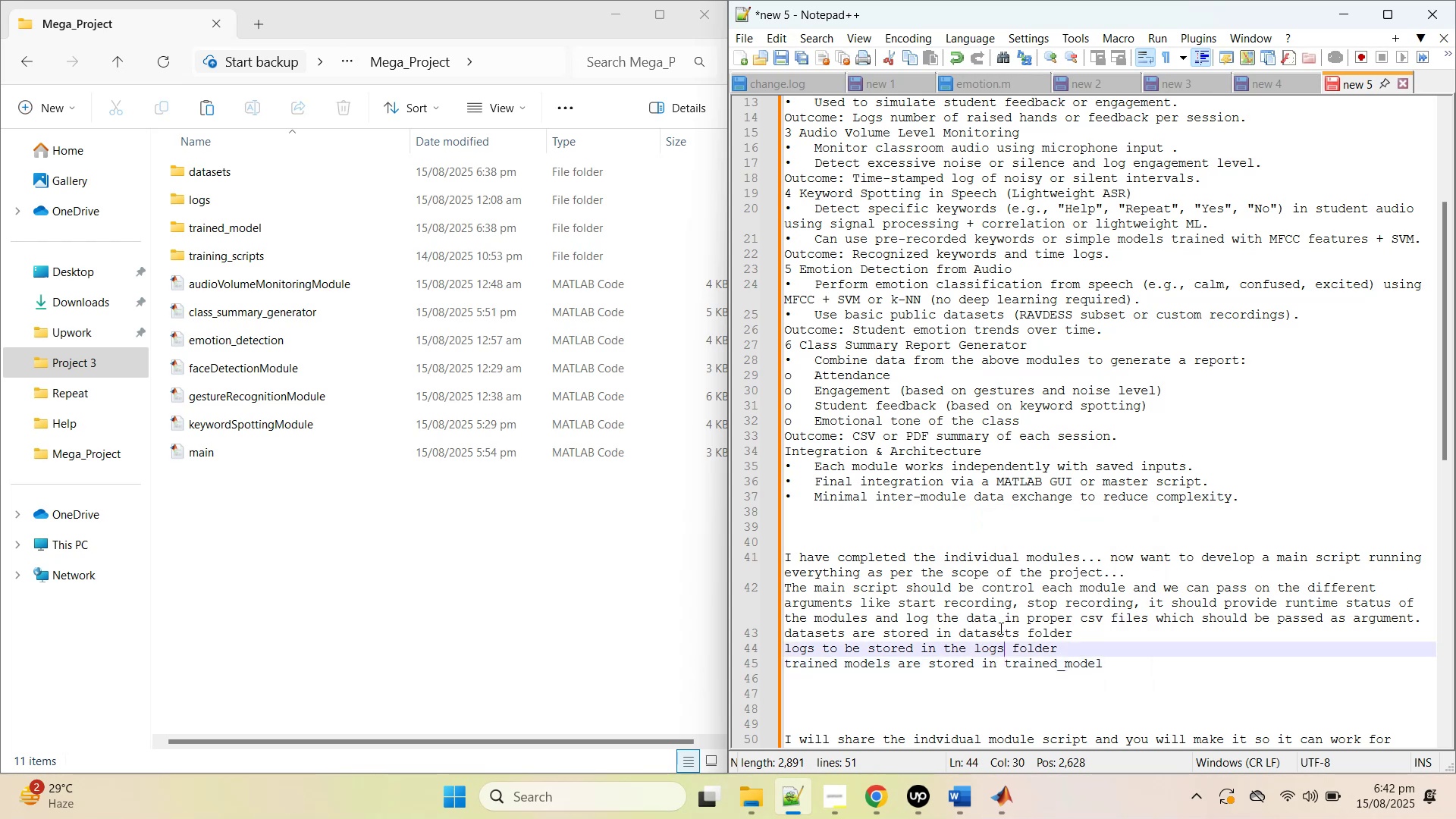 
key(ArrowUp)
 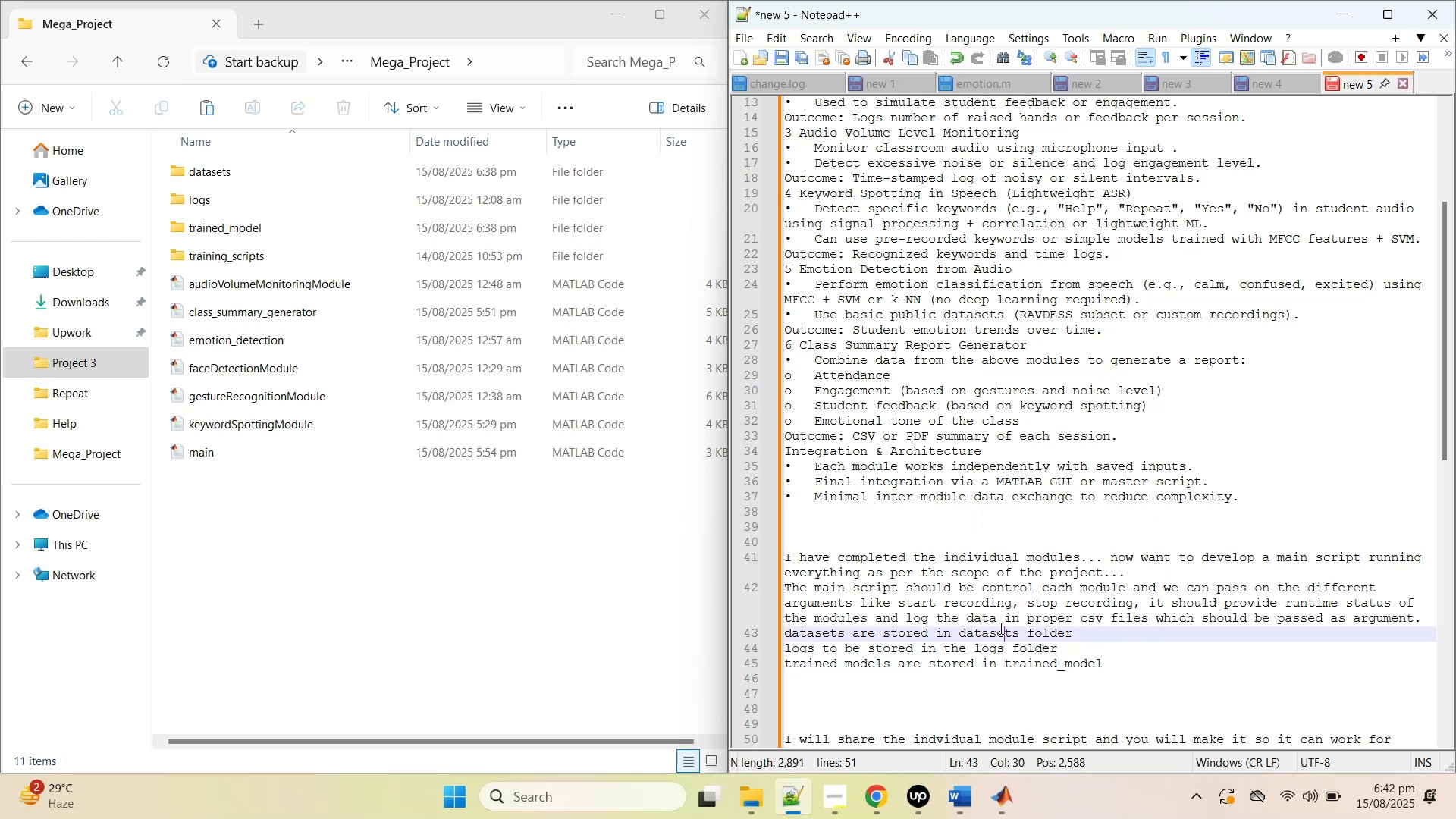 
key(ArrowUp)
 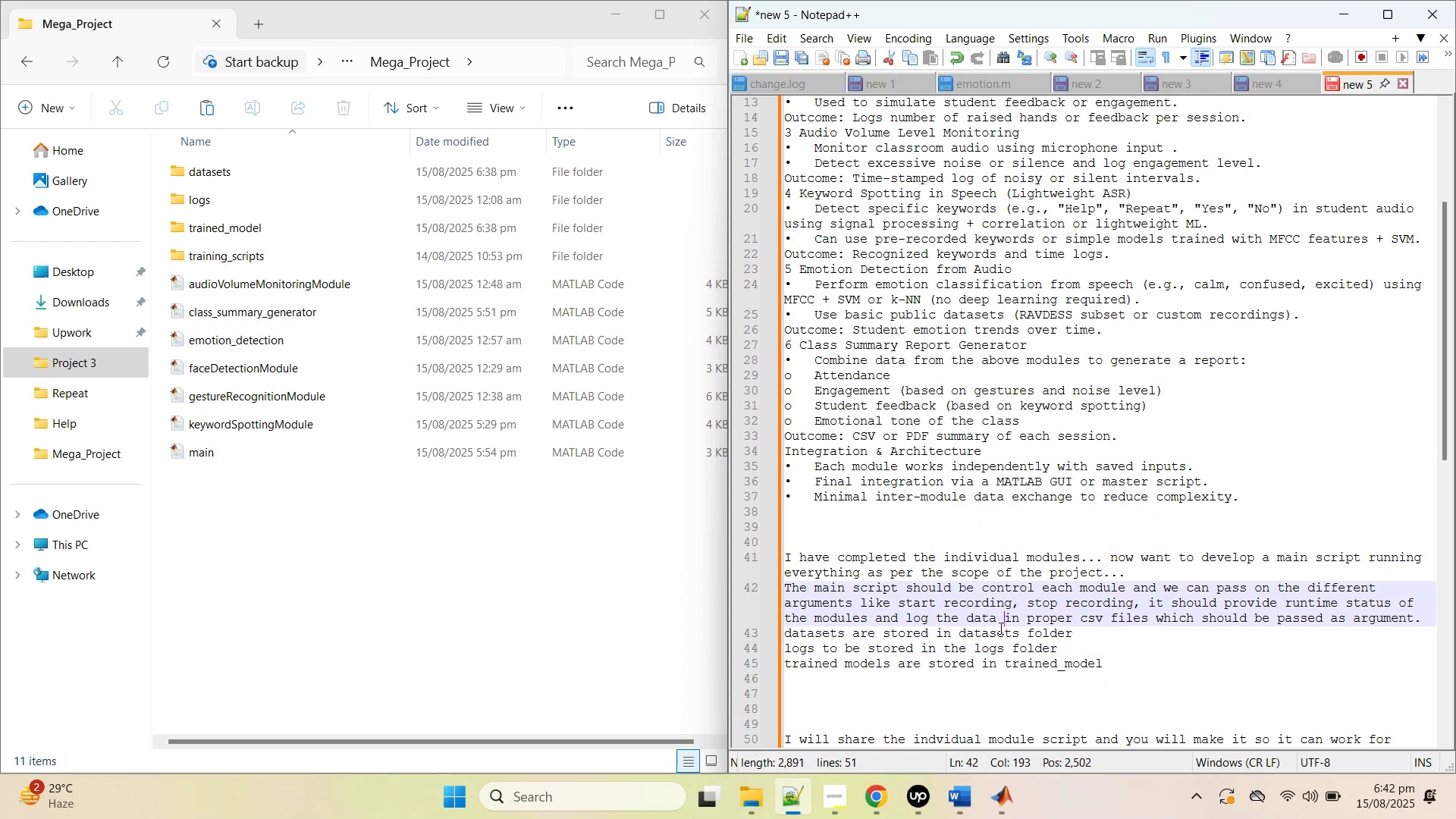 
key(ArrowUp)
 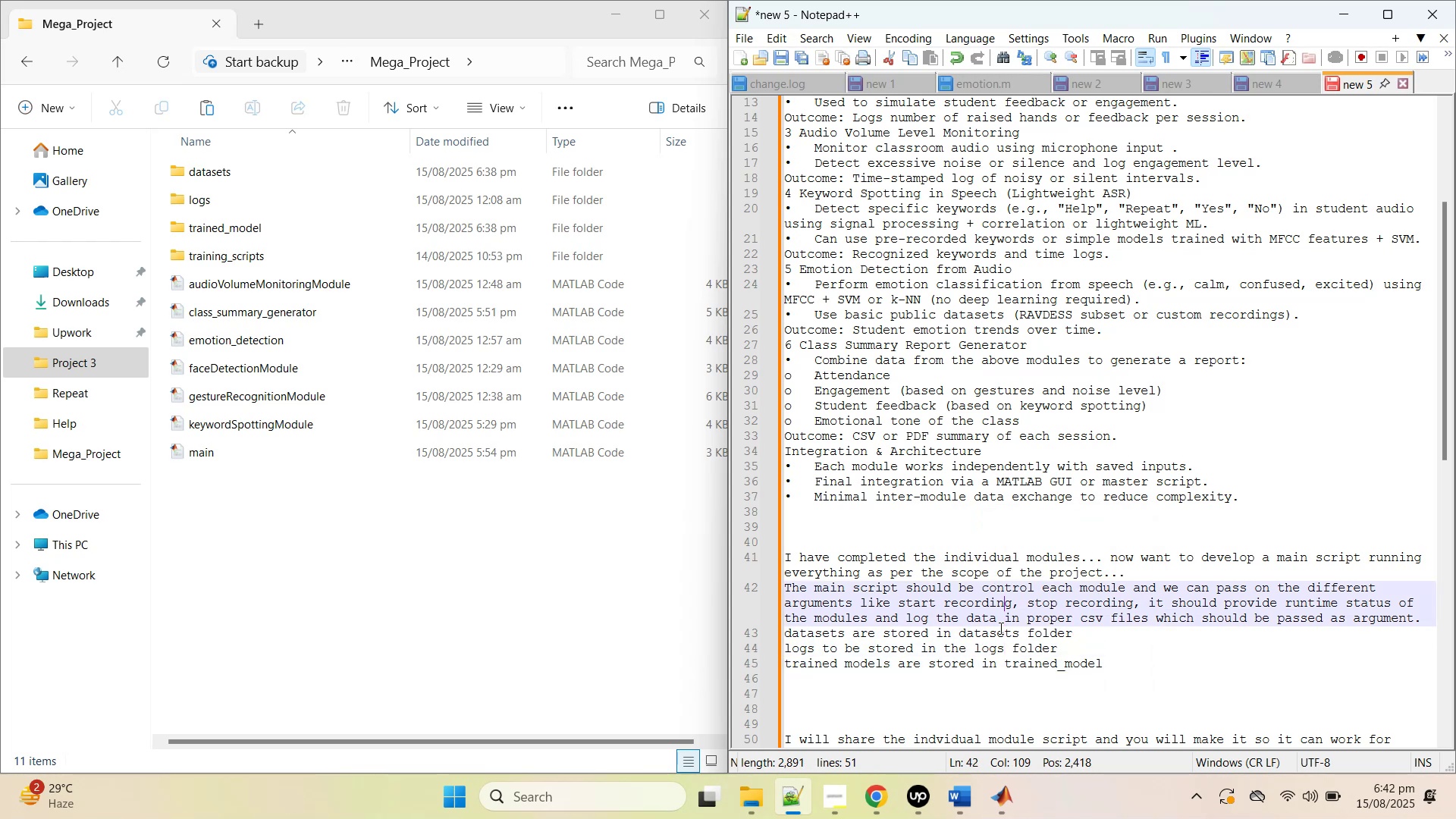 
key(ArrowUp)
 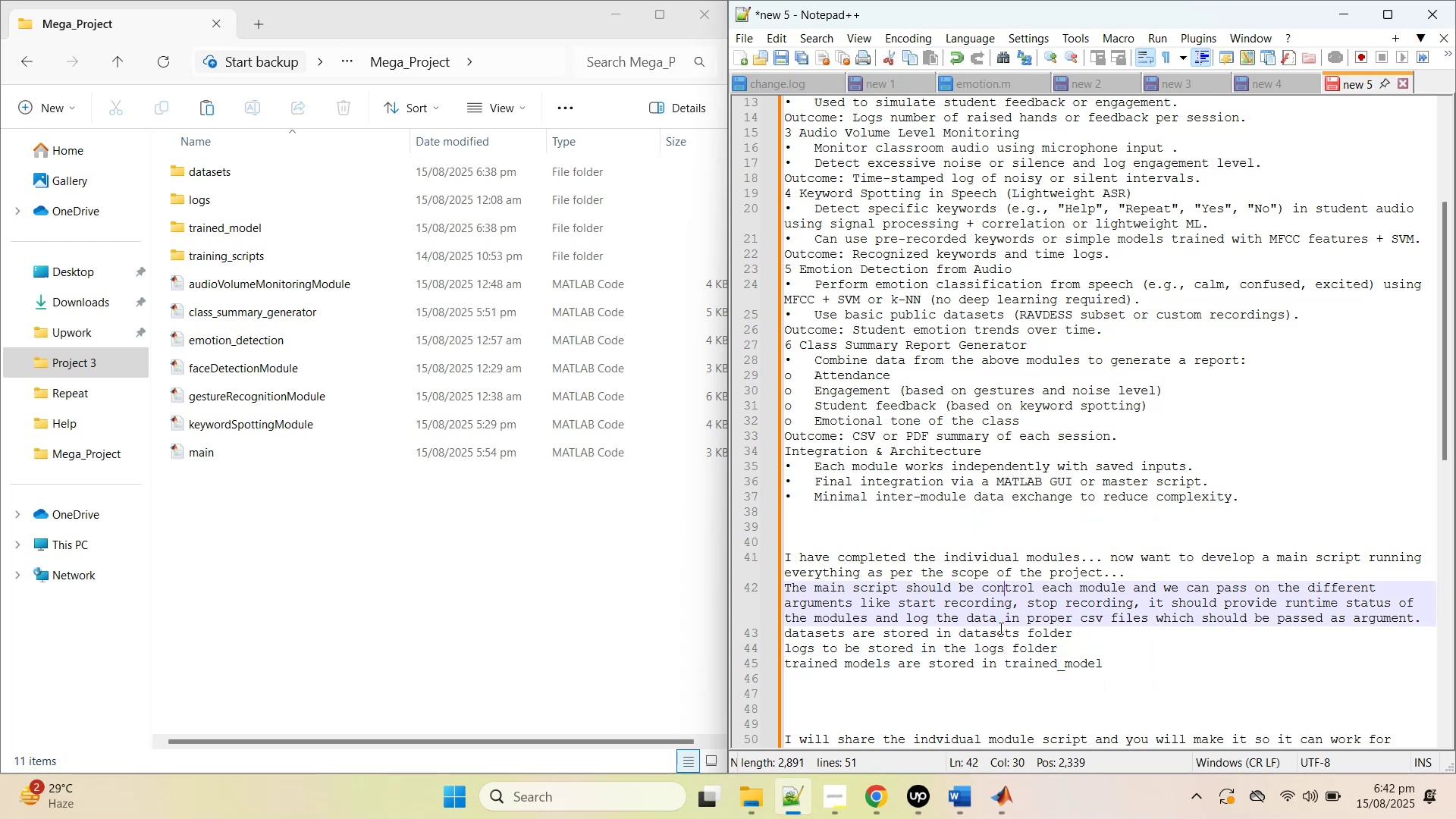 
key(ArrowDown)
 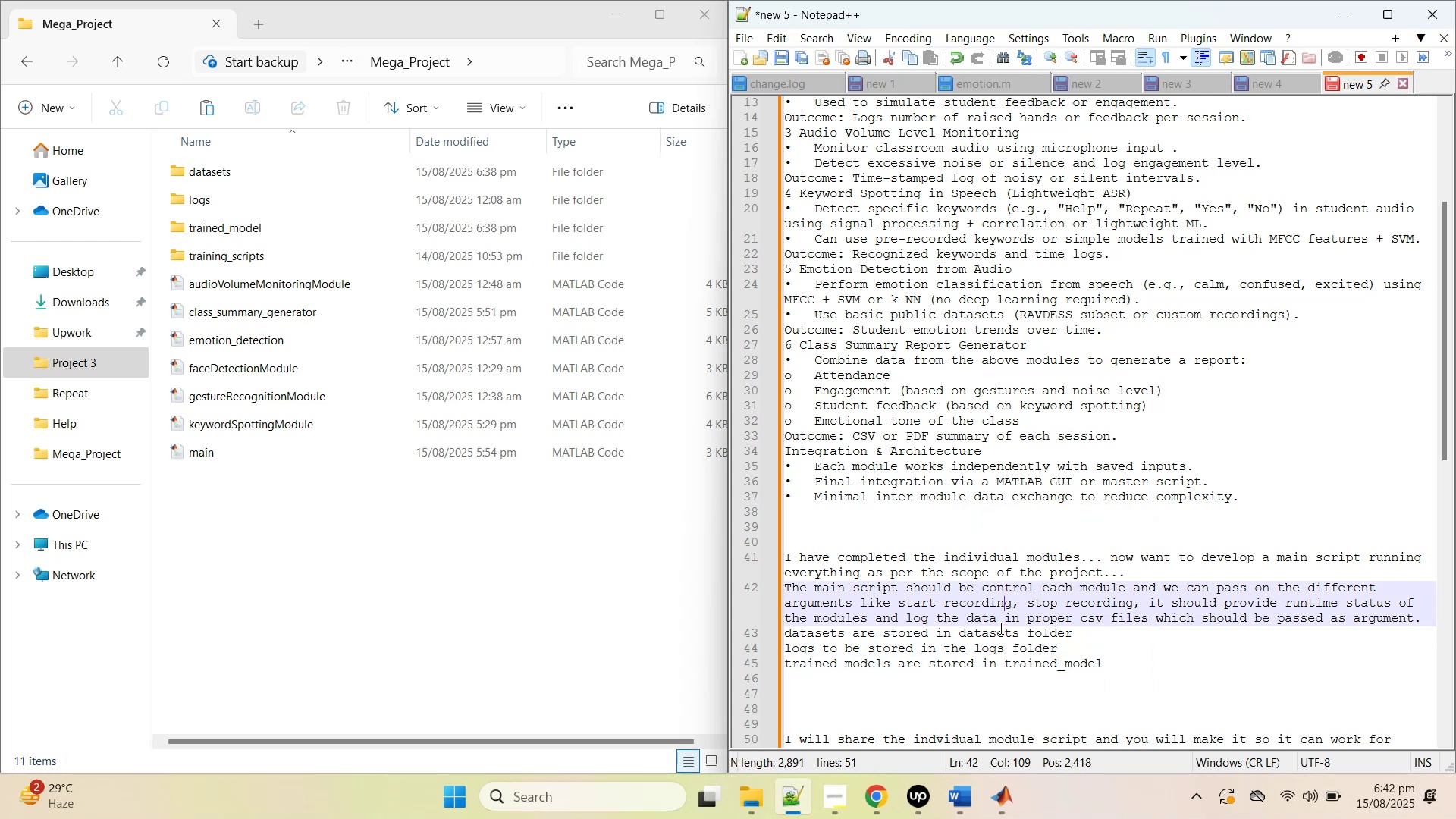 
key(ArrowUp)
 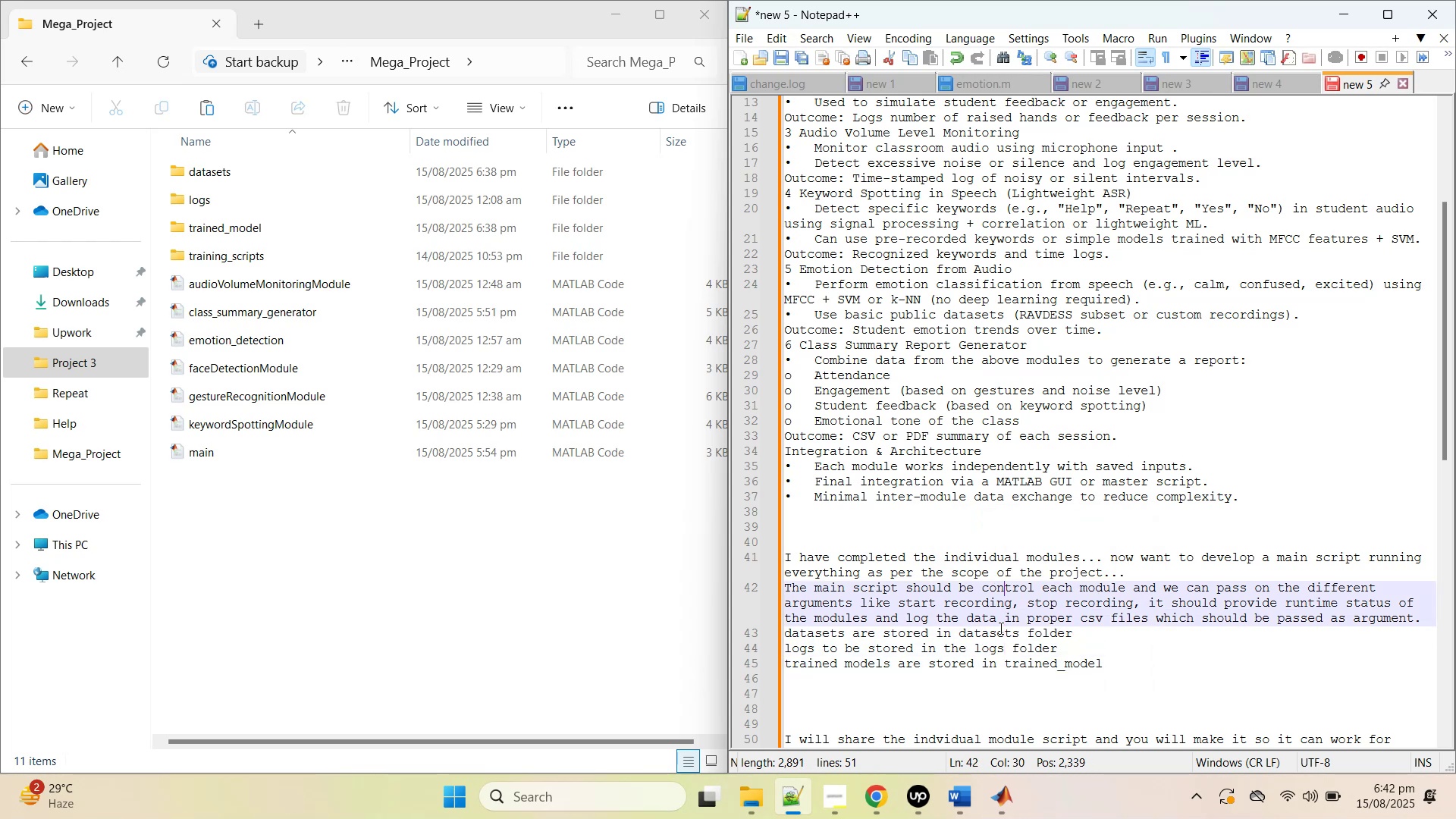 
key(ArrowDown)
 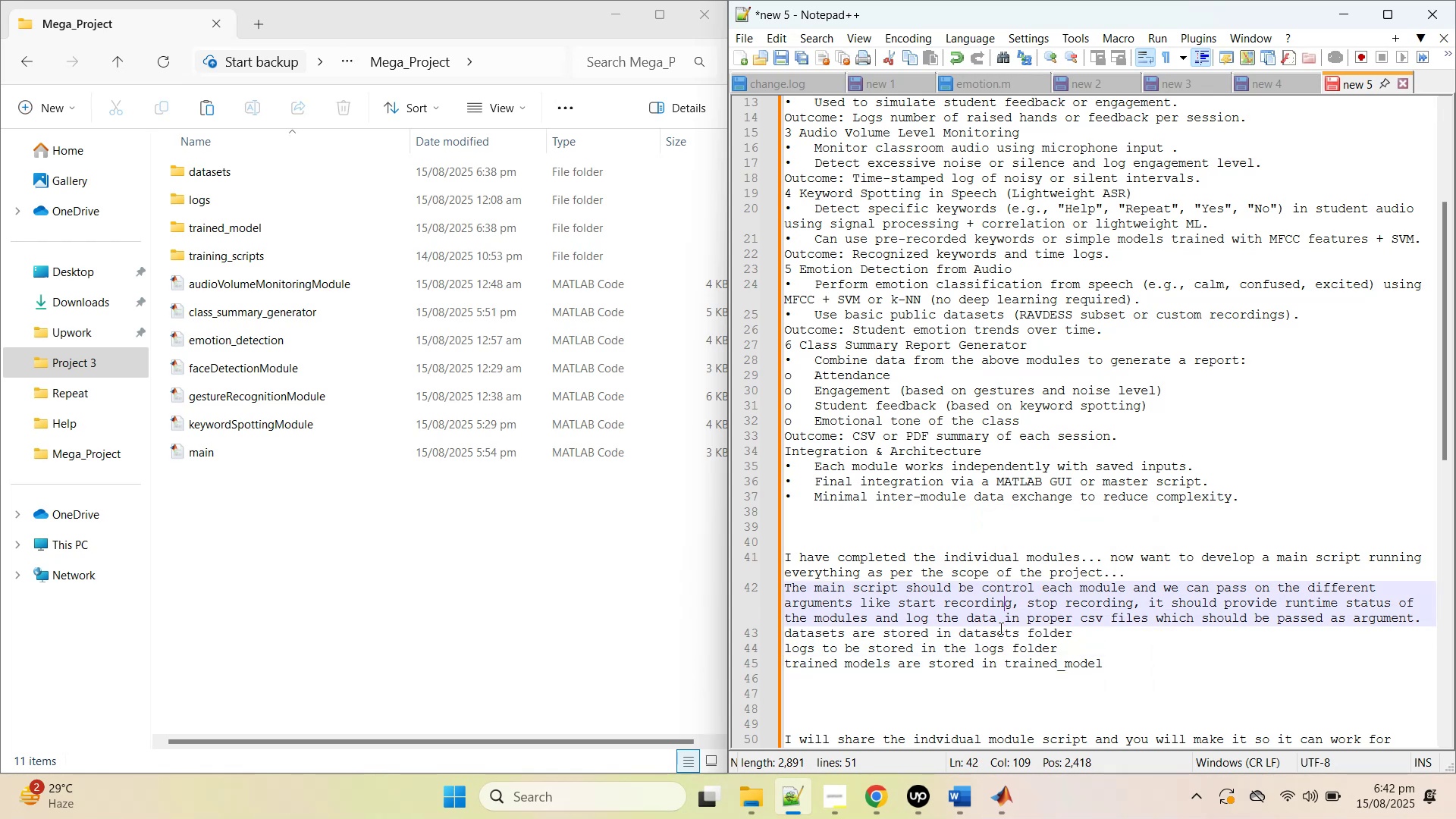 
hold_key(key=ArrowLeft, duration=1.32)
 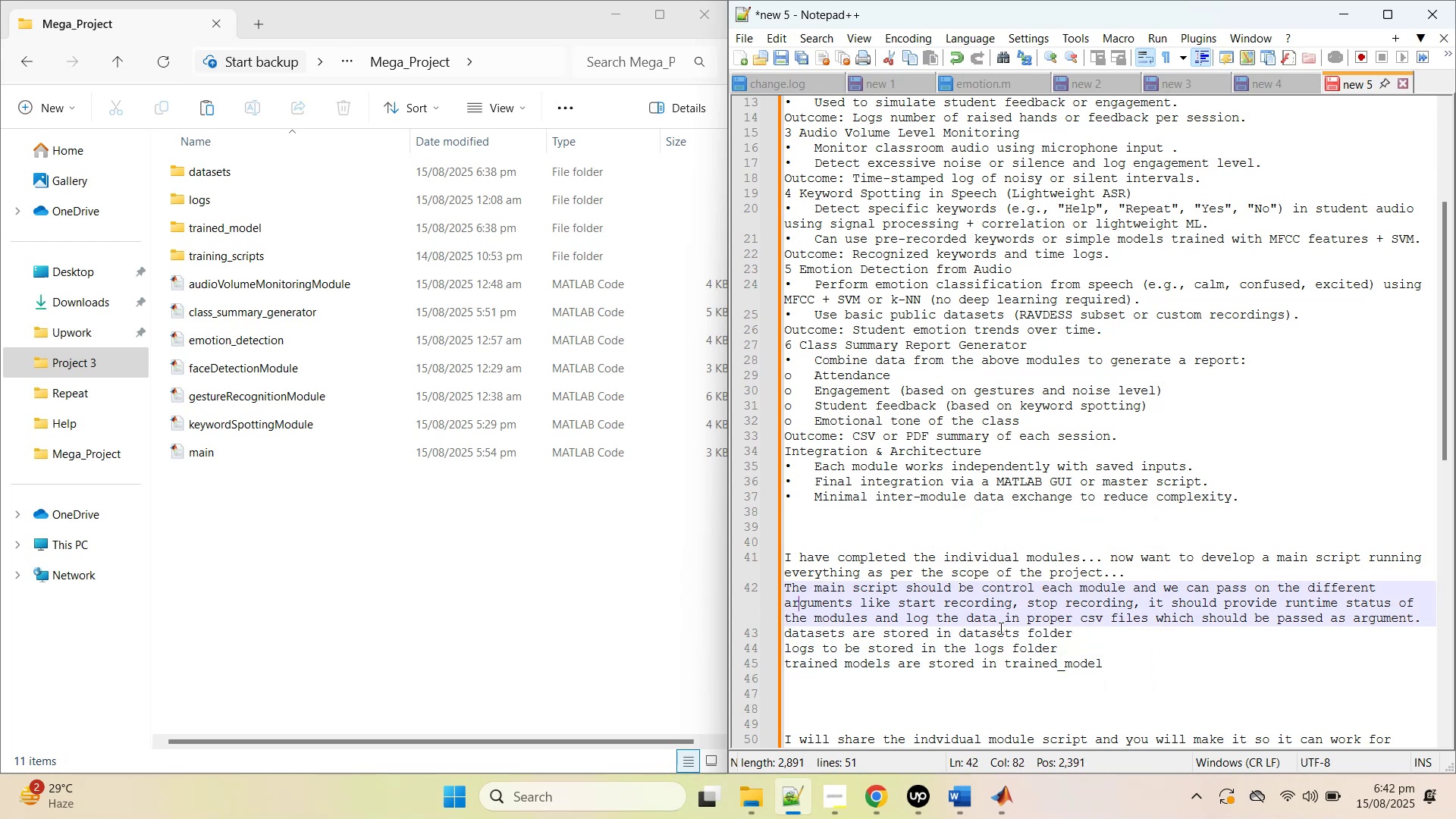 
hold_key(key=ArrowLeft, duration=0.57)
 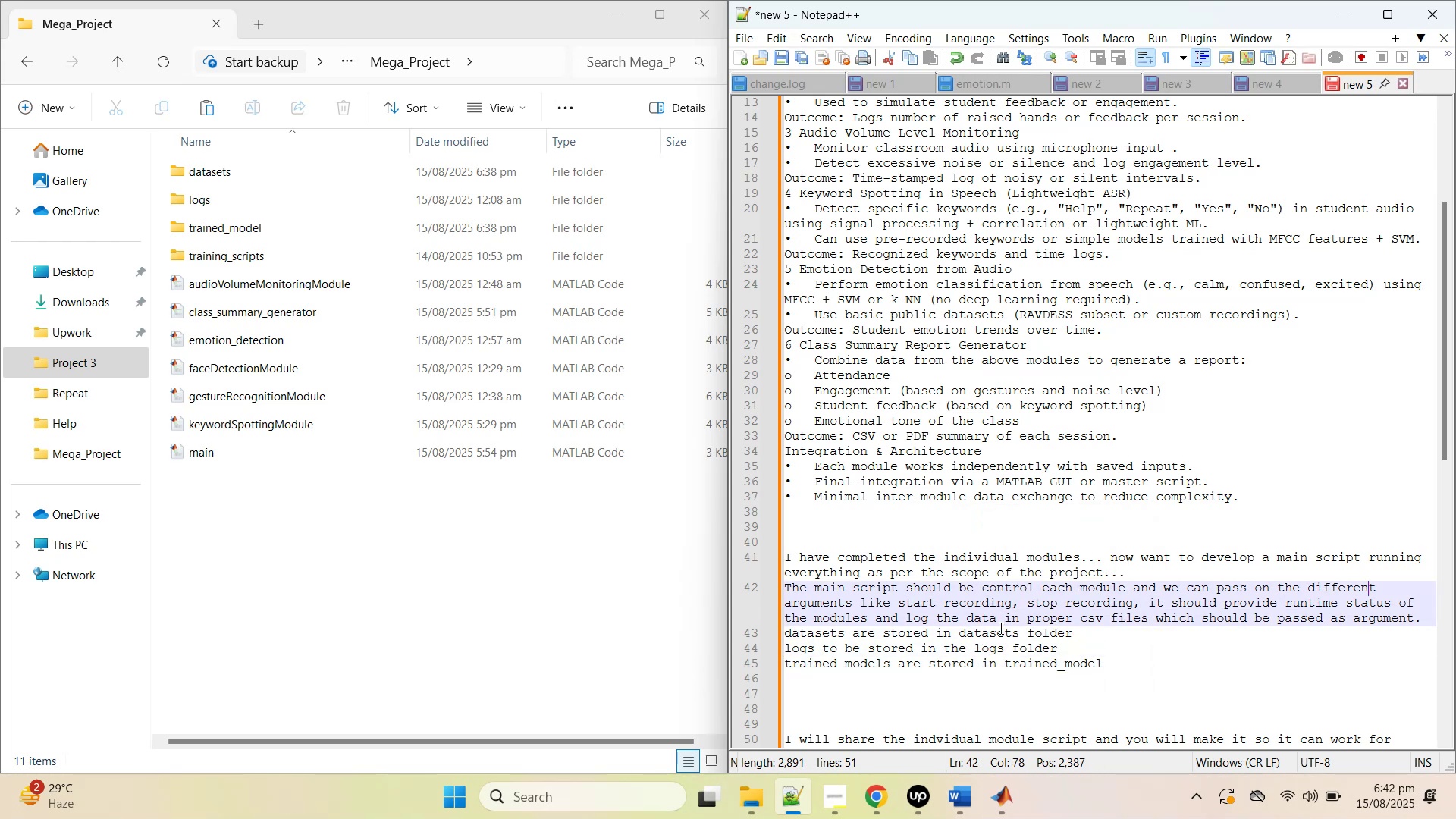 
key(ArrowDown)
 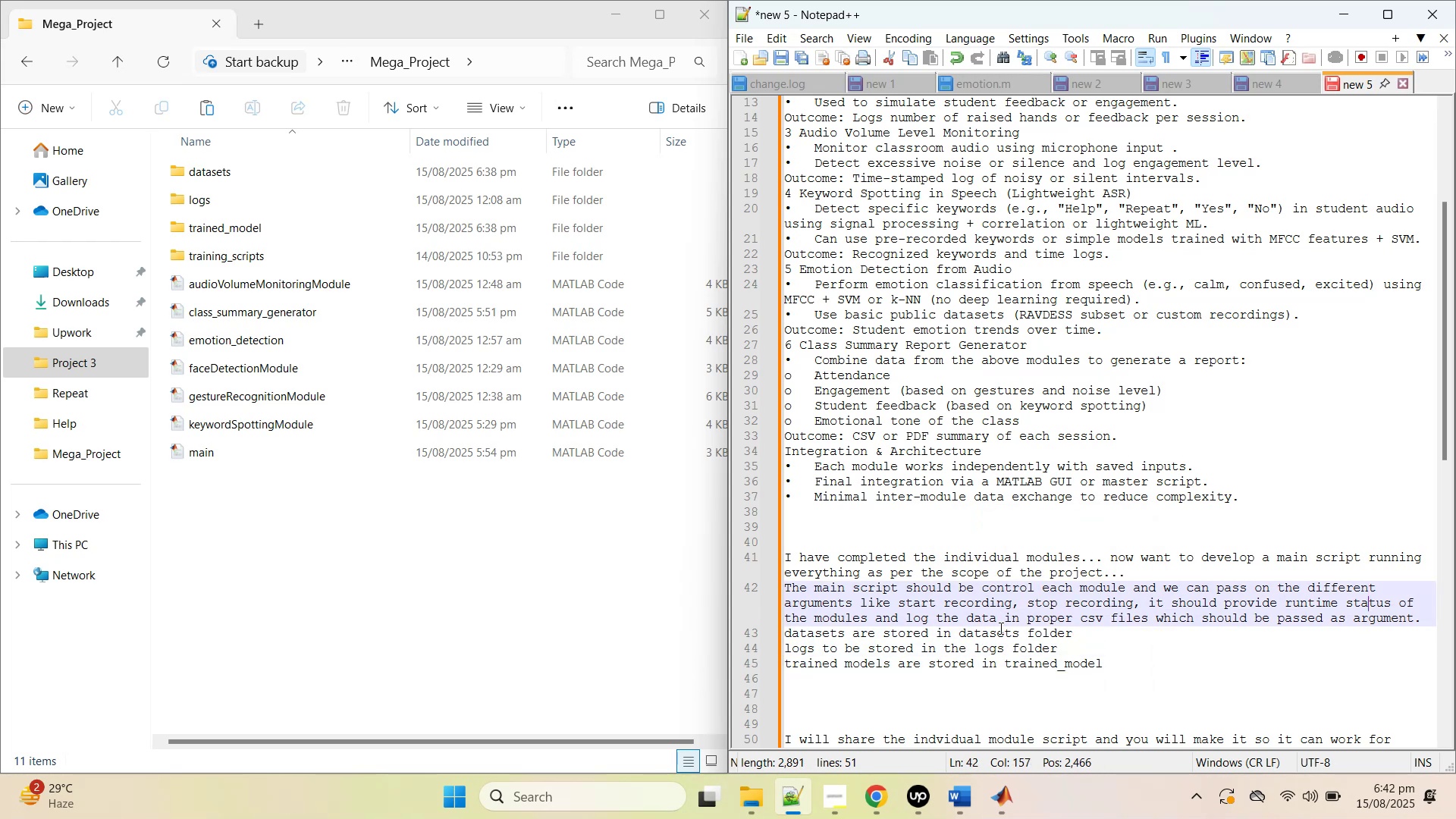 
hold_key(key=ArrowLeft, duration=0.3)
 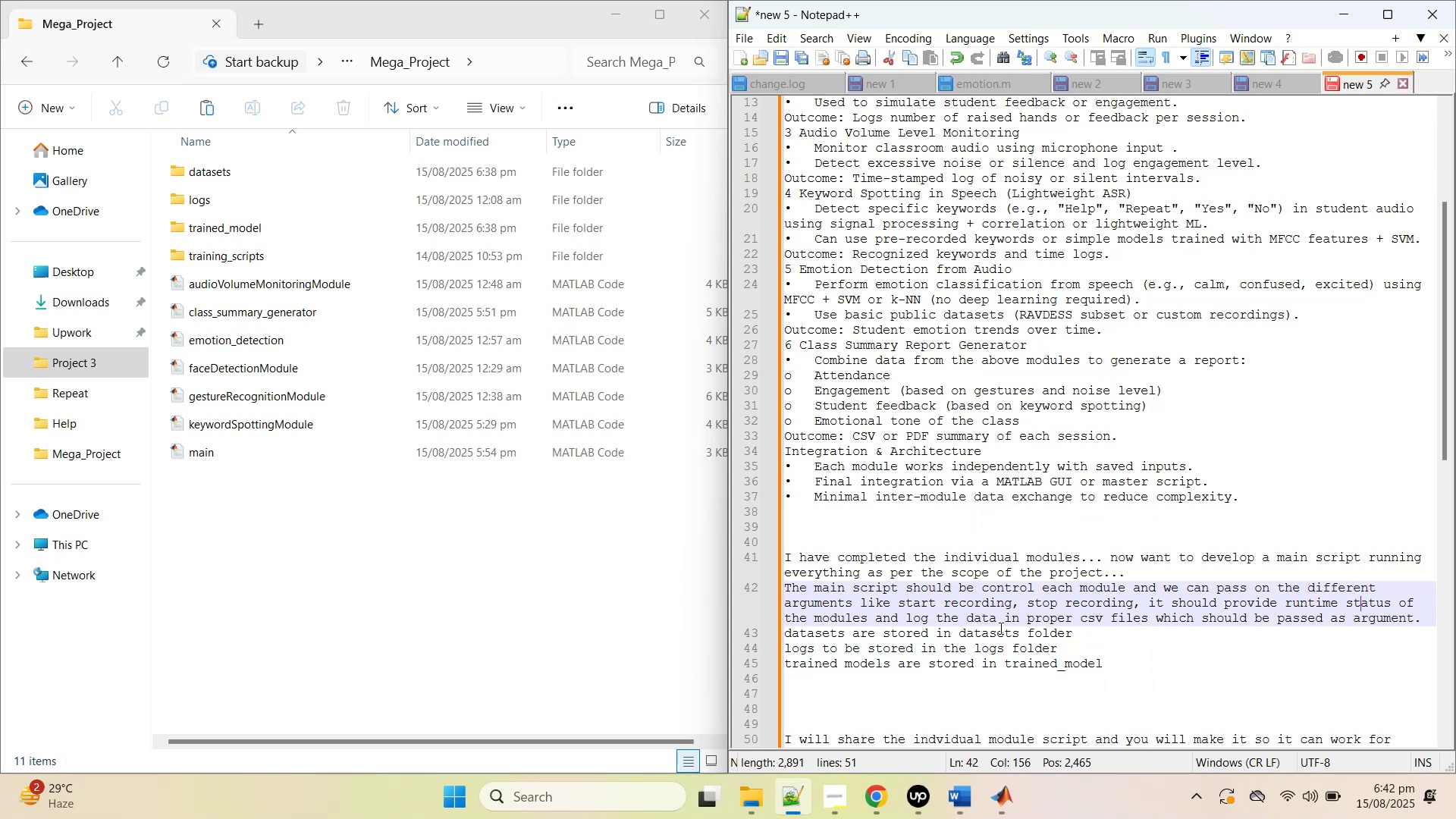 
hold_key(key=ArrowRight, duration=0.61)
 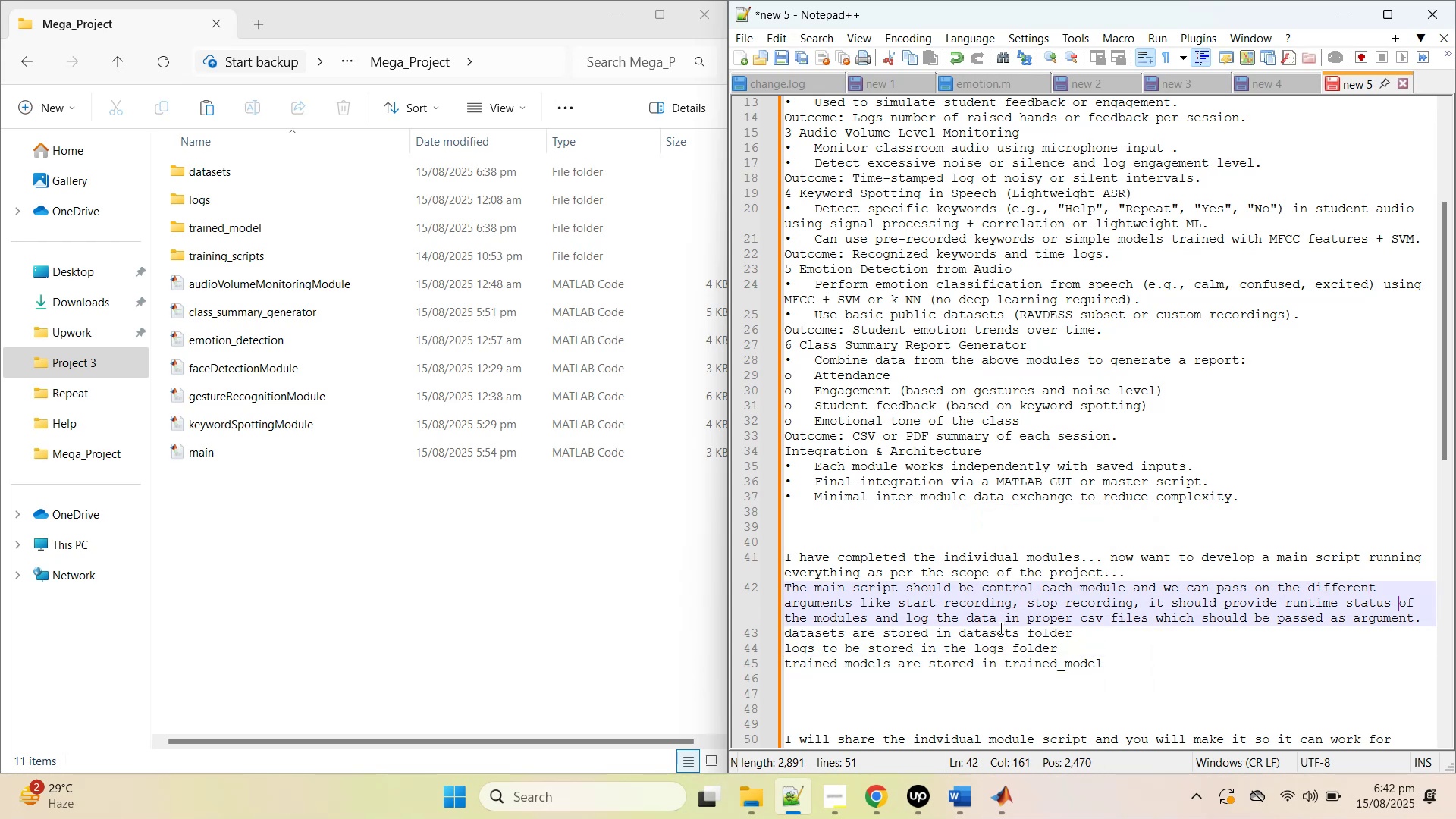 
key(ArrowDown)
 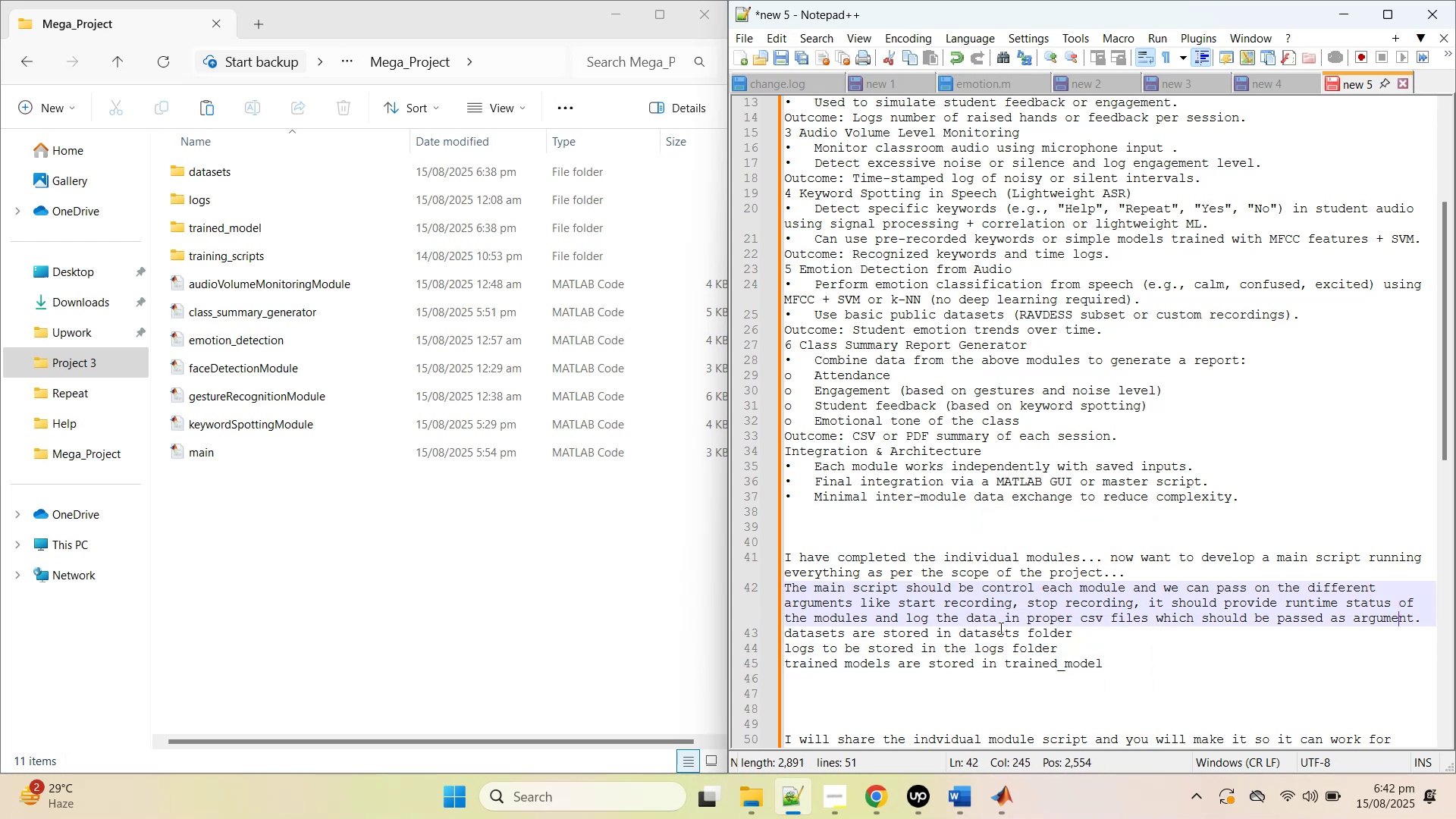 
key(ArrowRight)
 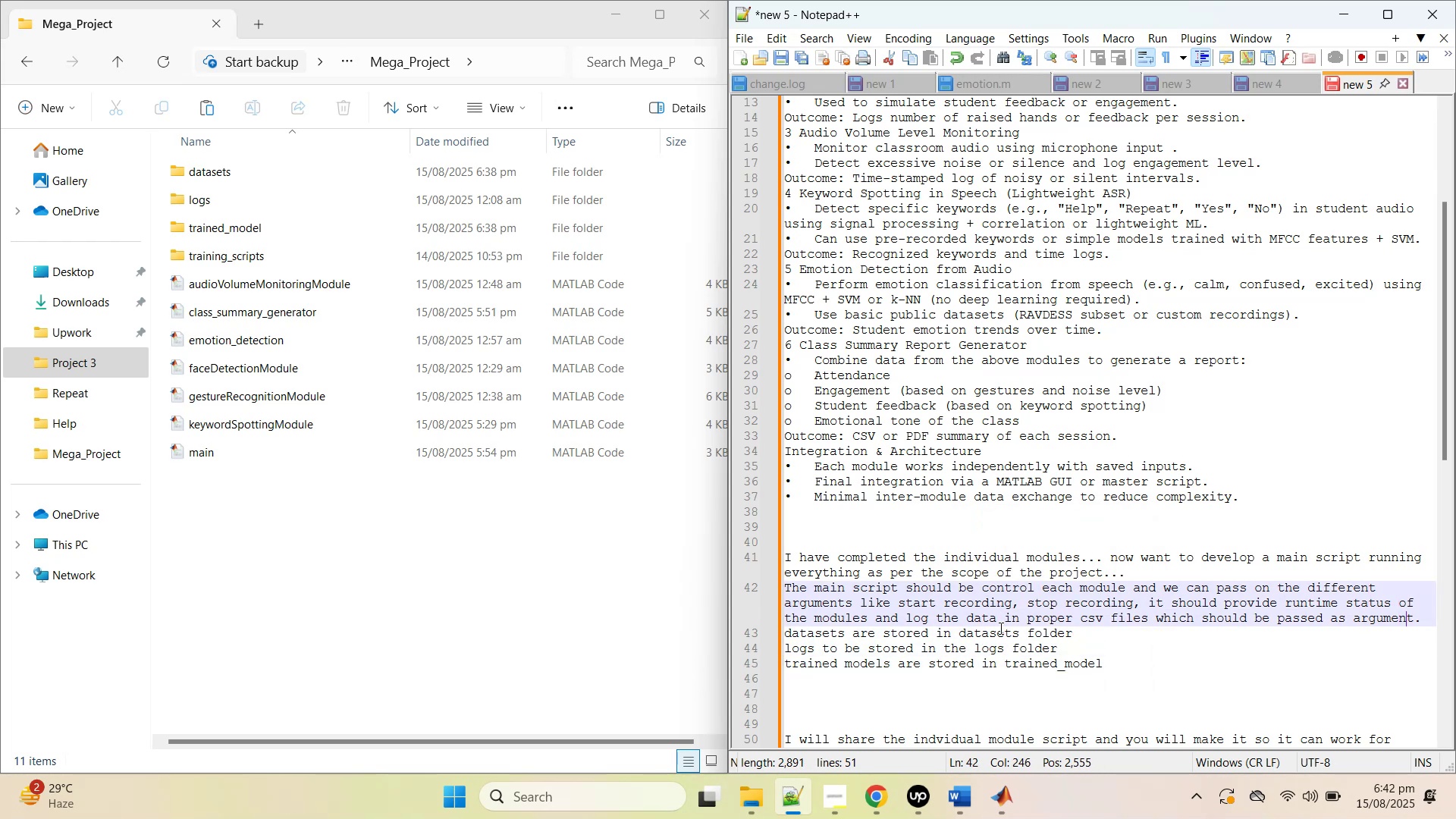 
key(ArrowRight)
 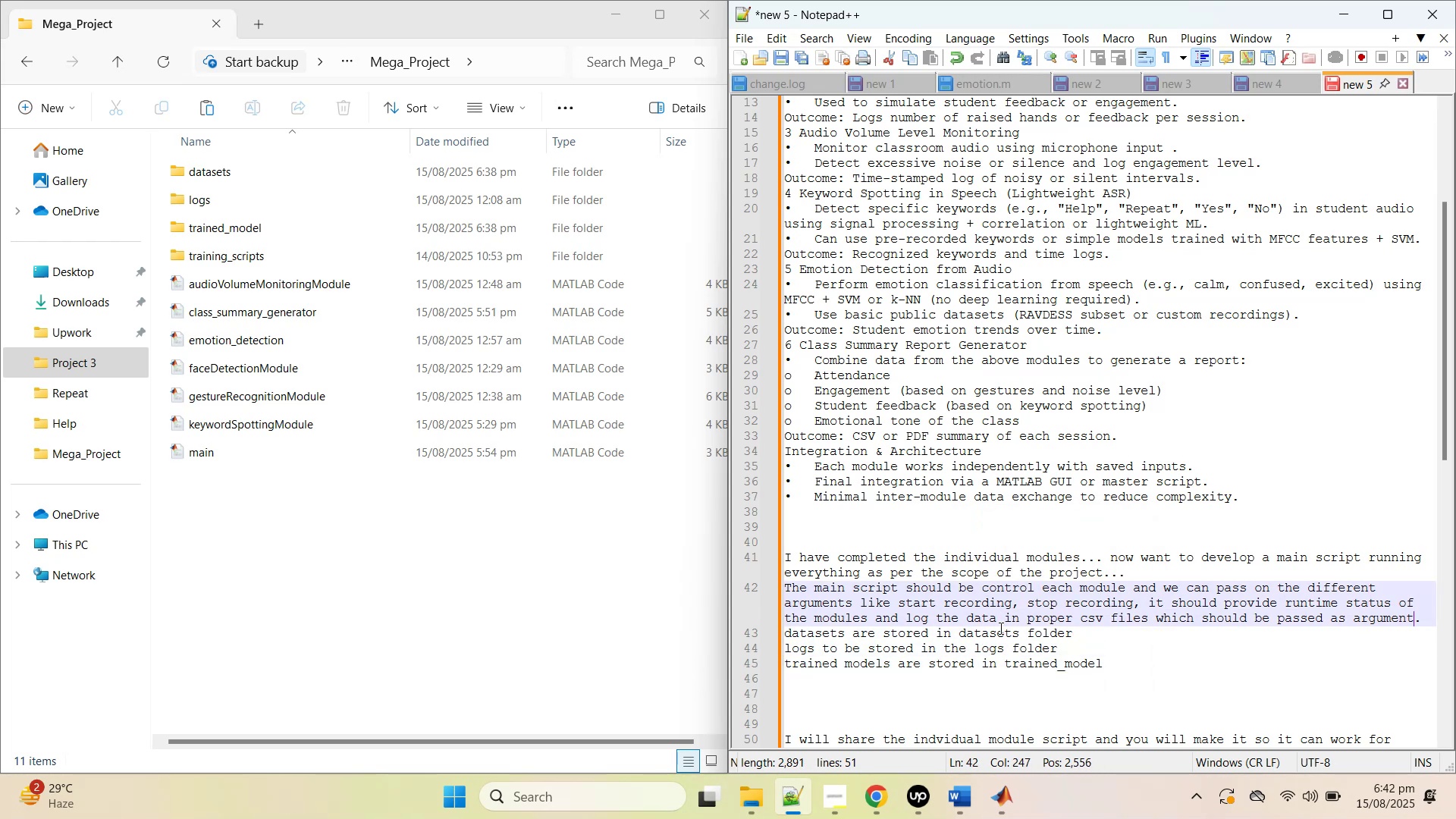 
key(ArrowRight)
 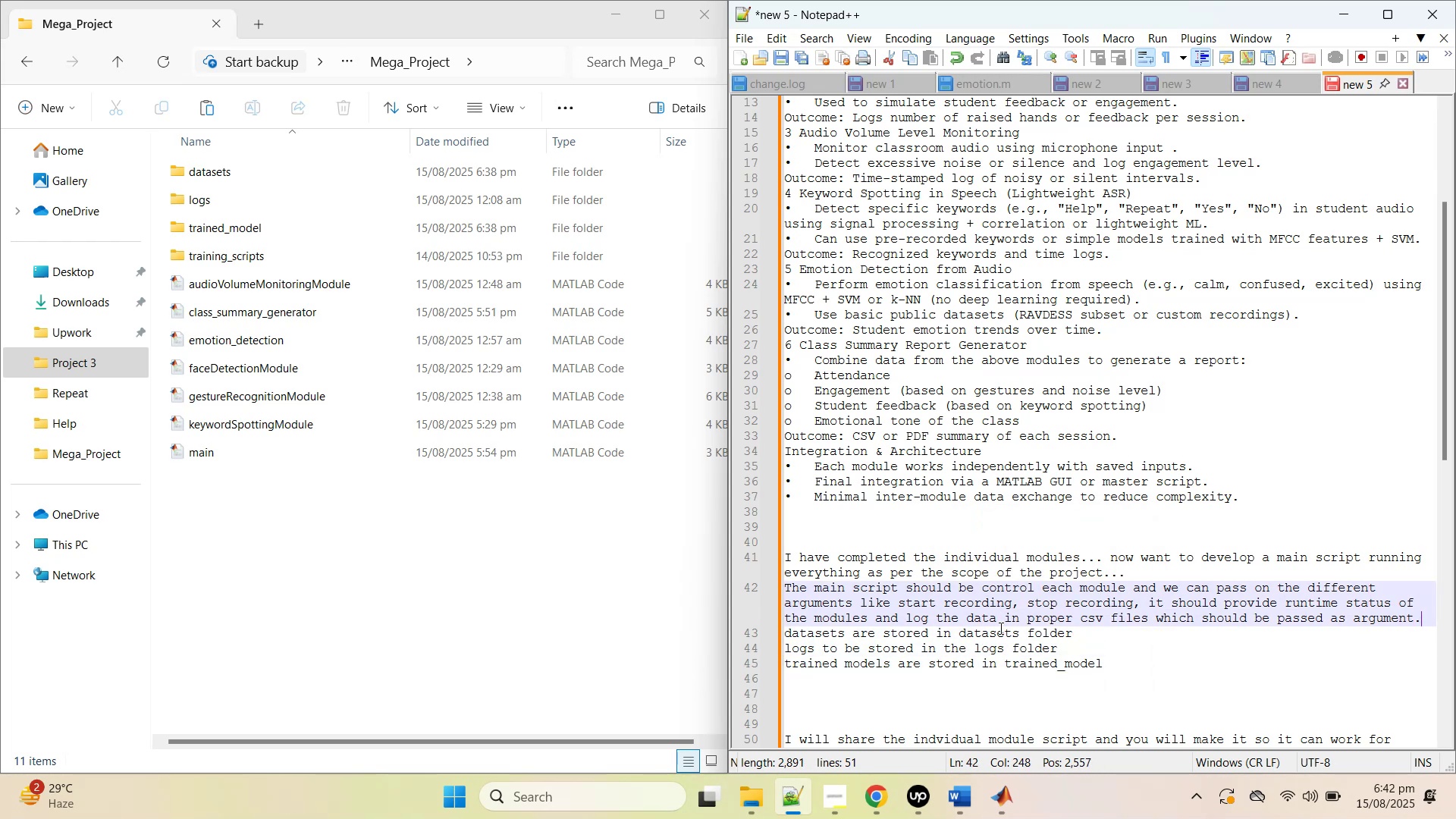 
key(ArrowRight)
 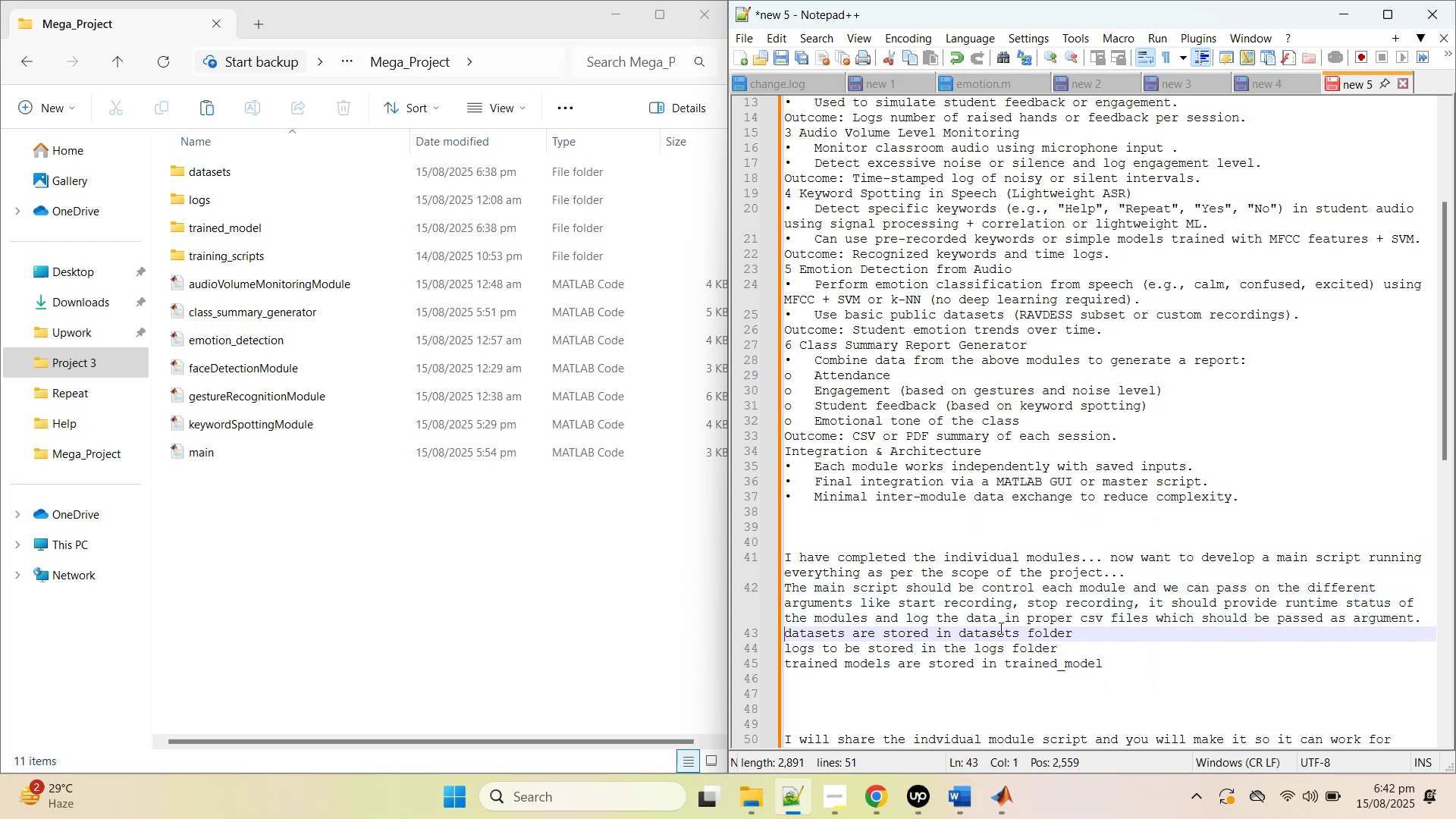 
key(ArrowLeft)
 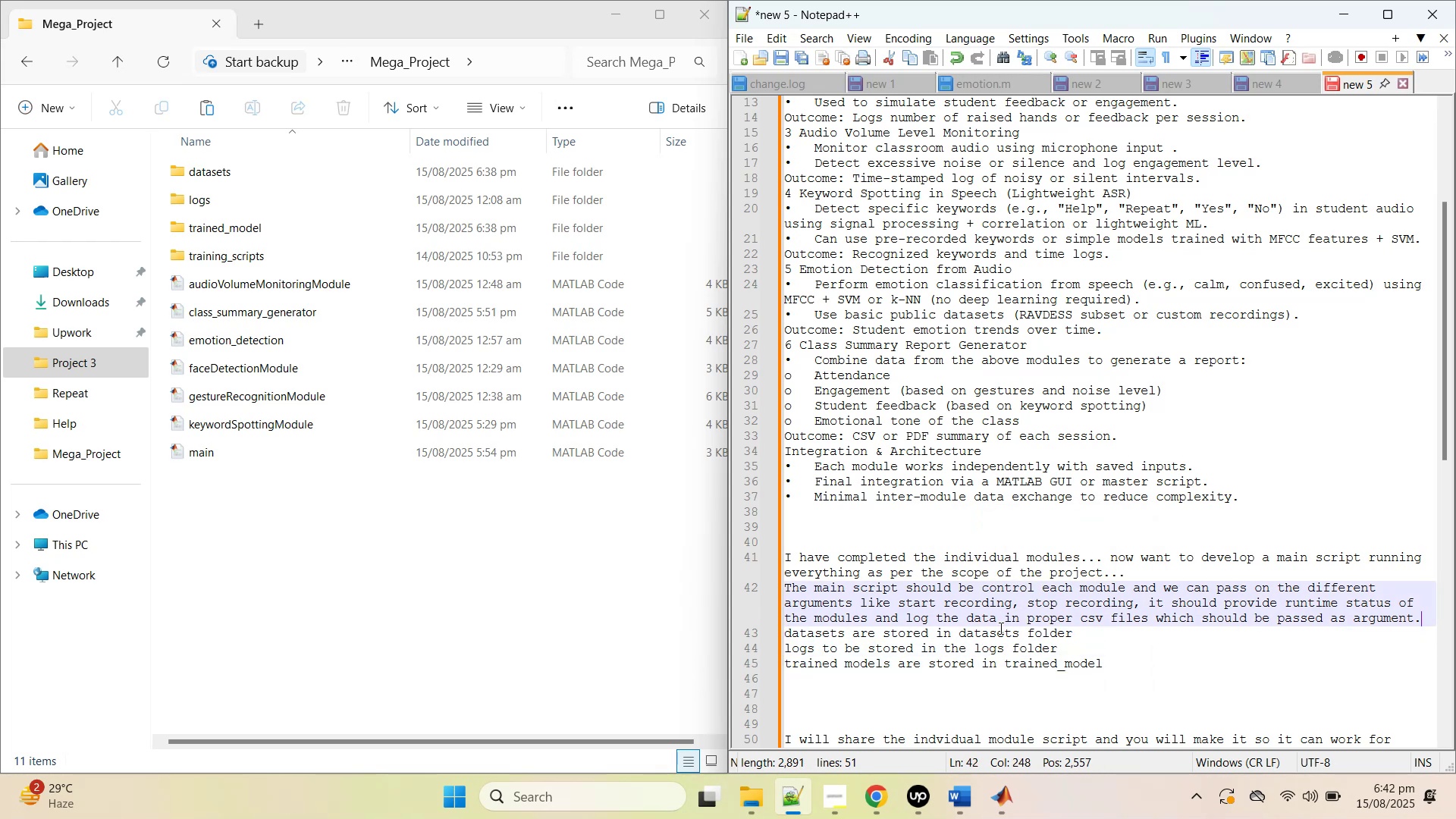 
type( if a module need trained model it should be passed by the )
 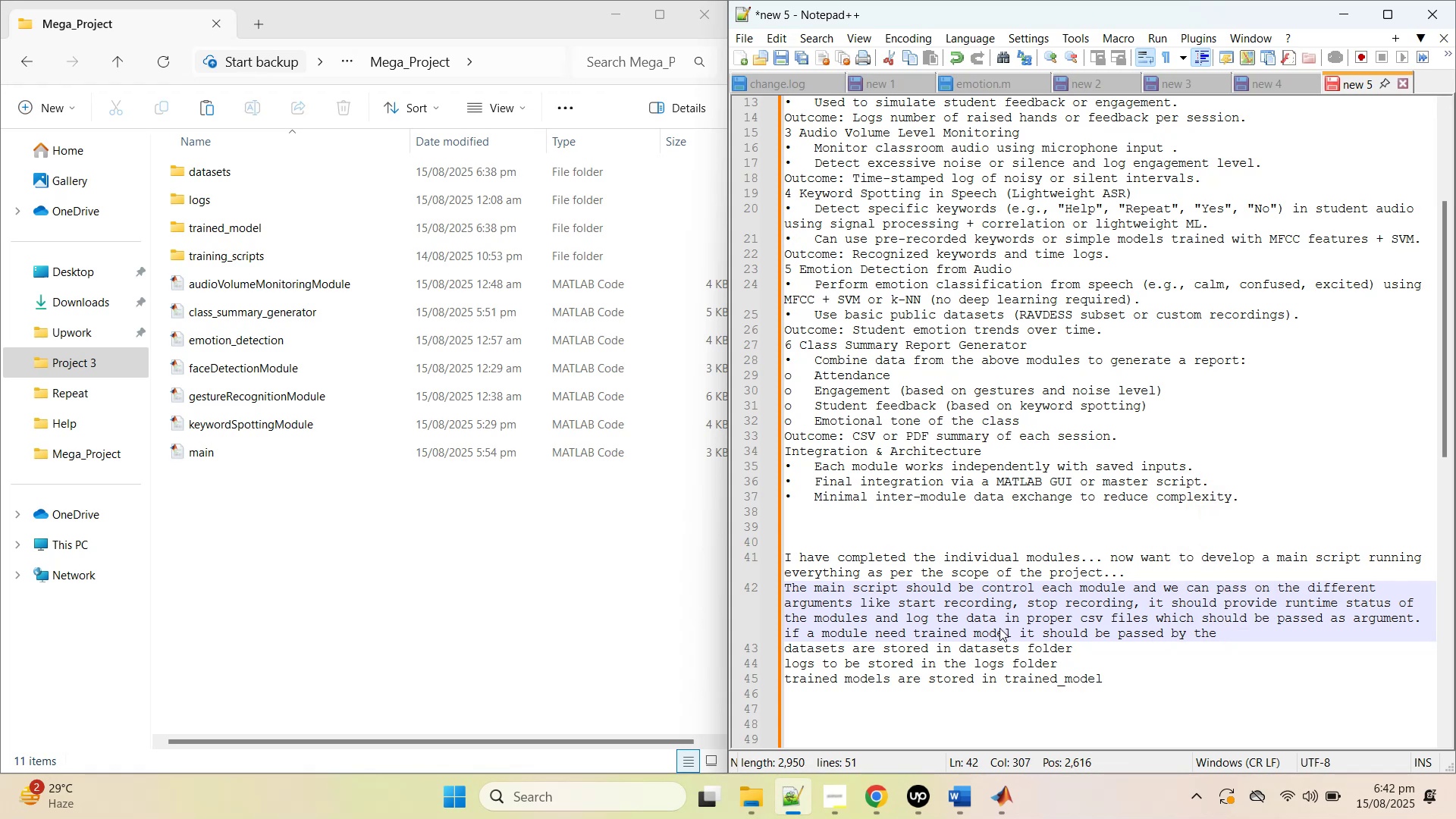 
type(module functioj)
key(Backspace)
type(n.... attional )
key(Backspace)
key(Backspace)
key(Backspace)
key(Backspace)
key(Backspace)
key(Backspace)
key(Backspace)
key(Backspace)
type(dditonal files)
key(Backspace)
key(Backspace)
key(Backspace)
key(Backspace)
key(Backspace)
type(modul)
key(Backspace)
key(Backspace)
key(Backspace)
key(Backspace)
key(Backspace)
type(parameters if ree)
key(Backspace)
type(quired should also be passed via )
 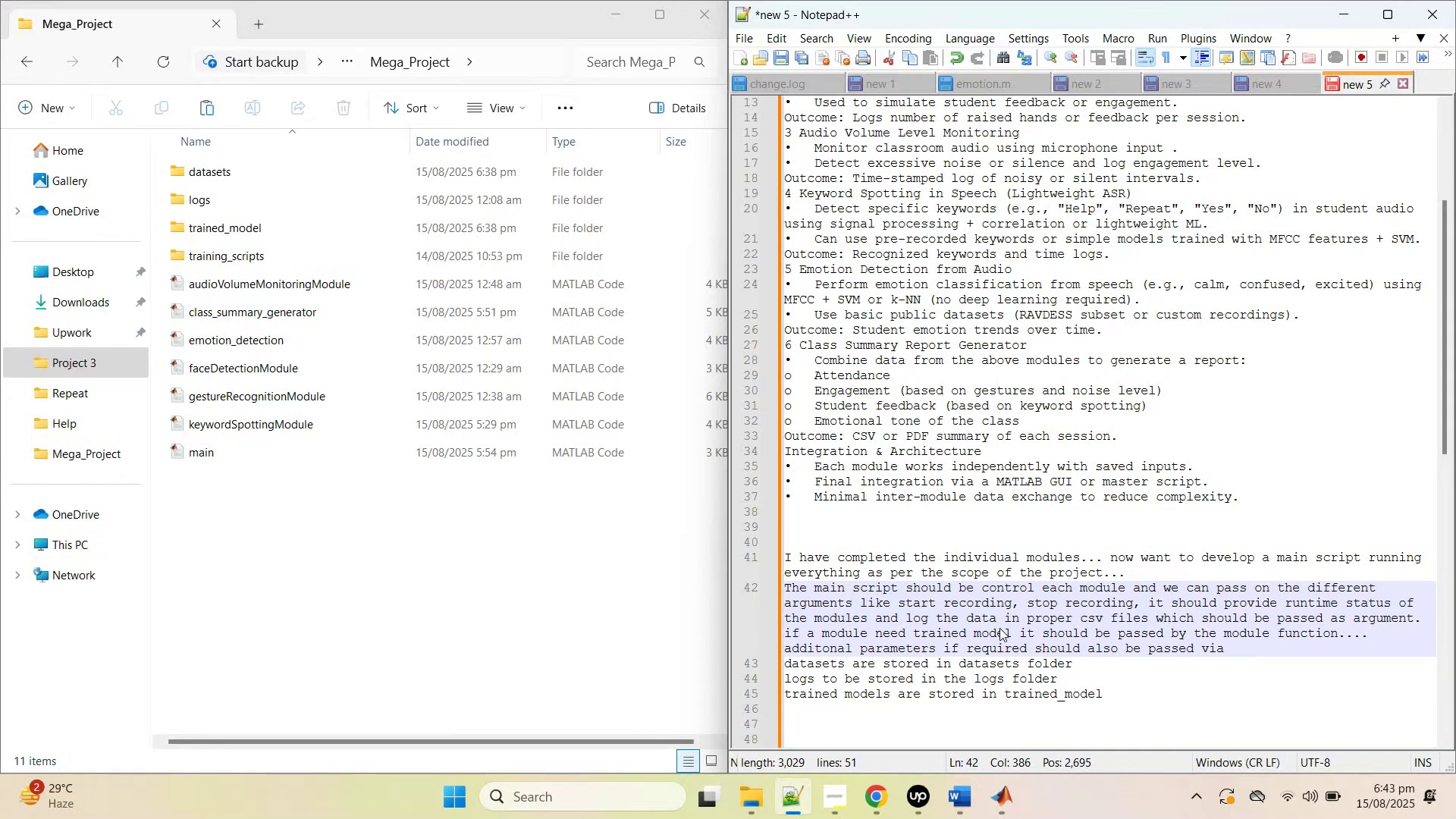 
type(function arguments so fully controllable from main script)
 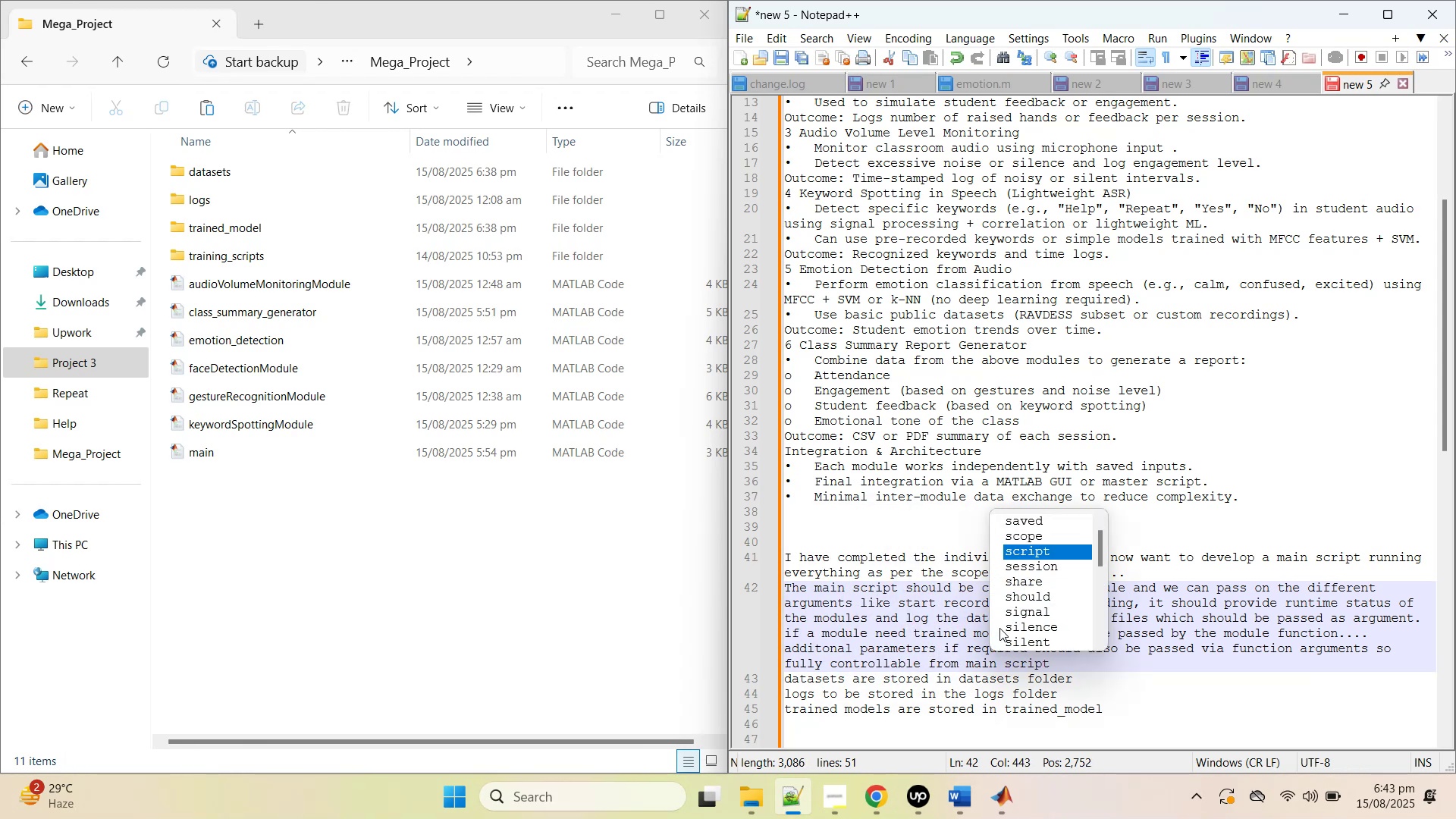 
key(Shift+Enter)
 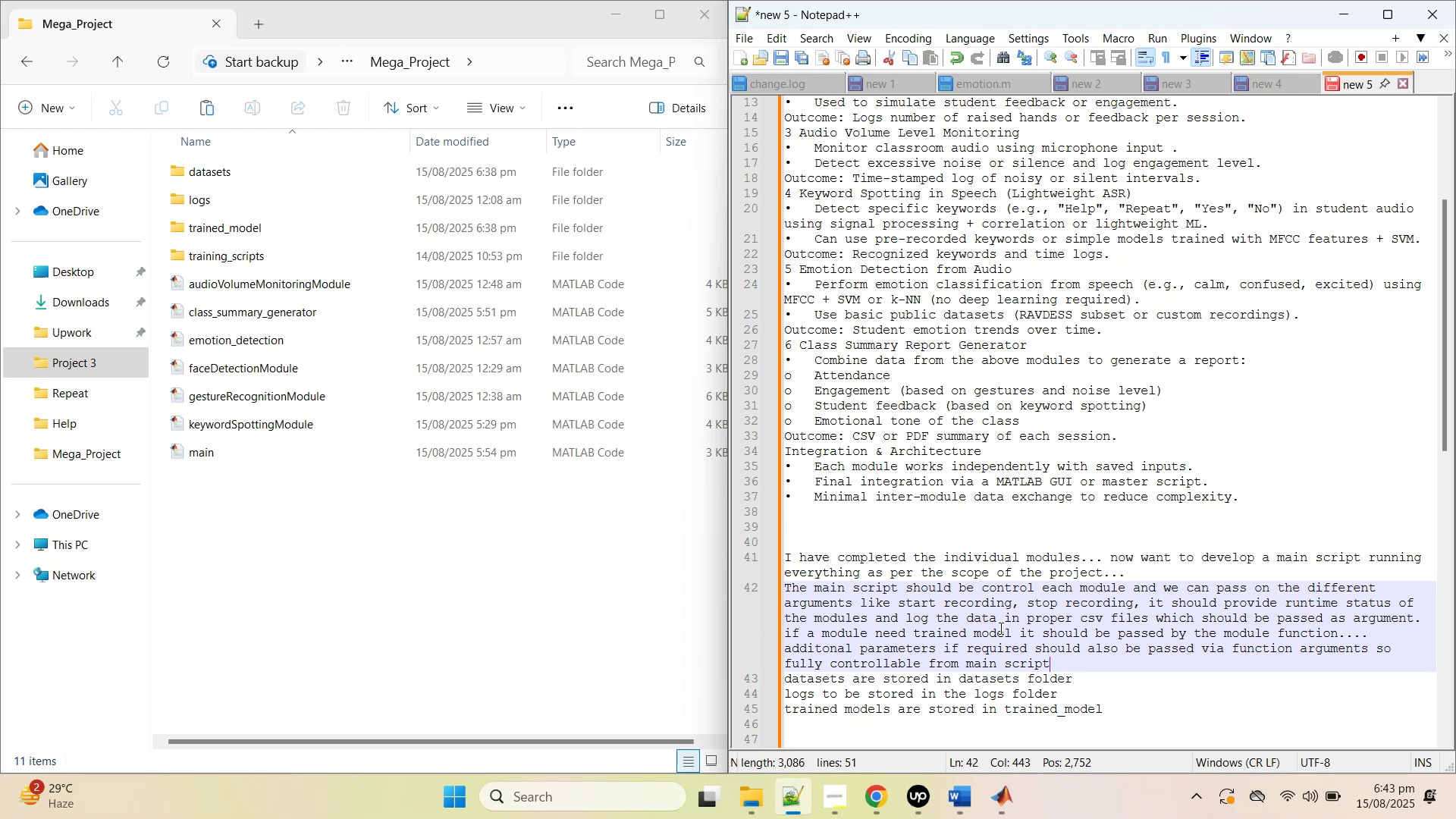 
wait(5.7)
 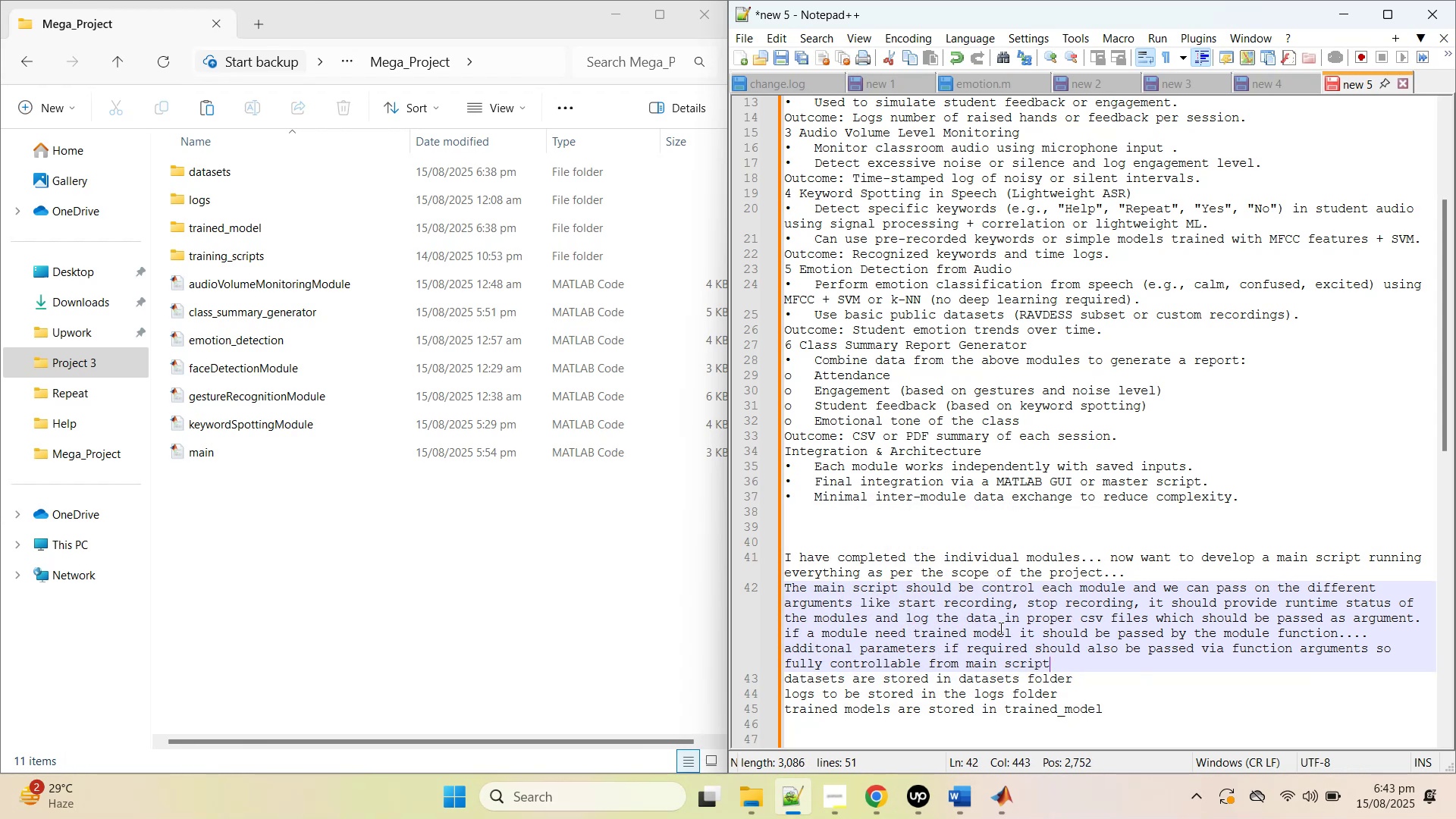 
key(Enter)
 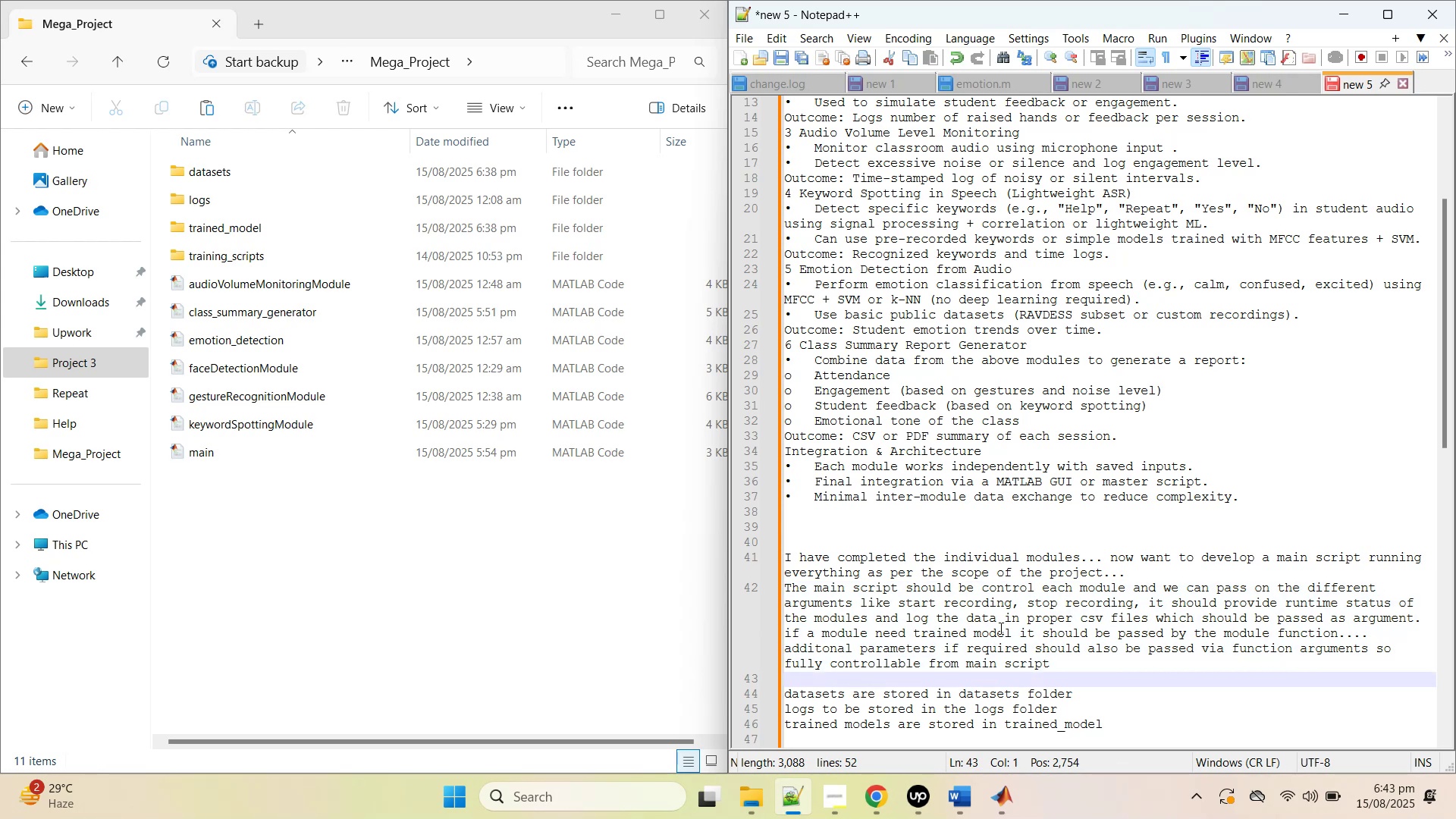 
wait(9.94)
 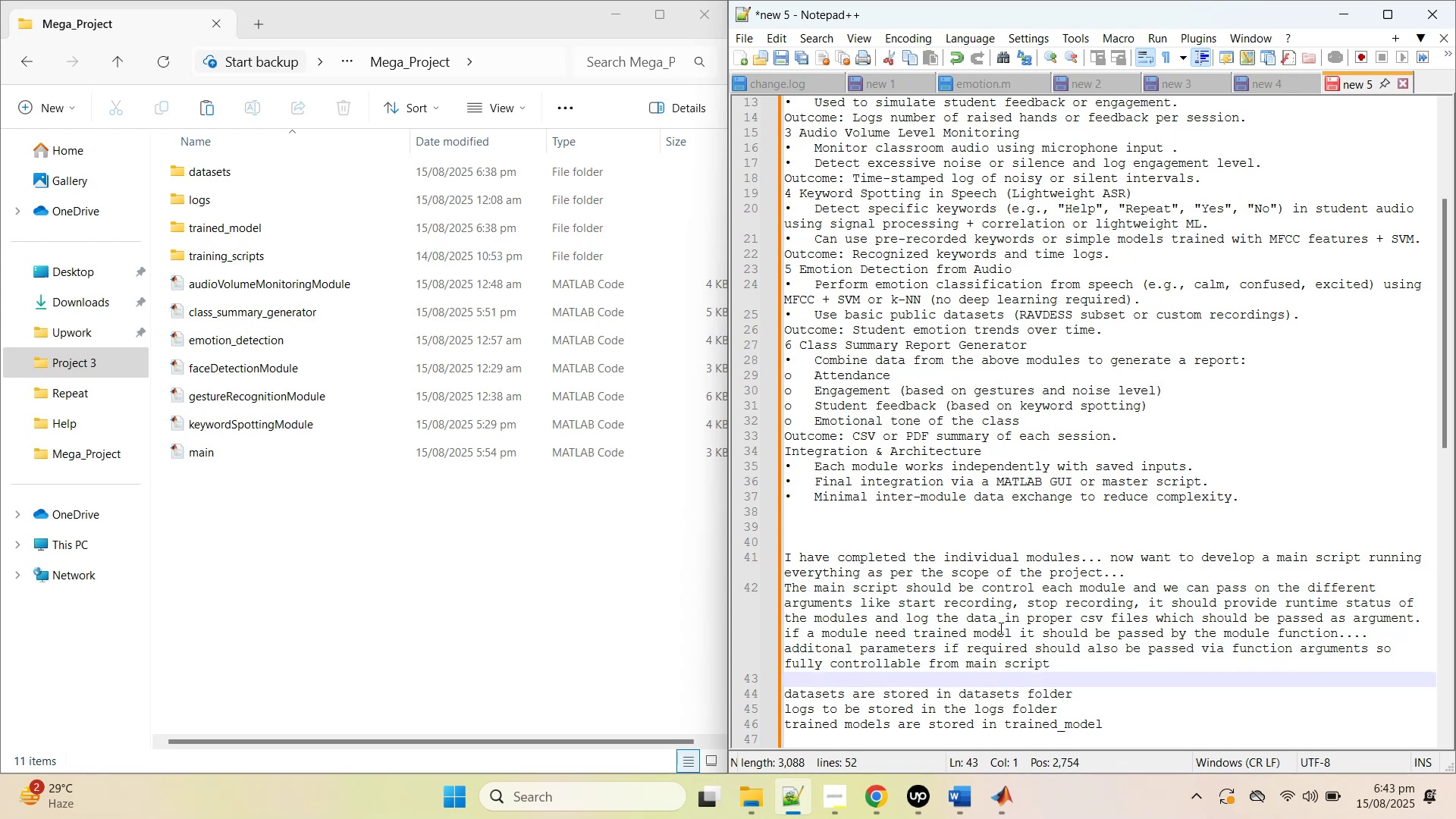 
left_click([1054, 661])
 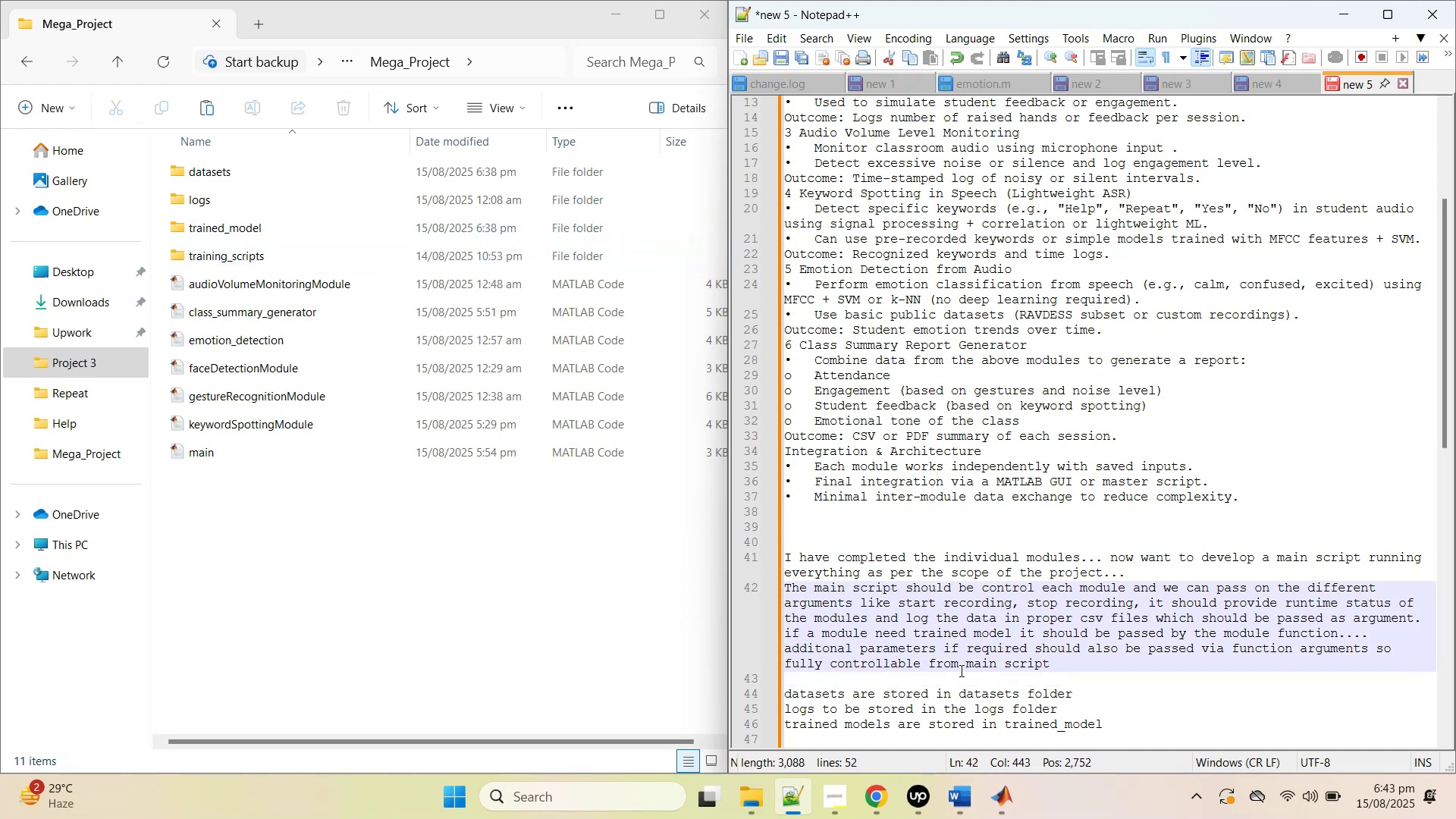 
left_click([962, 667])
 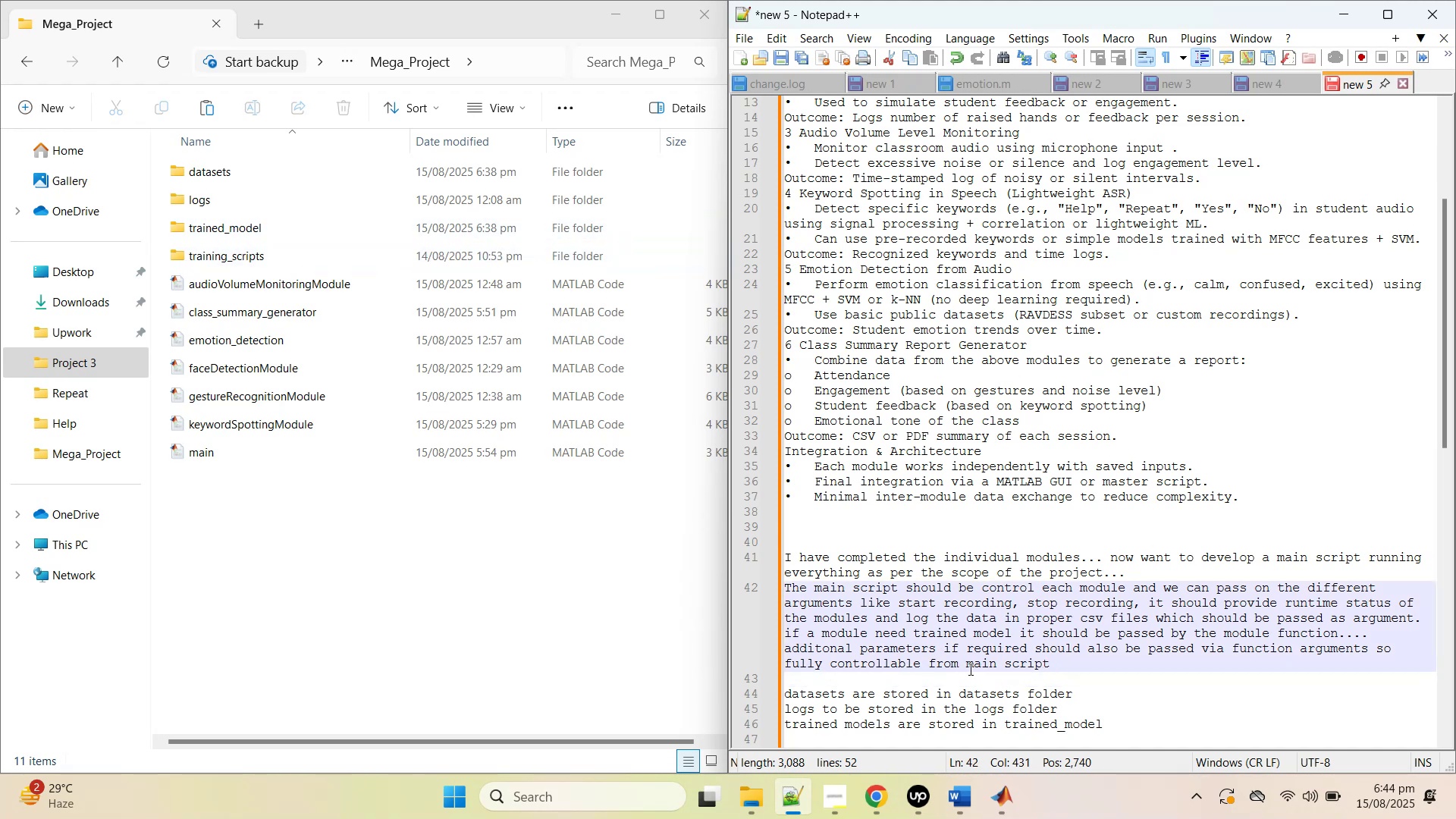 
type( the )
key(Backspace)
 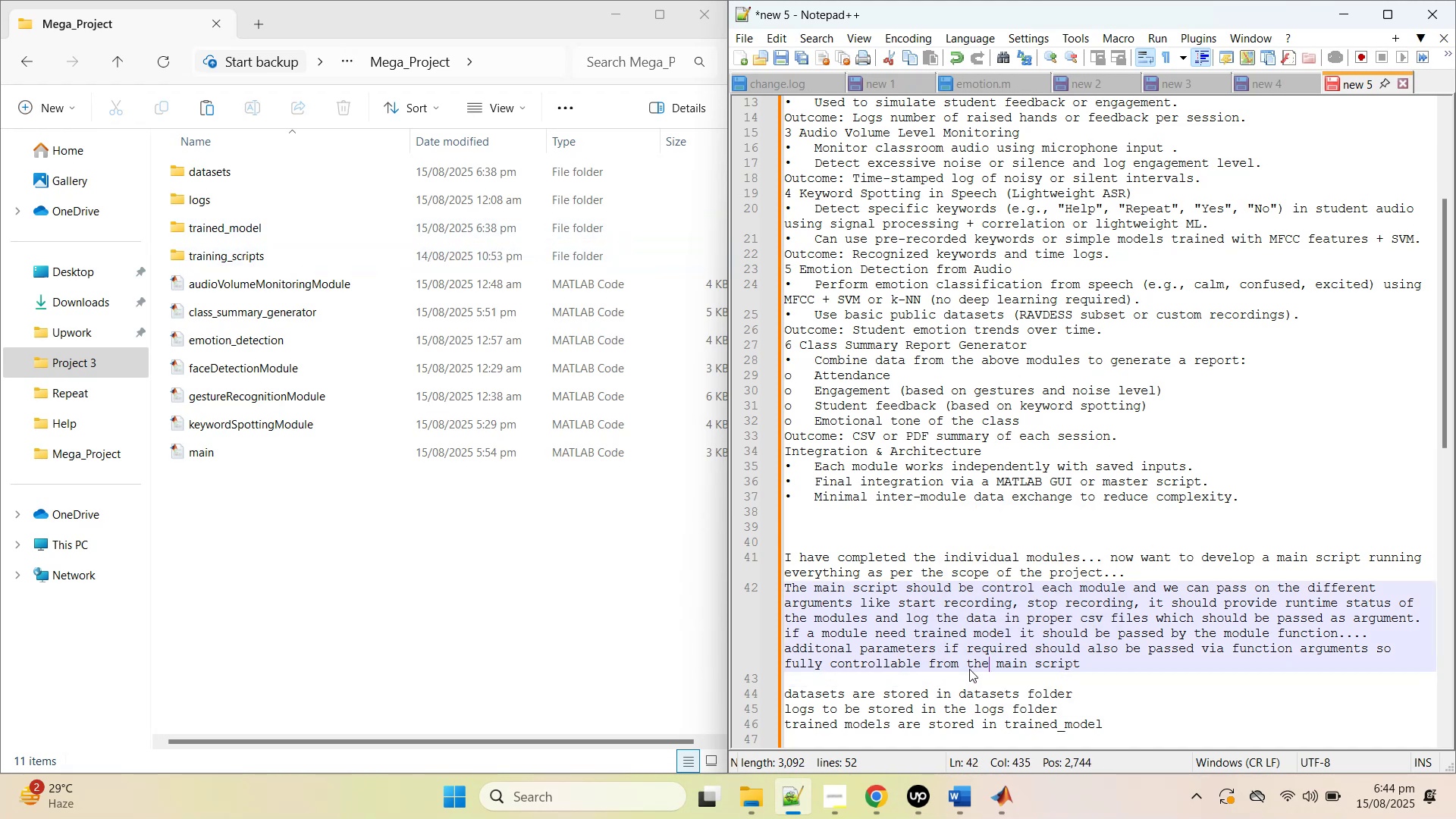 
hold_key(key=ArrowDown, duration=0.71)
 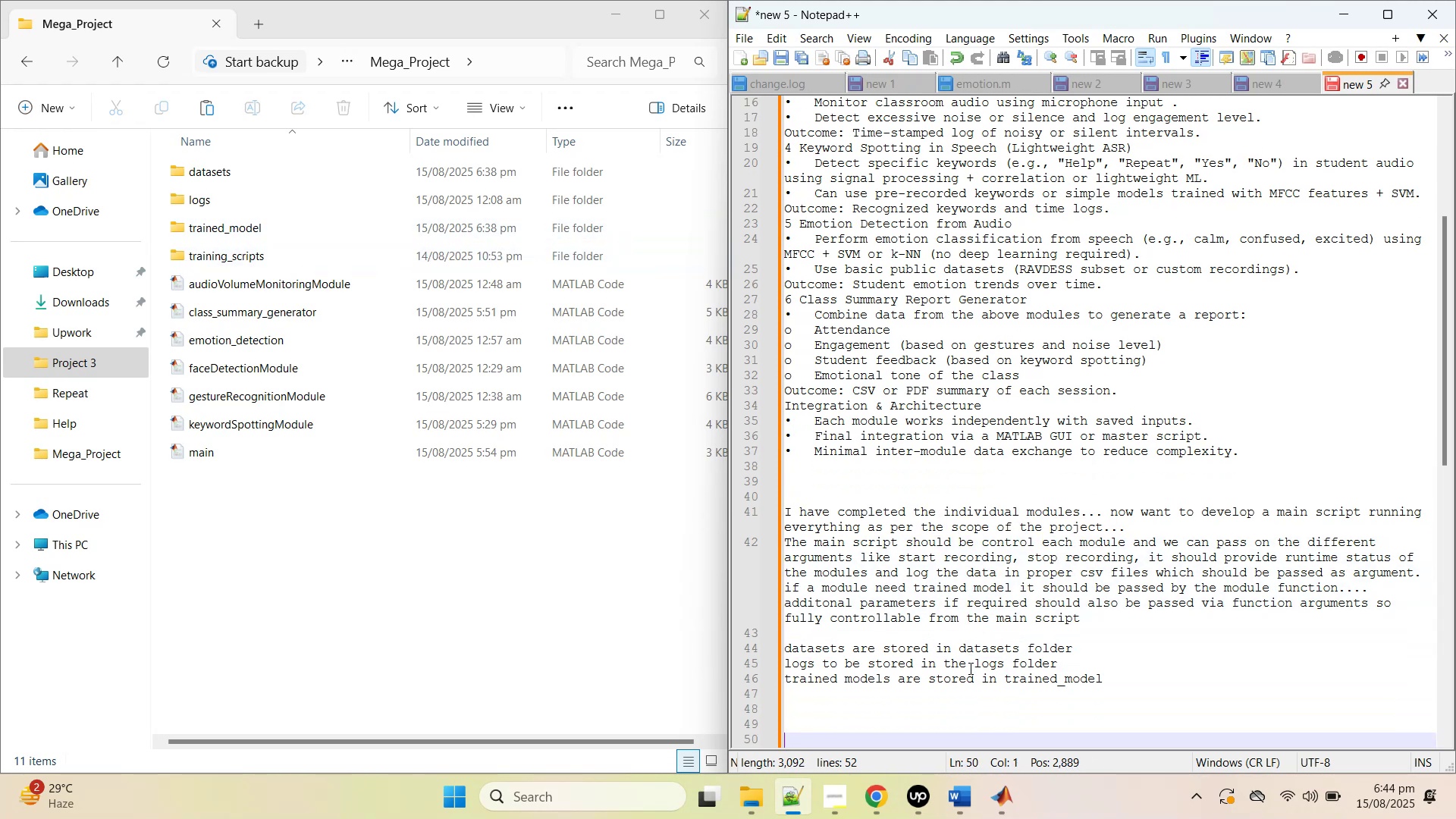 
key(ArrowDown)
 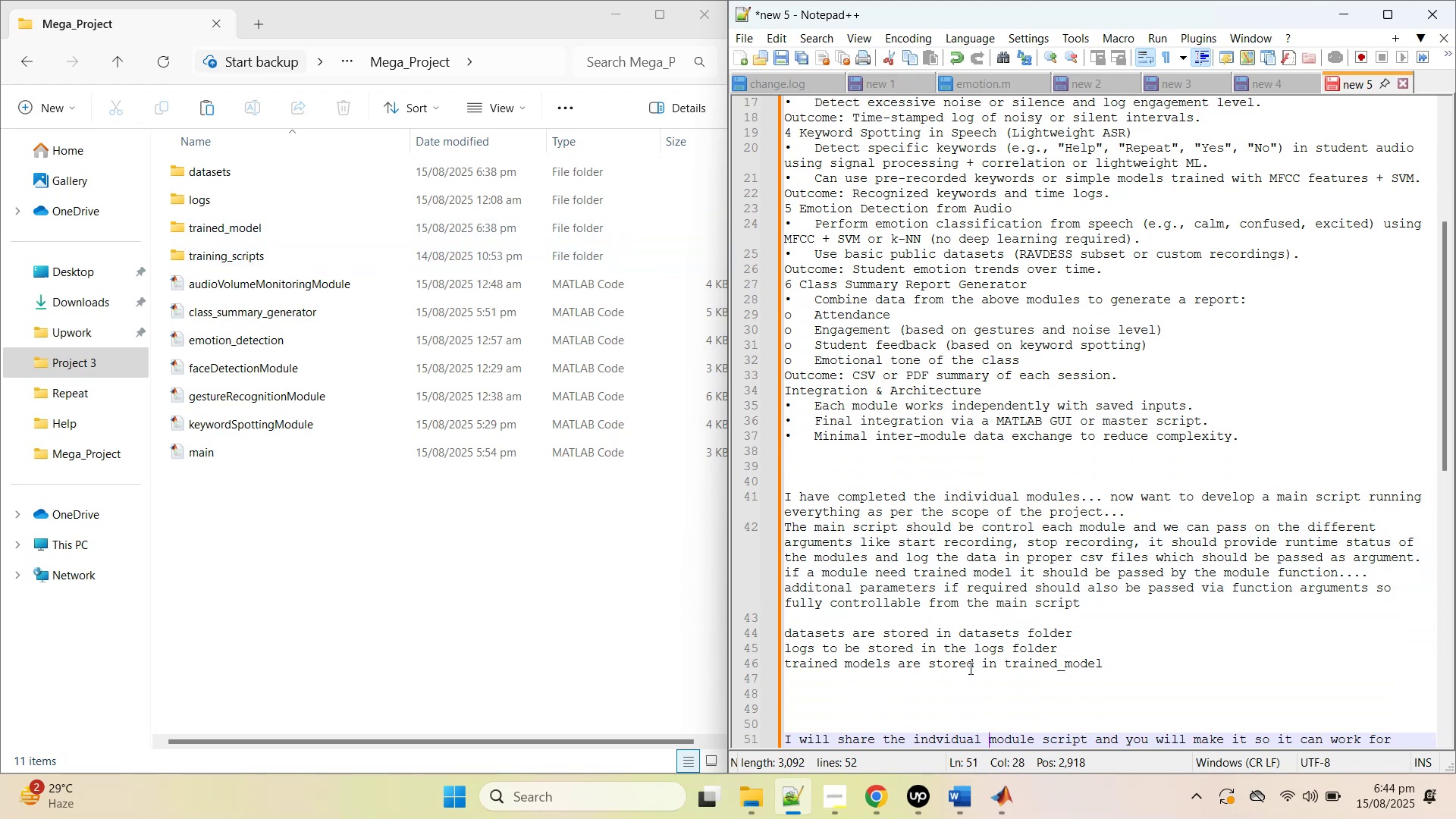 
hold_key(key=ArrowDown, duration=0.79)
 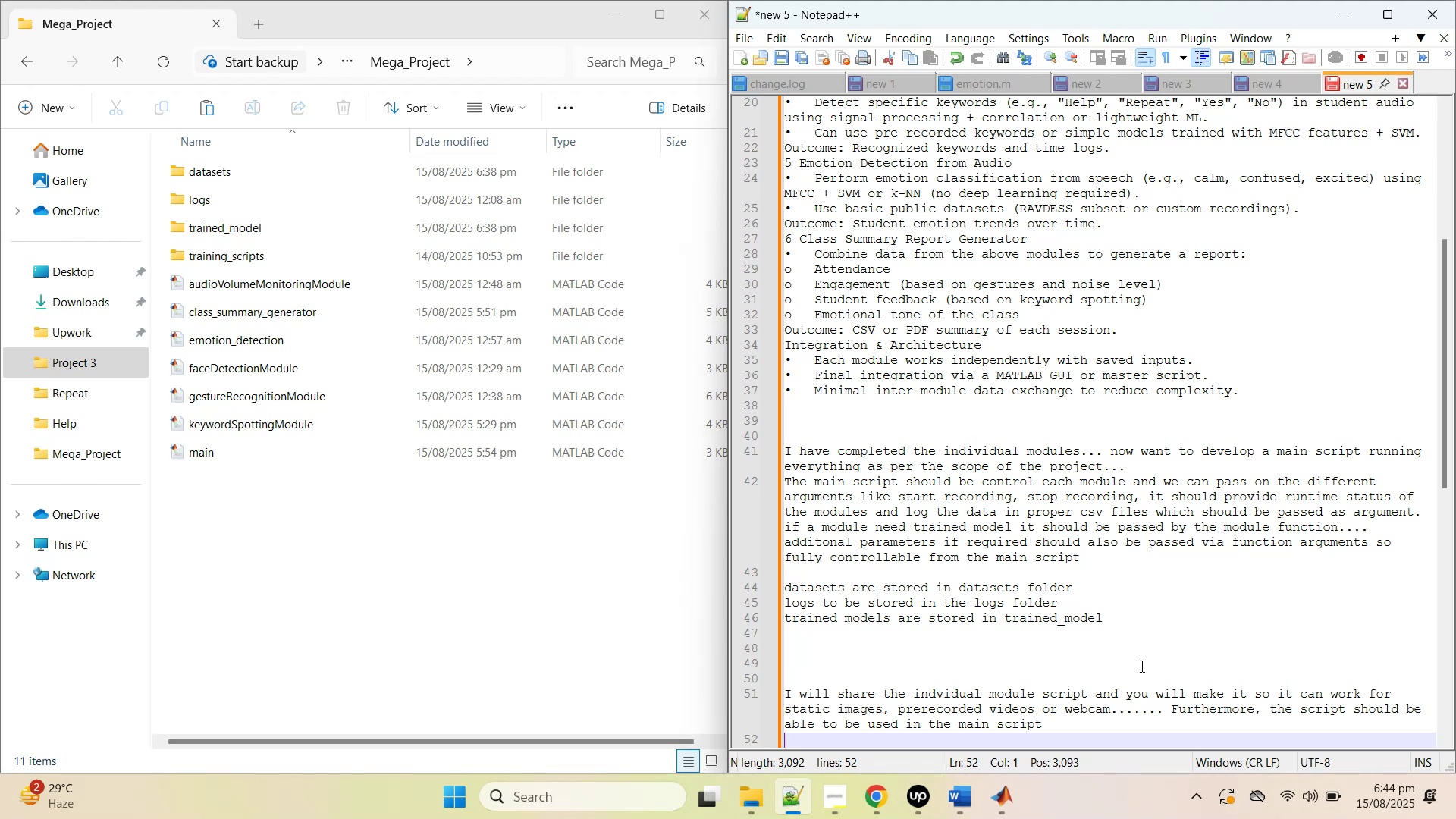 
left_click([1086, 726])
 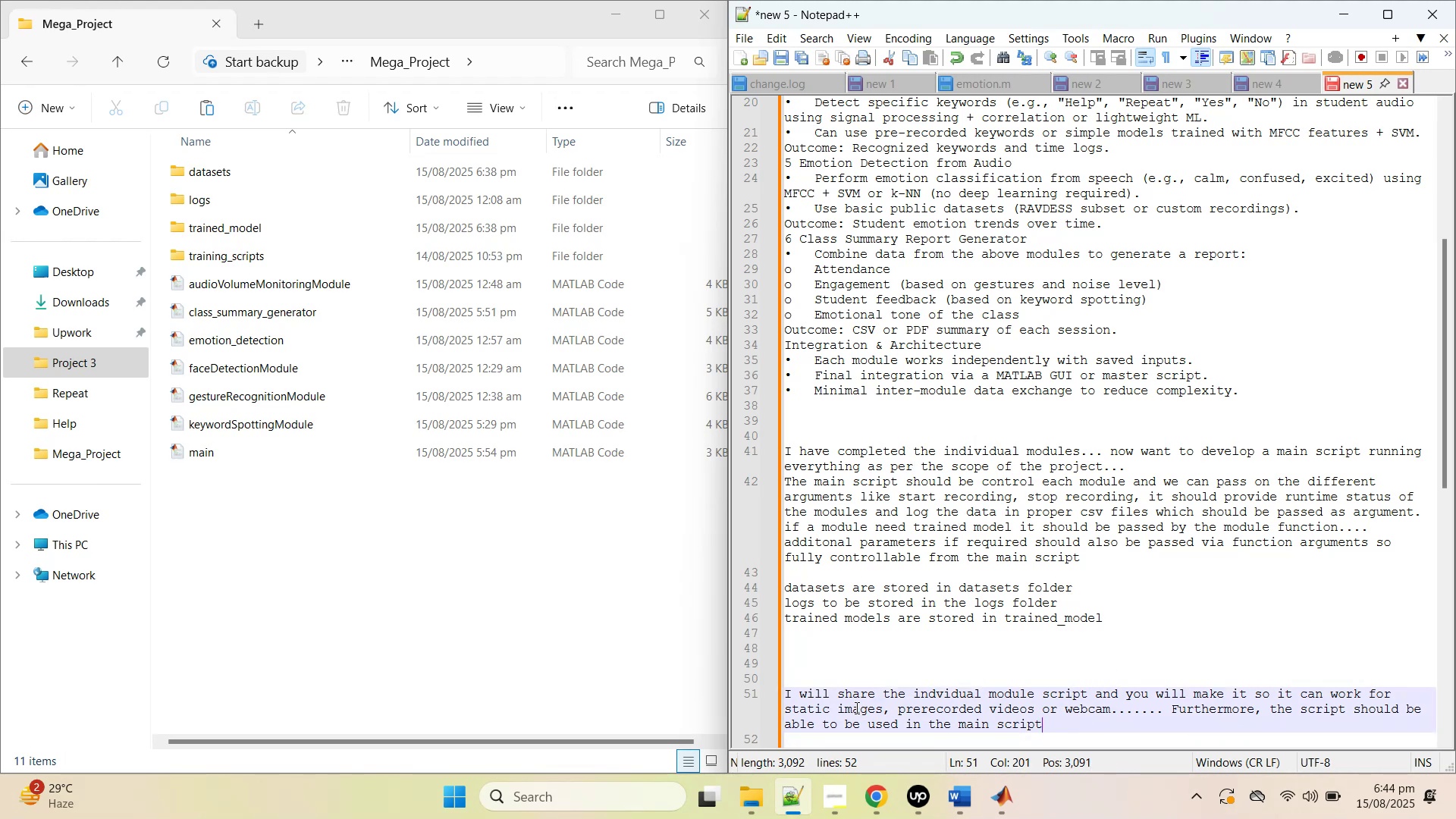 
wait(5.2)
 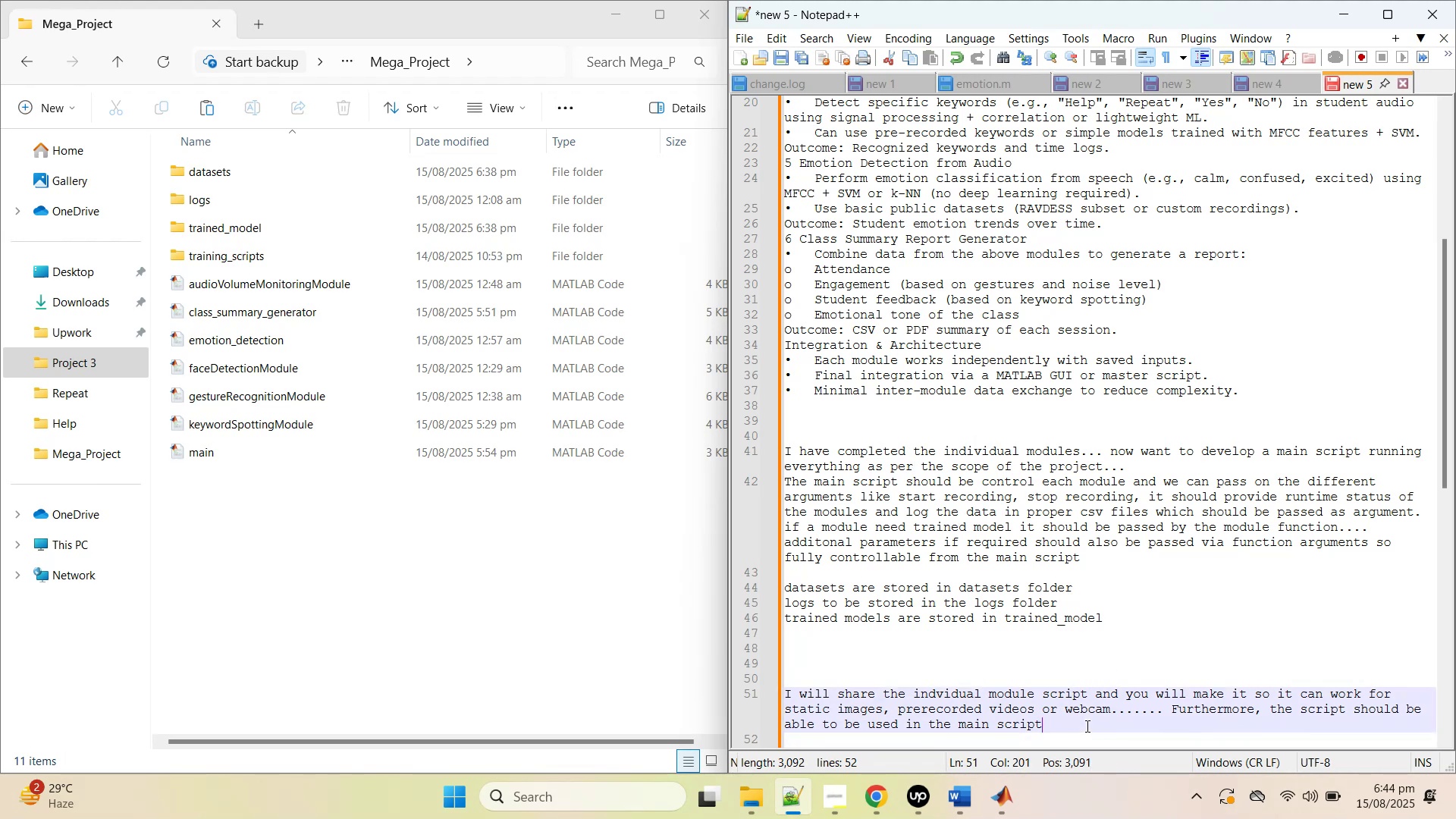 
left_click([855, 708])
 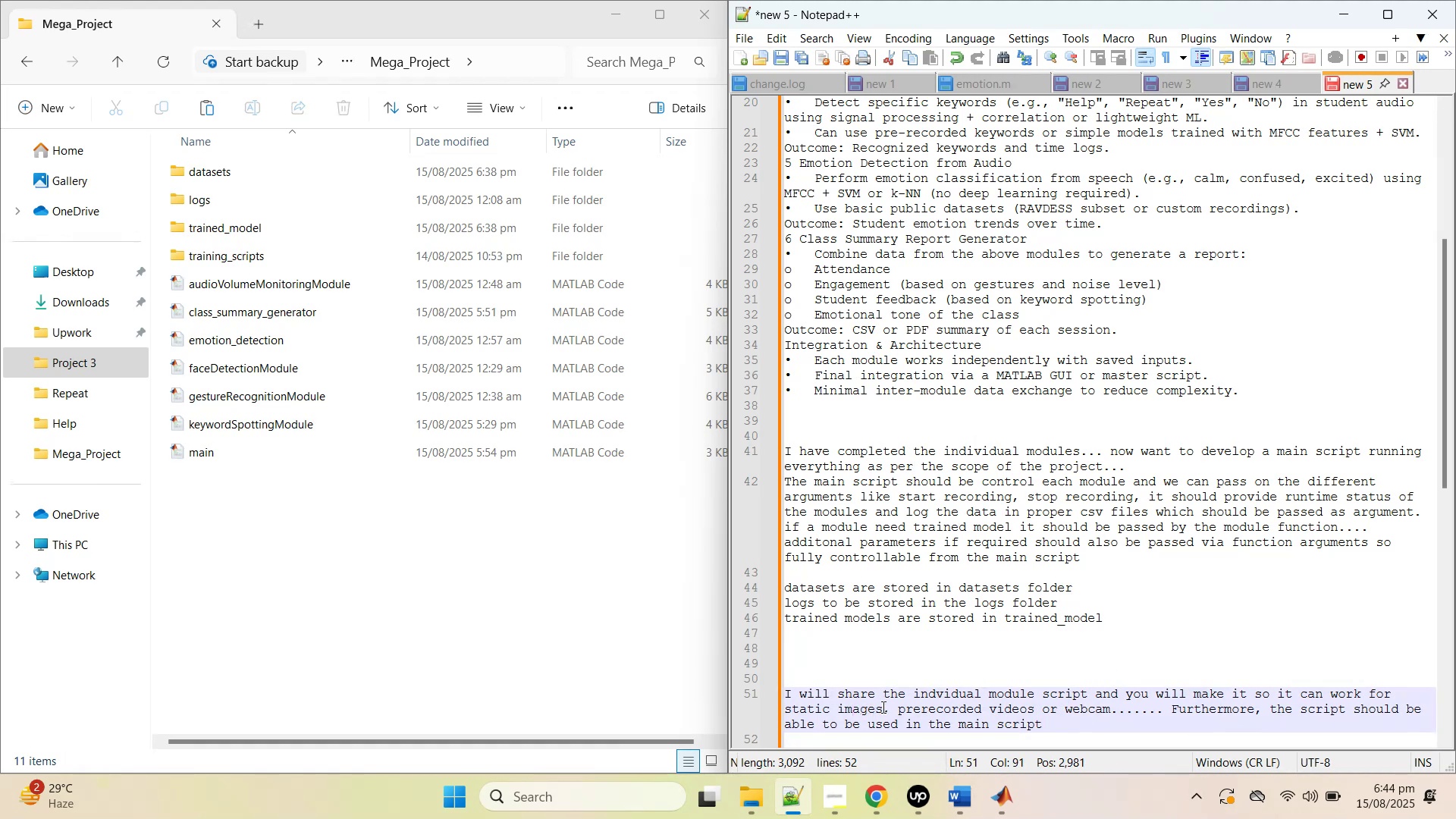 
left_click([882, 707])
 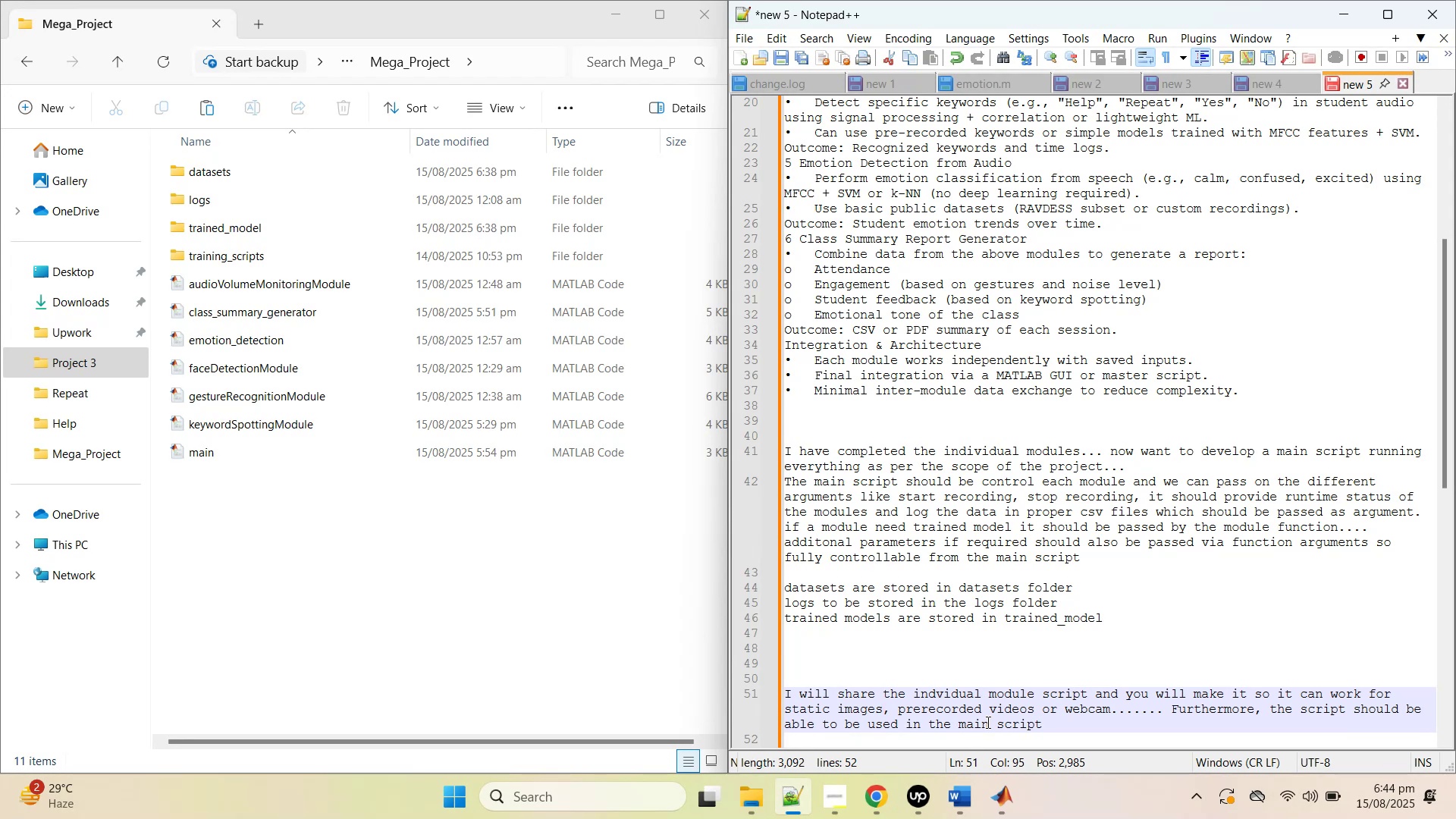 
hold_key(key=ArrowRight, duration=1.15)
 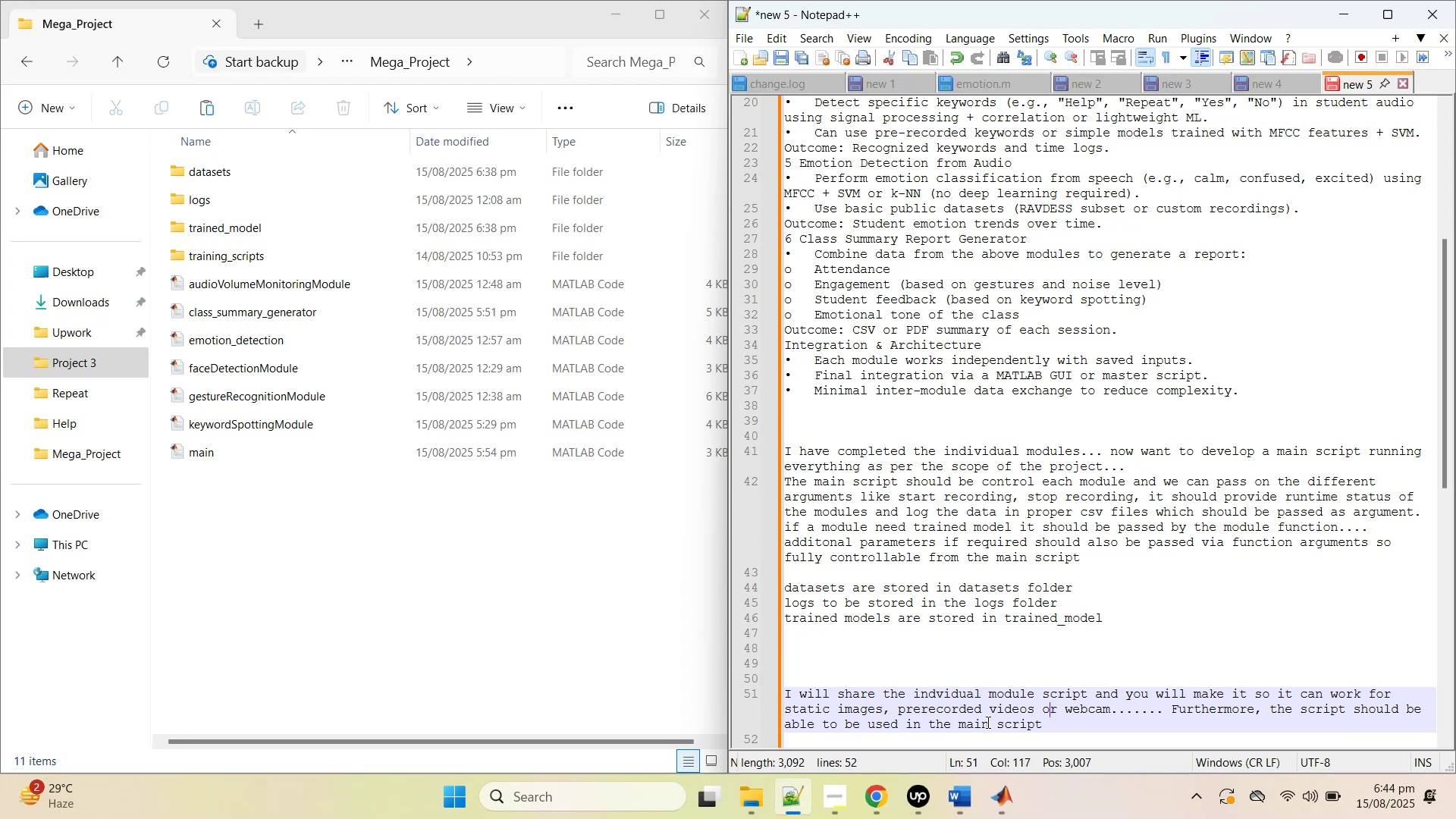 
key(ArrowLeft)
 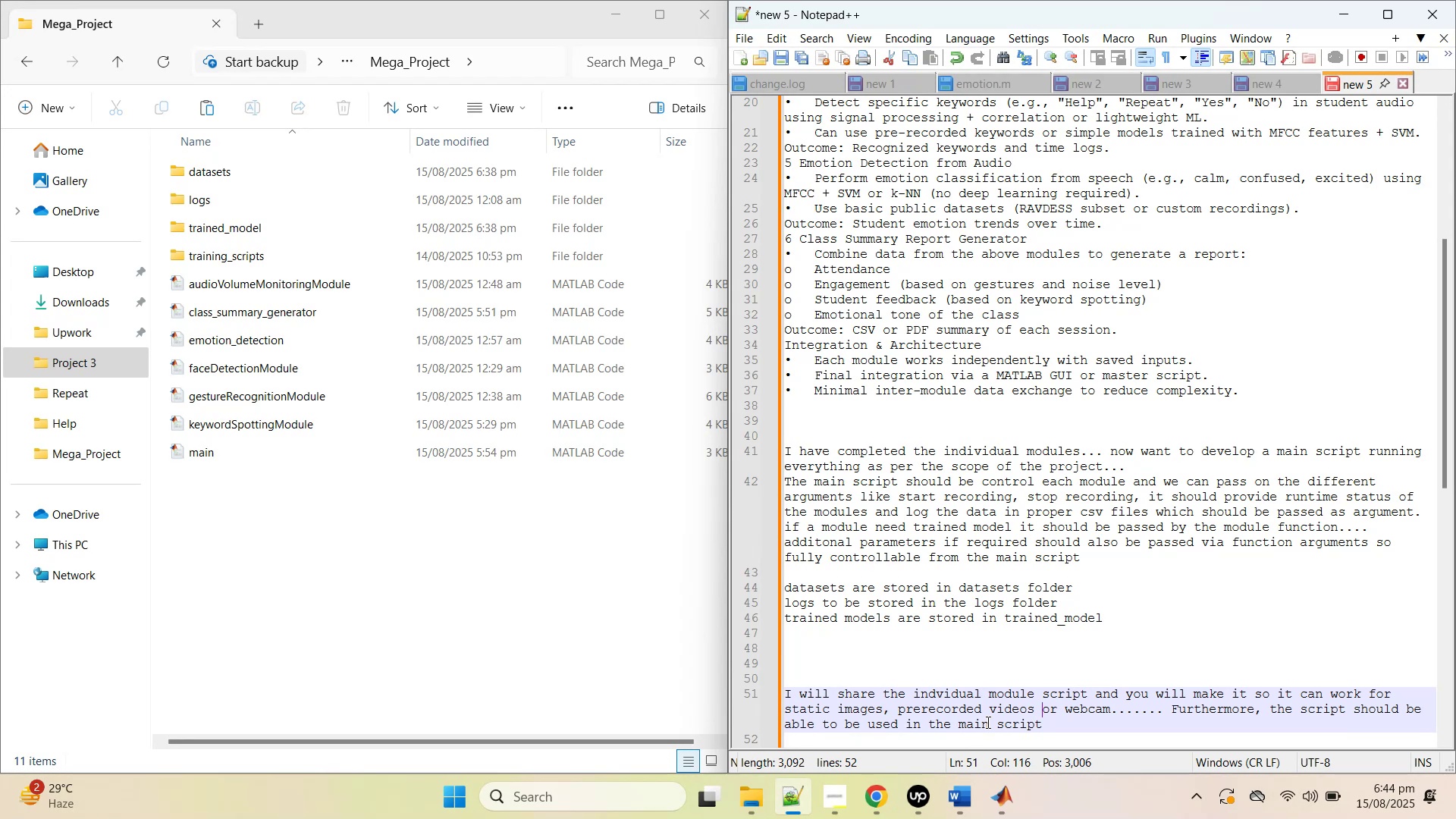 
key(ArrowLeft)
 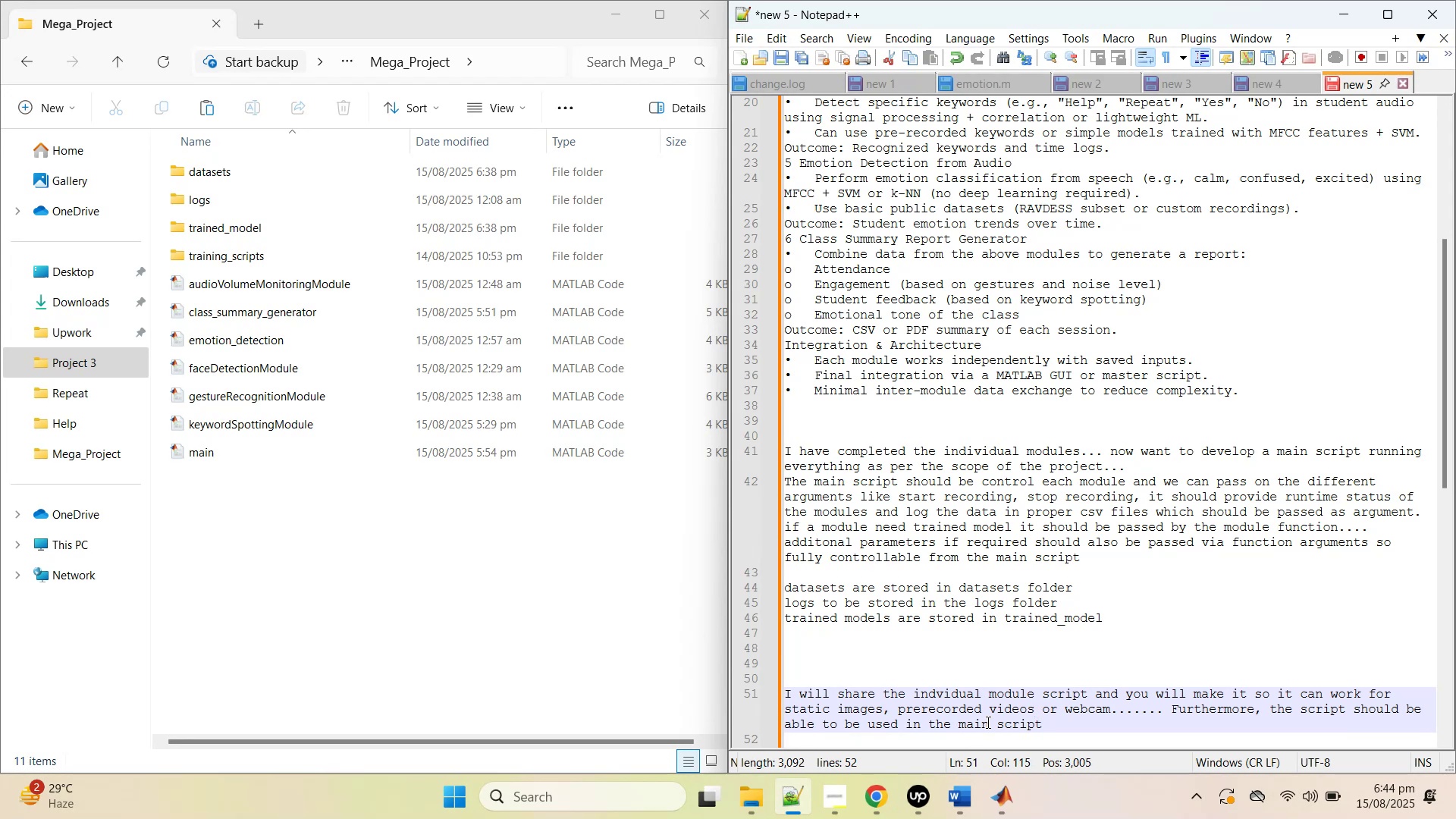 
type(/sound files)
 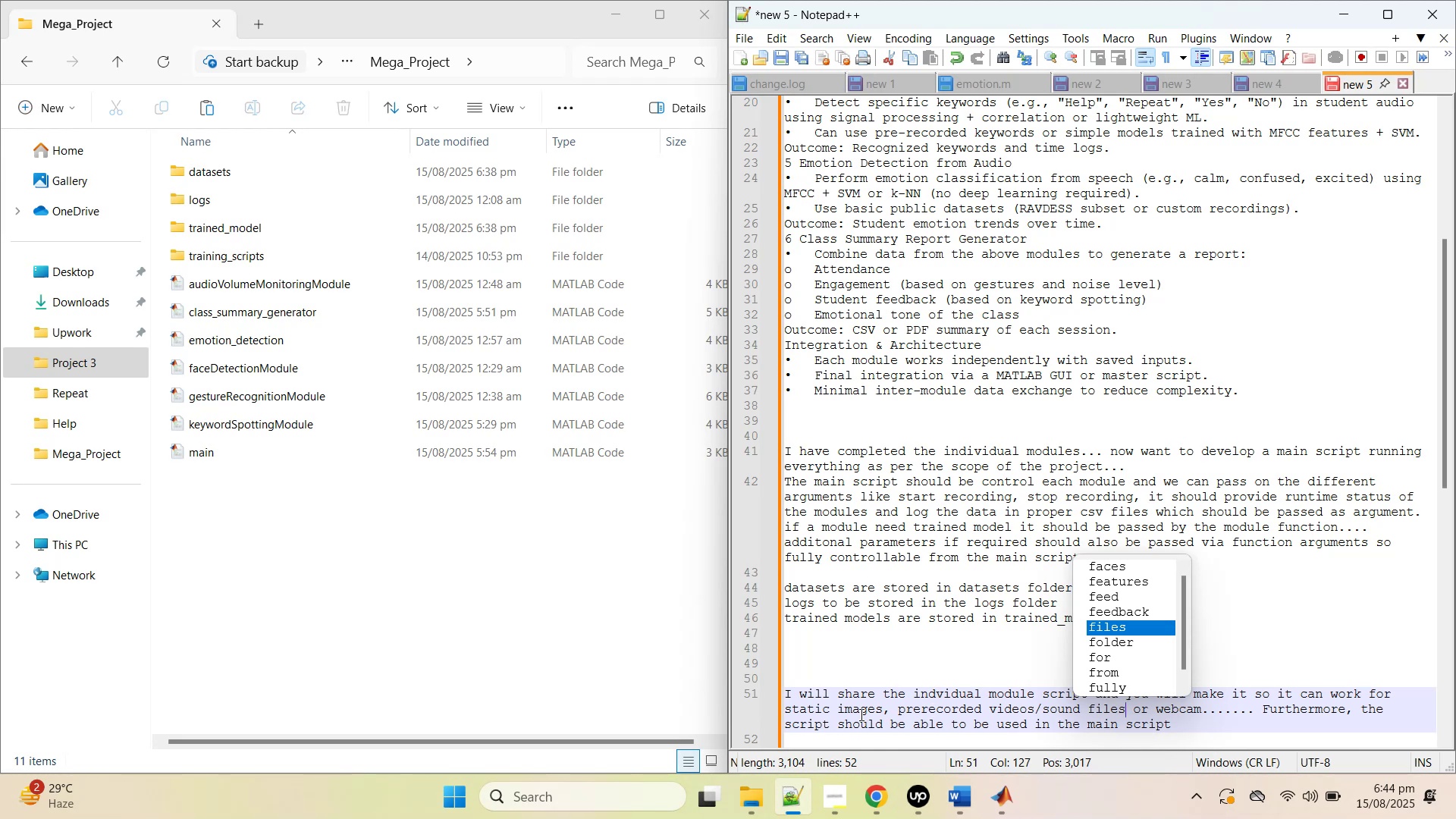 
left_click([883, 711])
 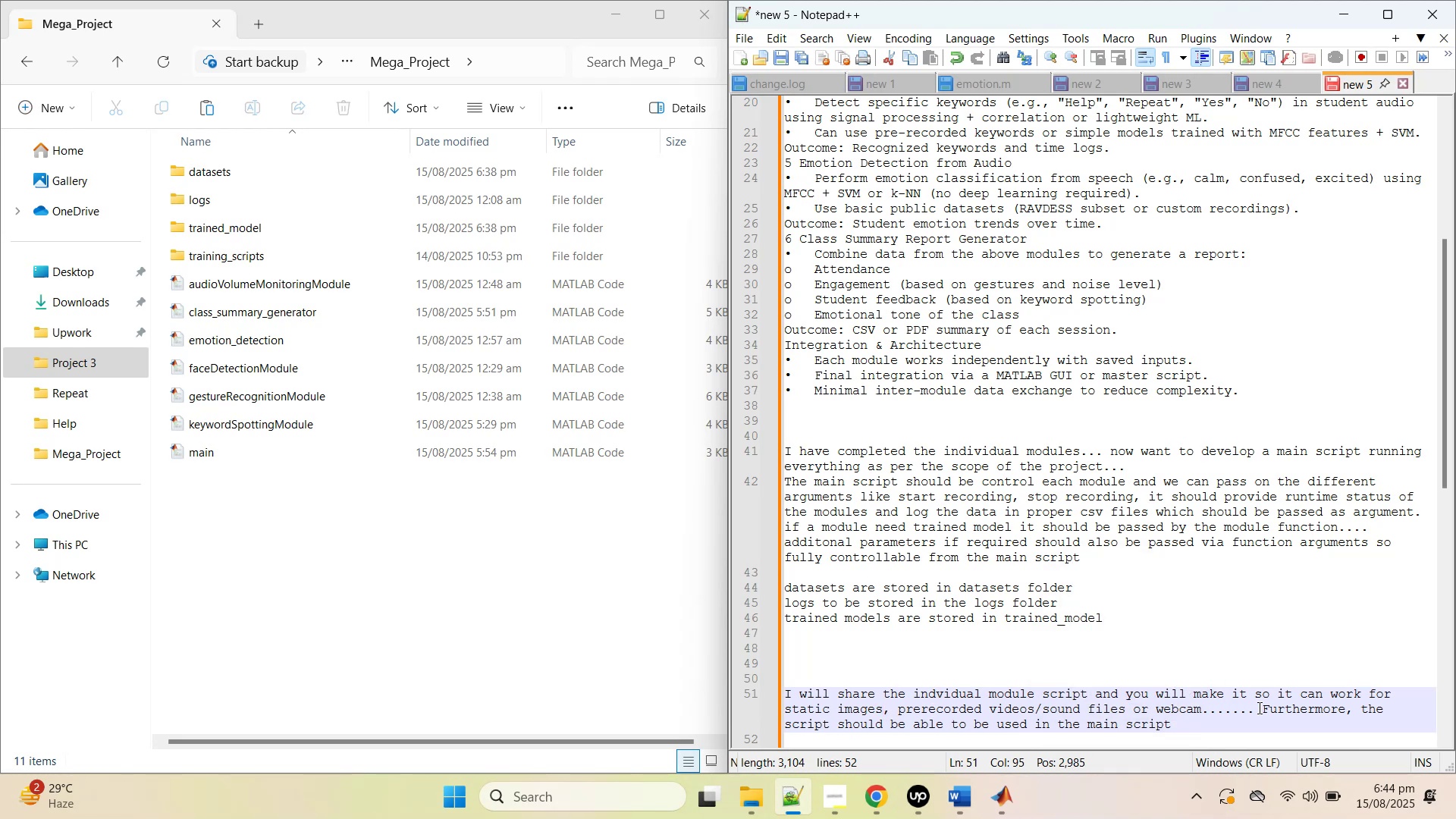 
left_click_drag(start_coordinate=[1260, 713], to_coordinate=[1269, 742])
 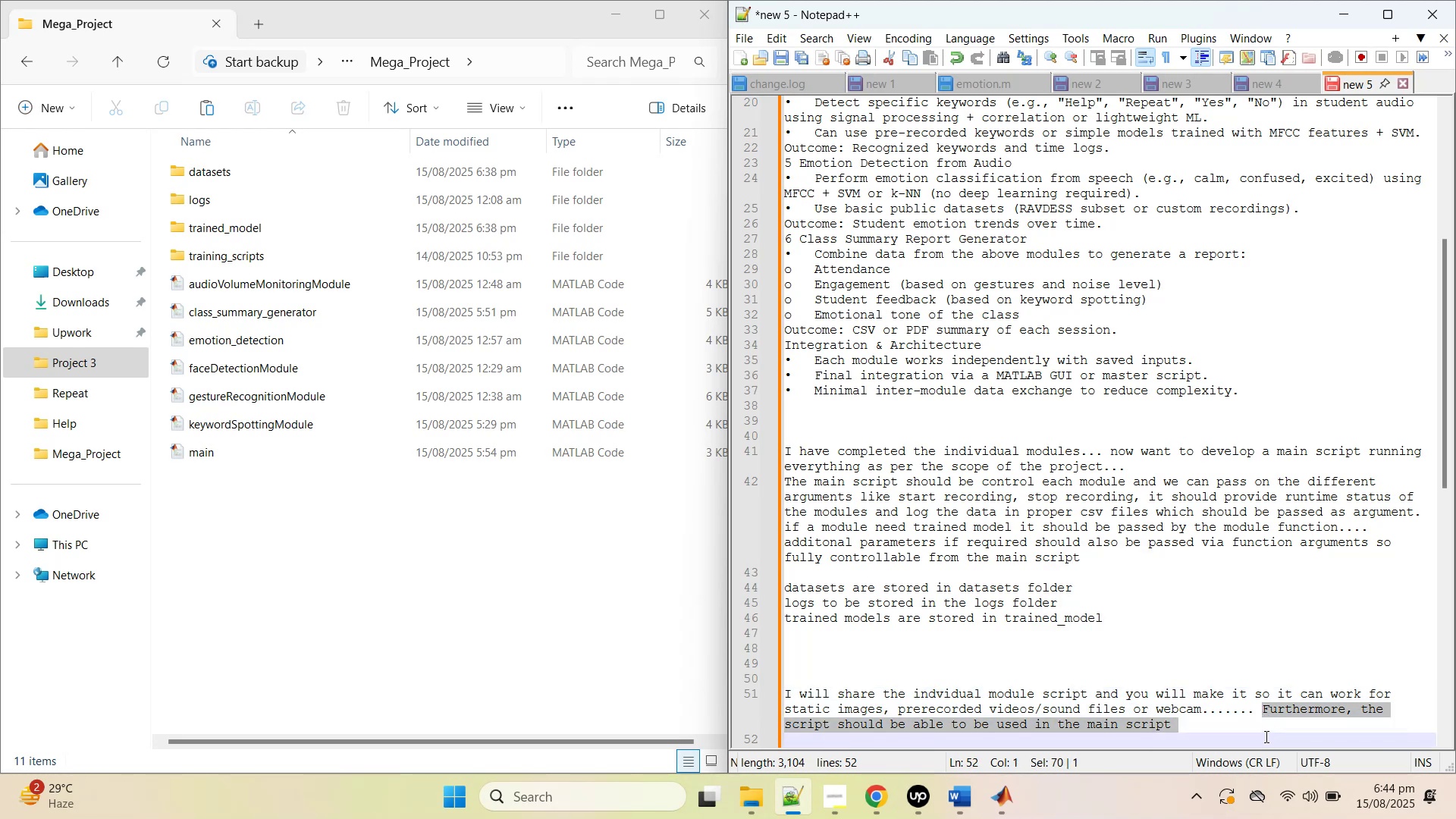 
key(Shift+Backspace)
 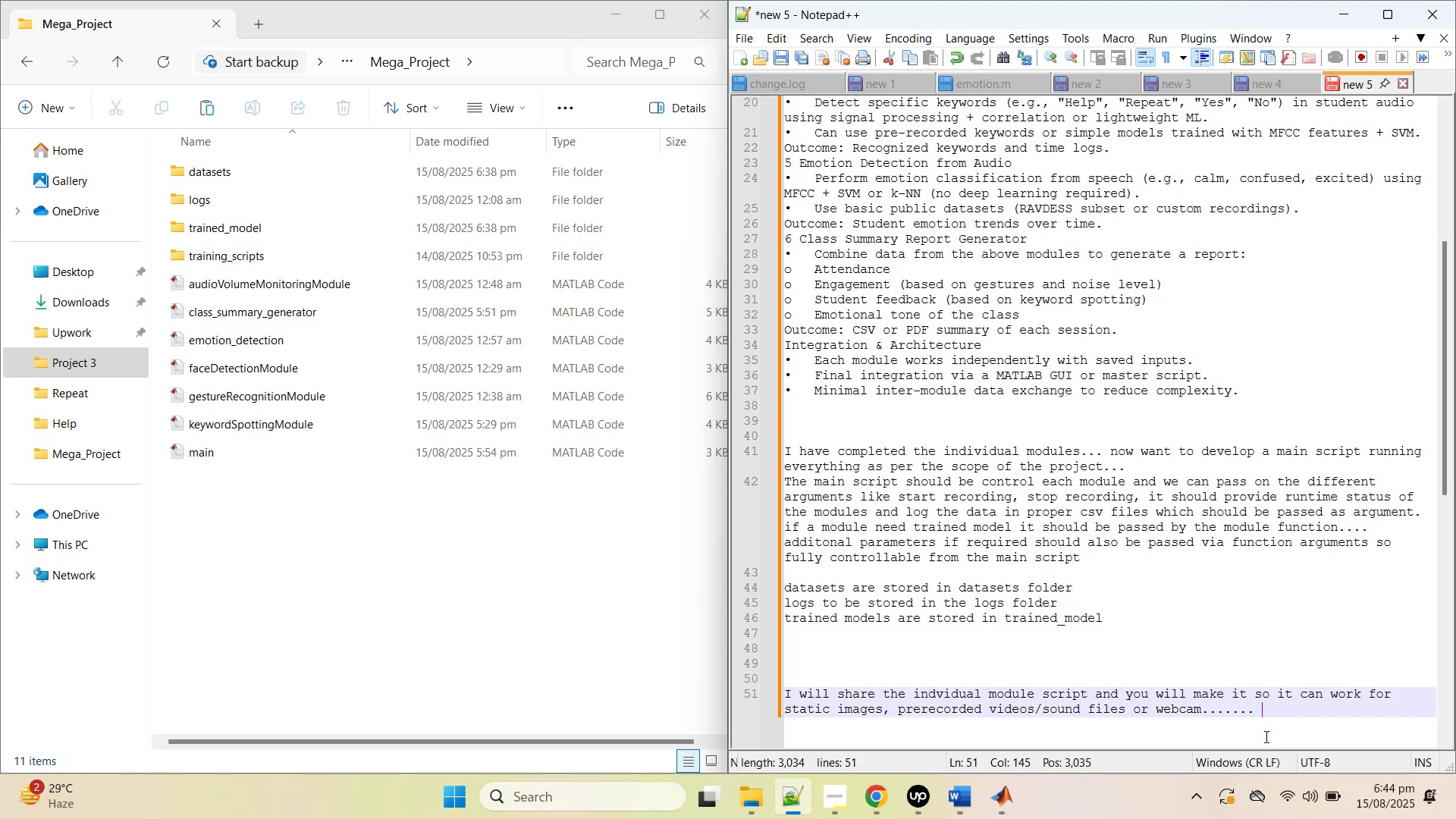 
key(Shift+Enter)
 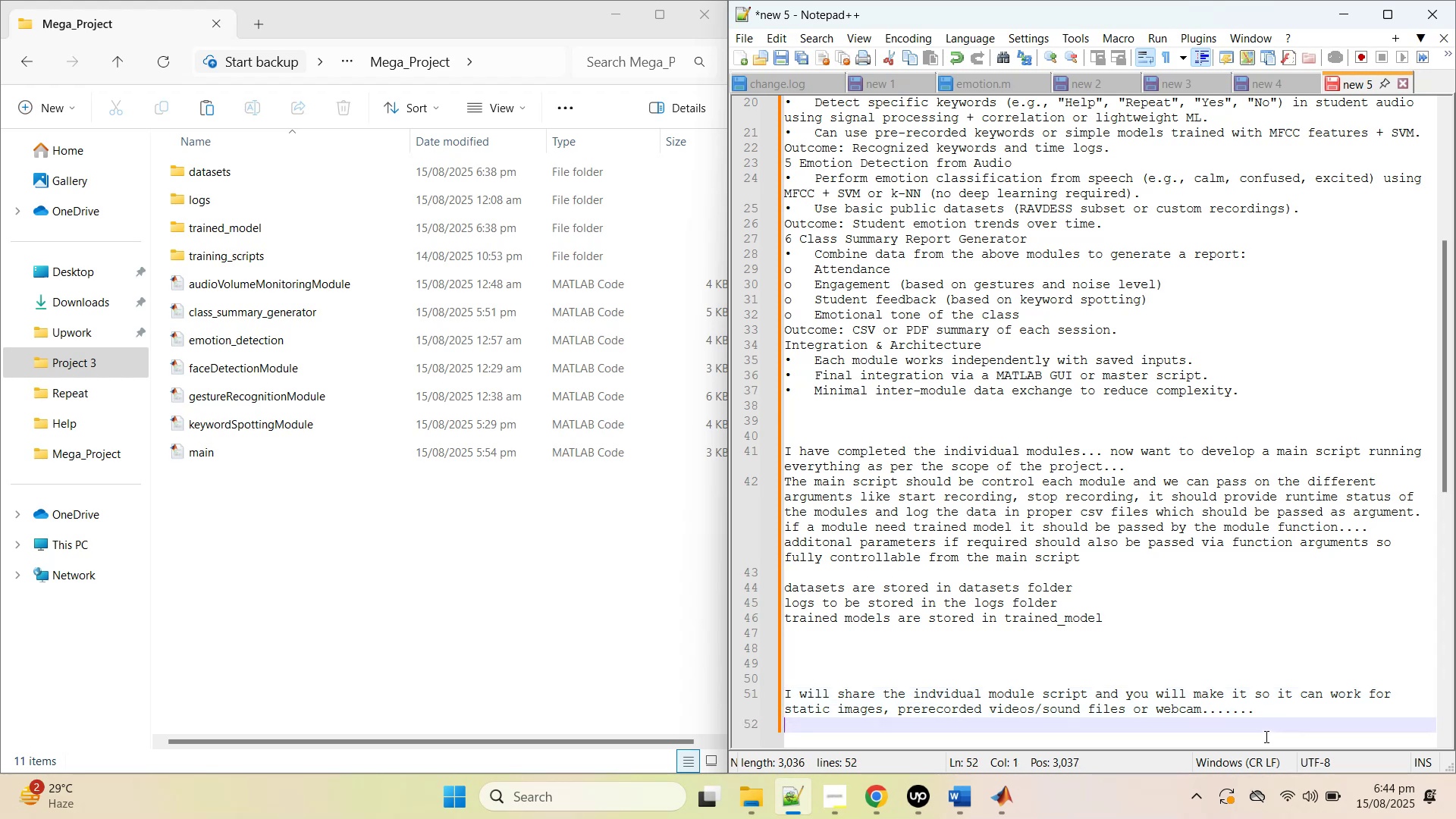 
key(Shift+Enter)
 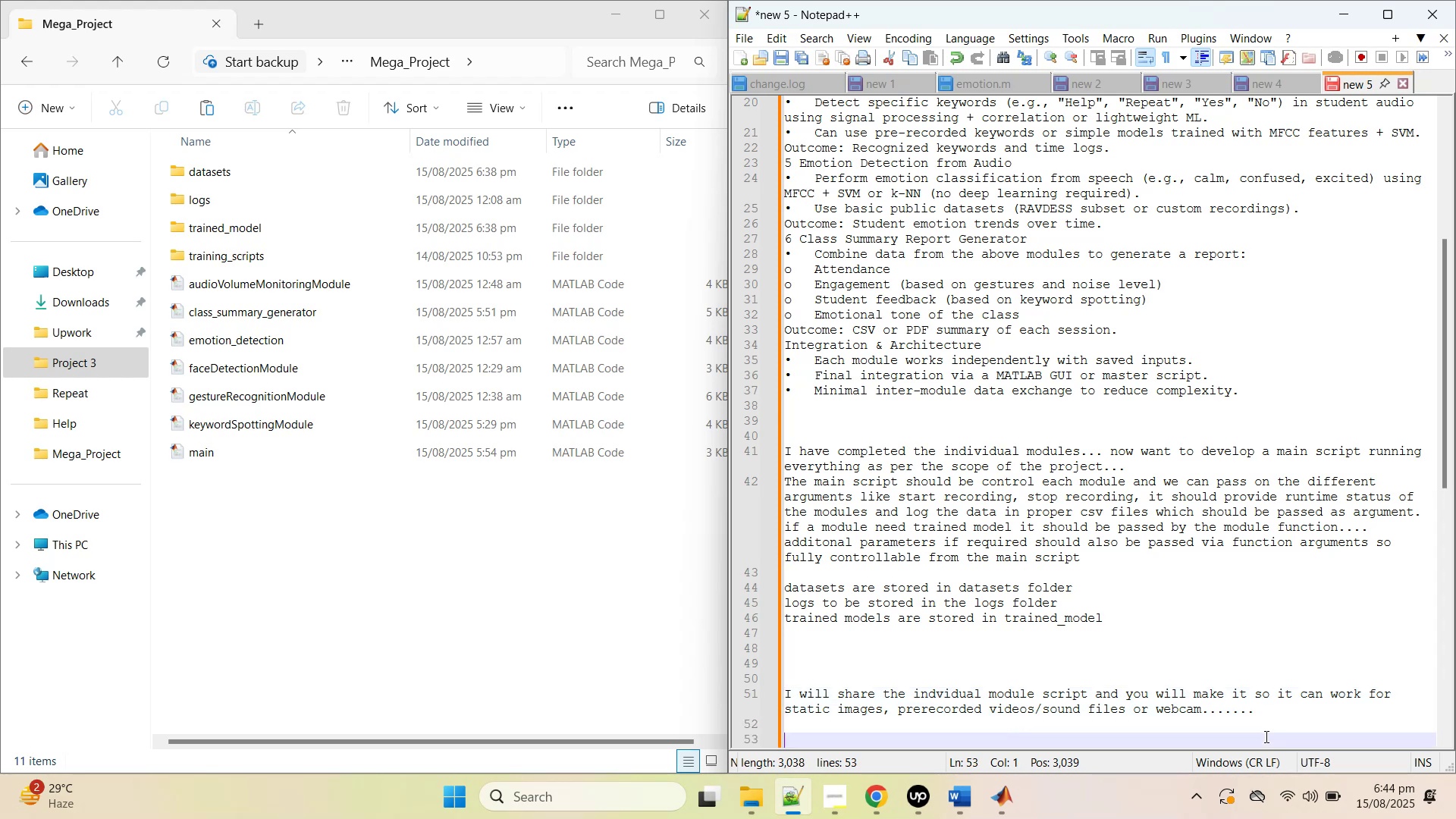 
type(do you understand the task?)
 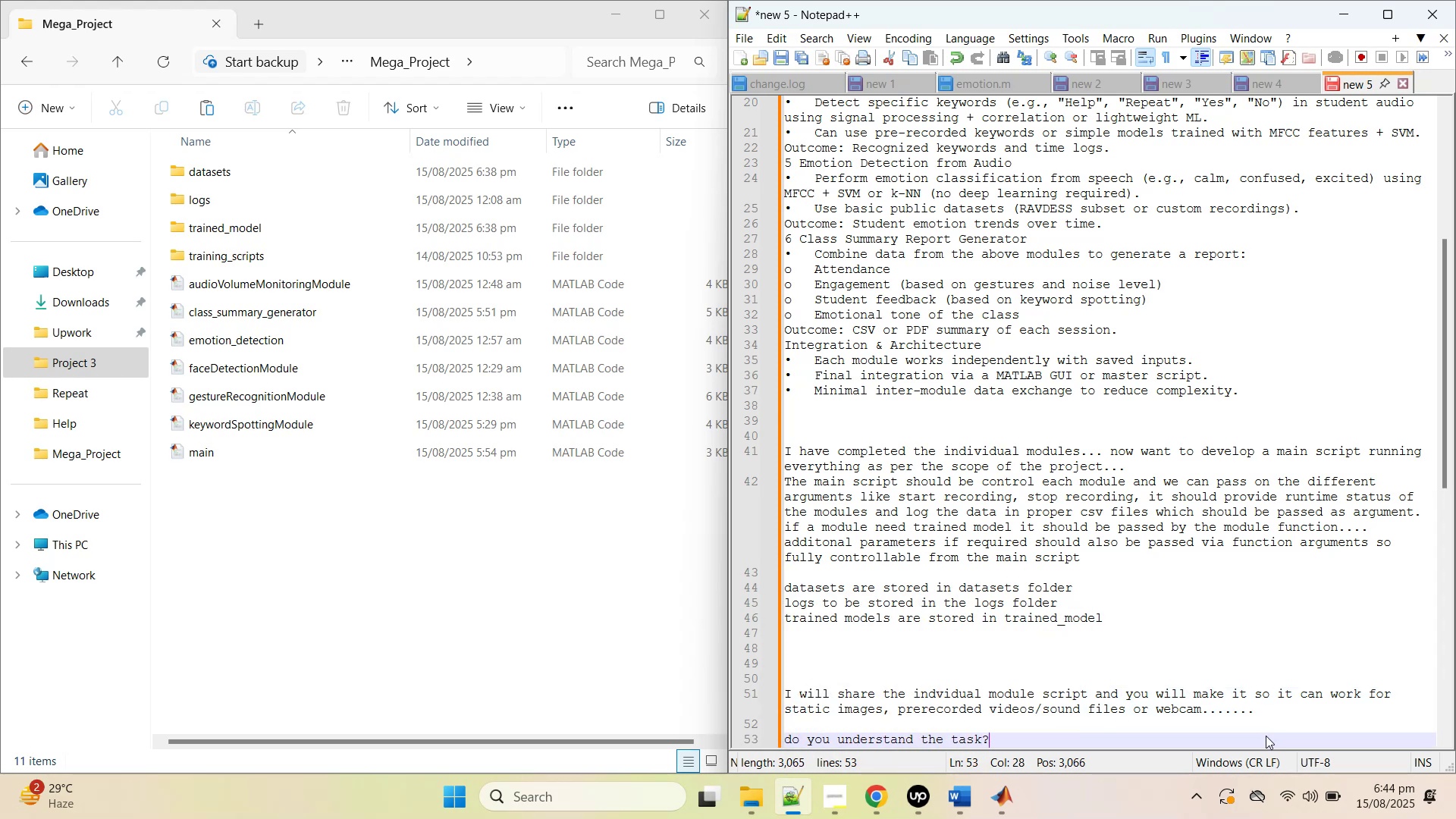 
key(Control+A)
 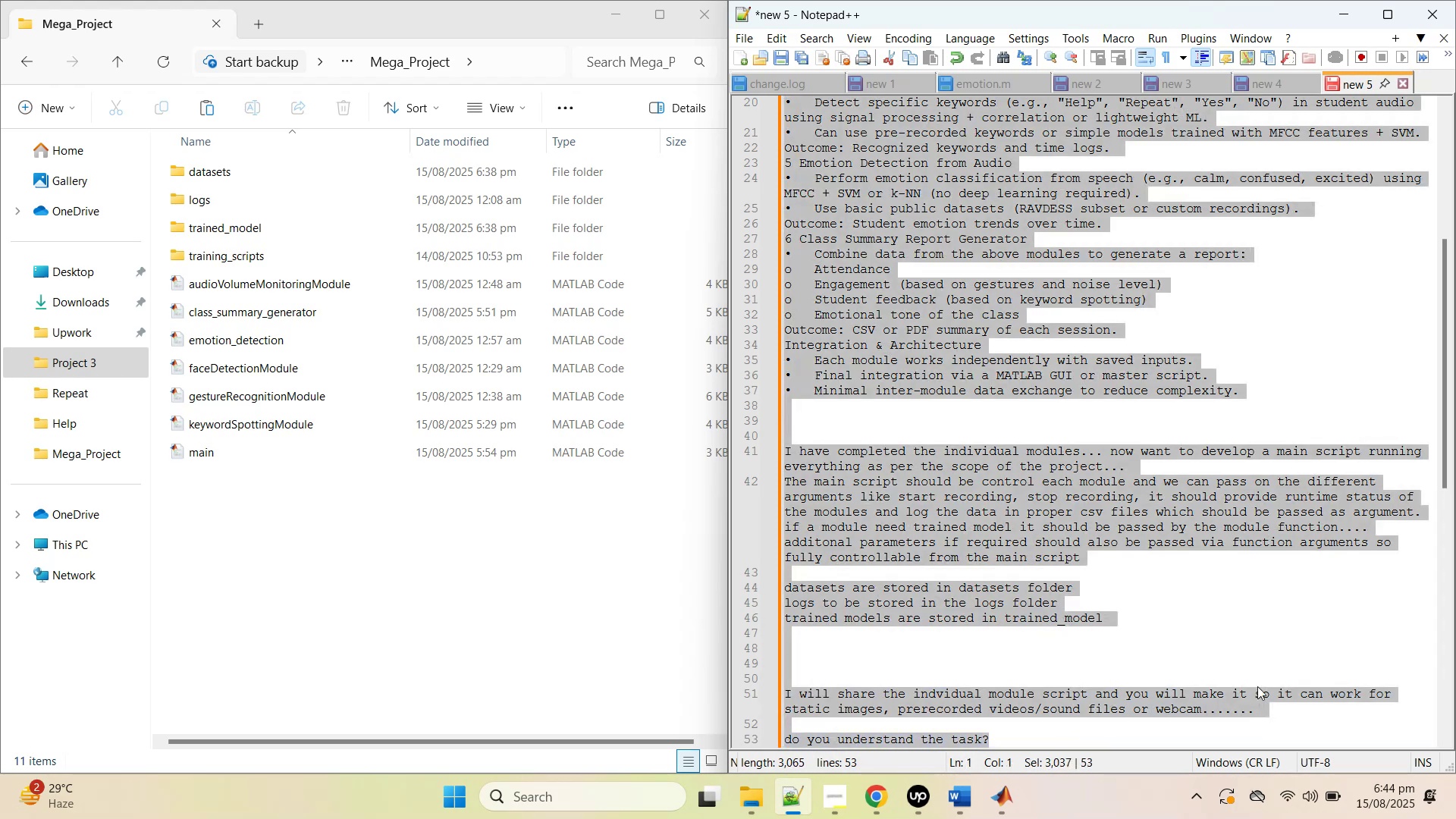 
key(Control+C)
 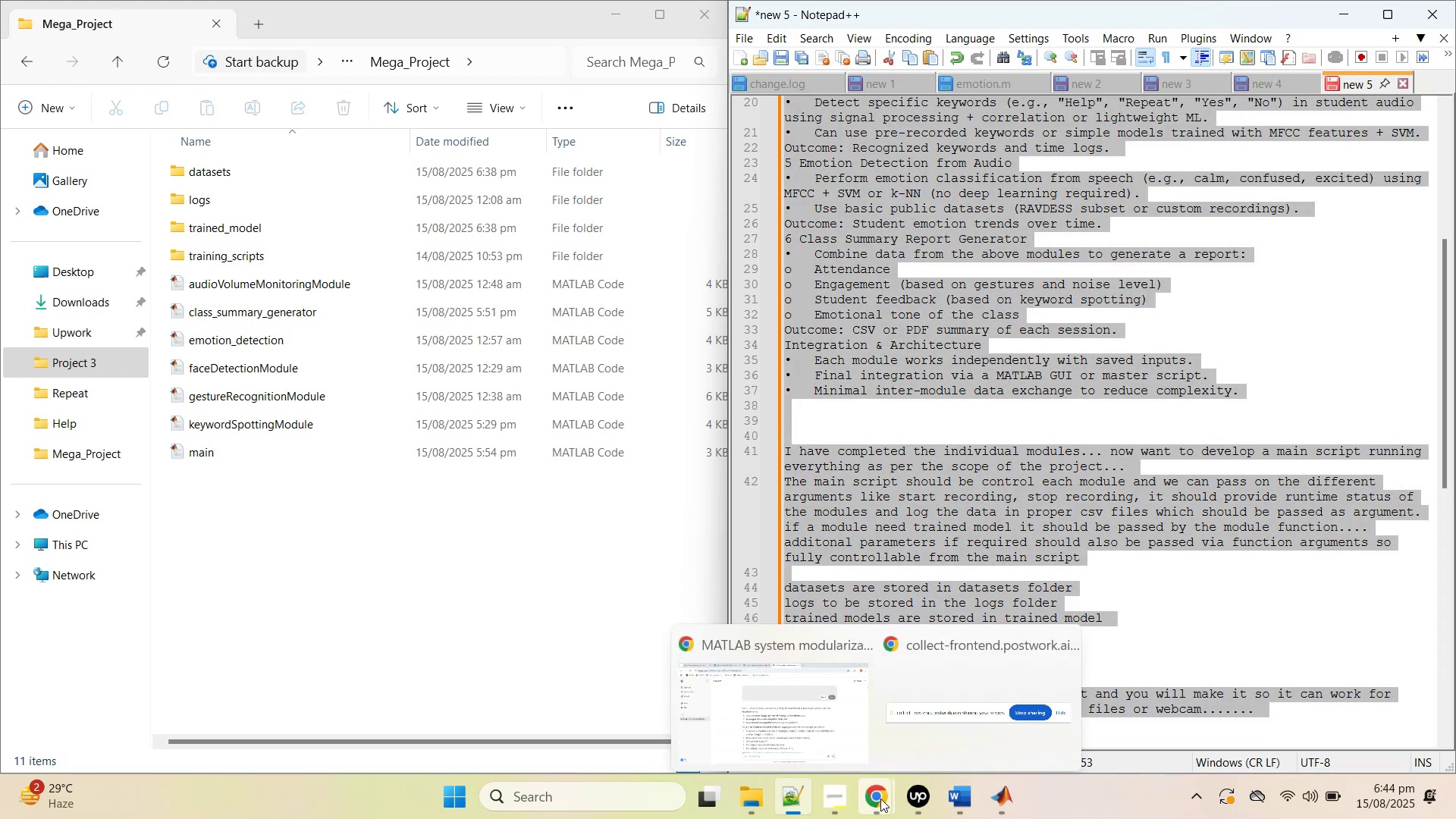 
double_click([789, 704])
 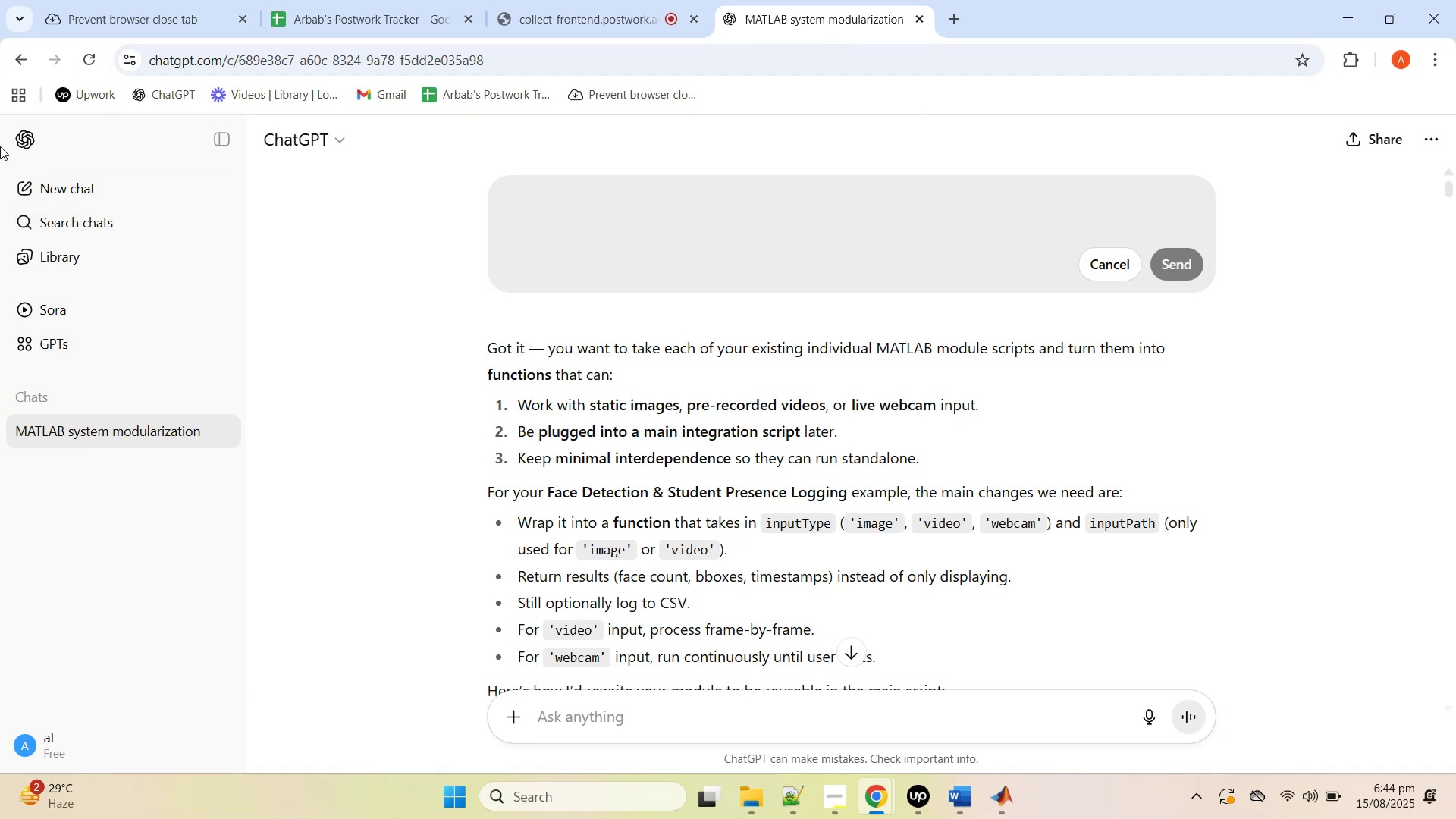 
middle_click([99, 187])
 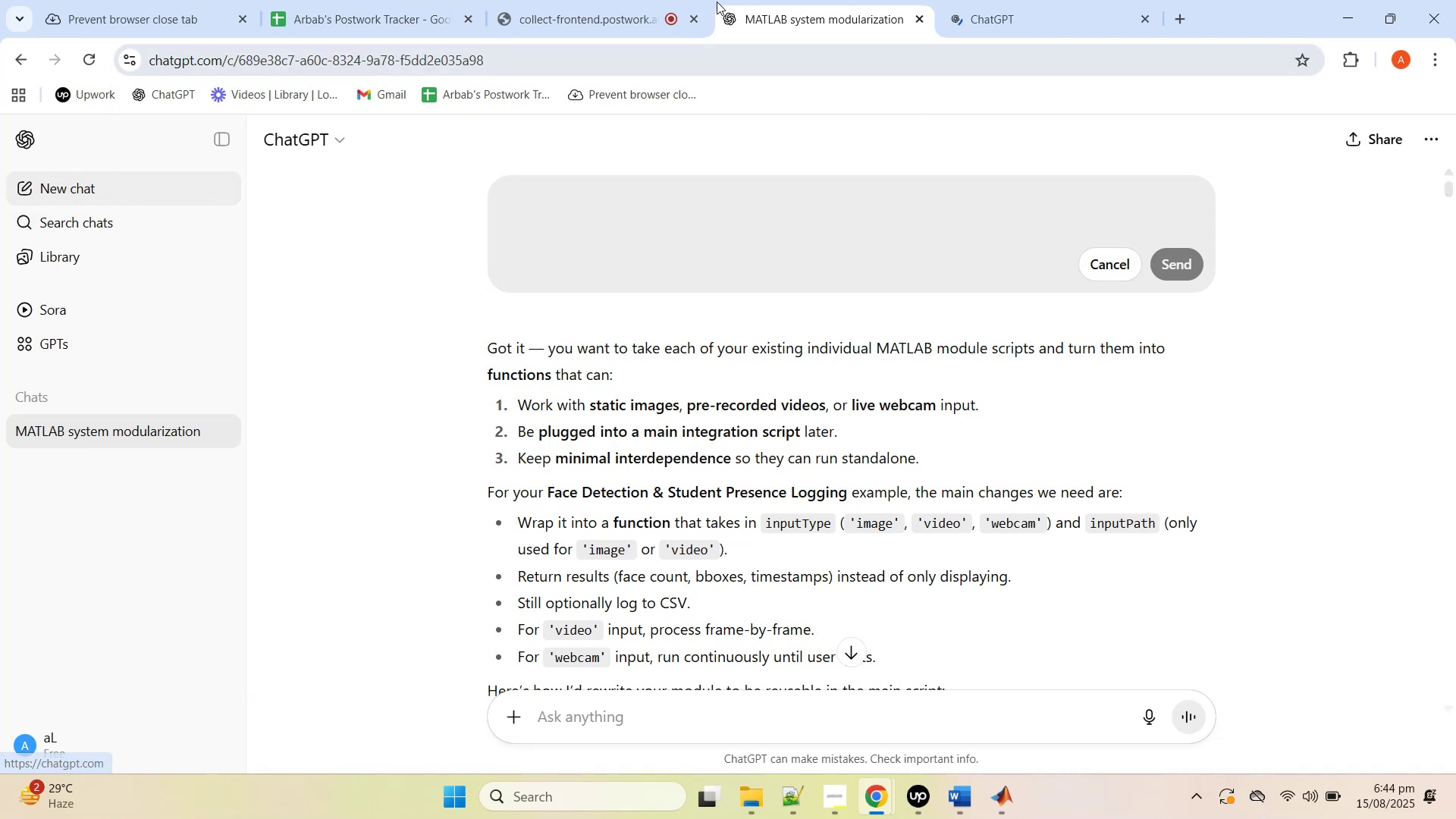 
left_click([1081, 0])
 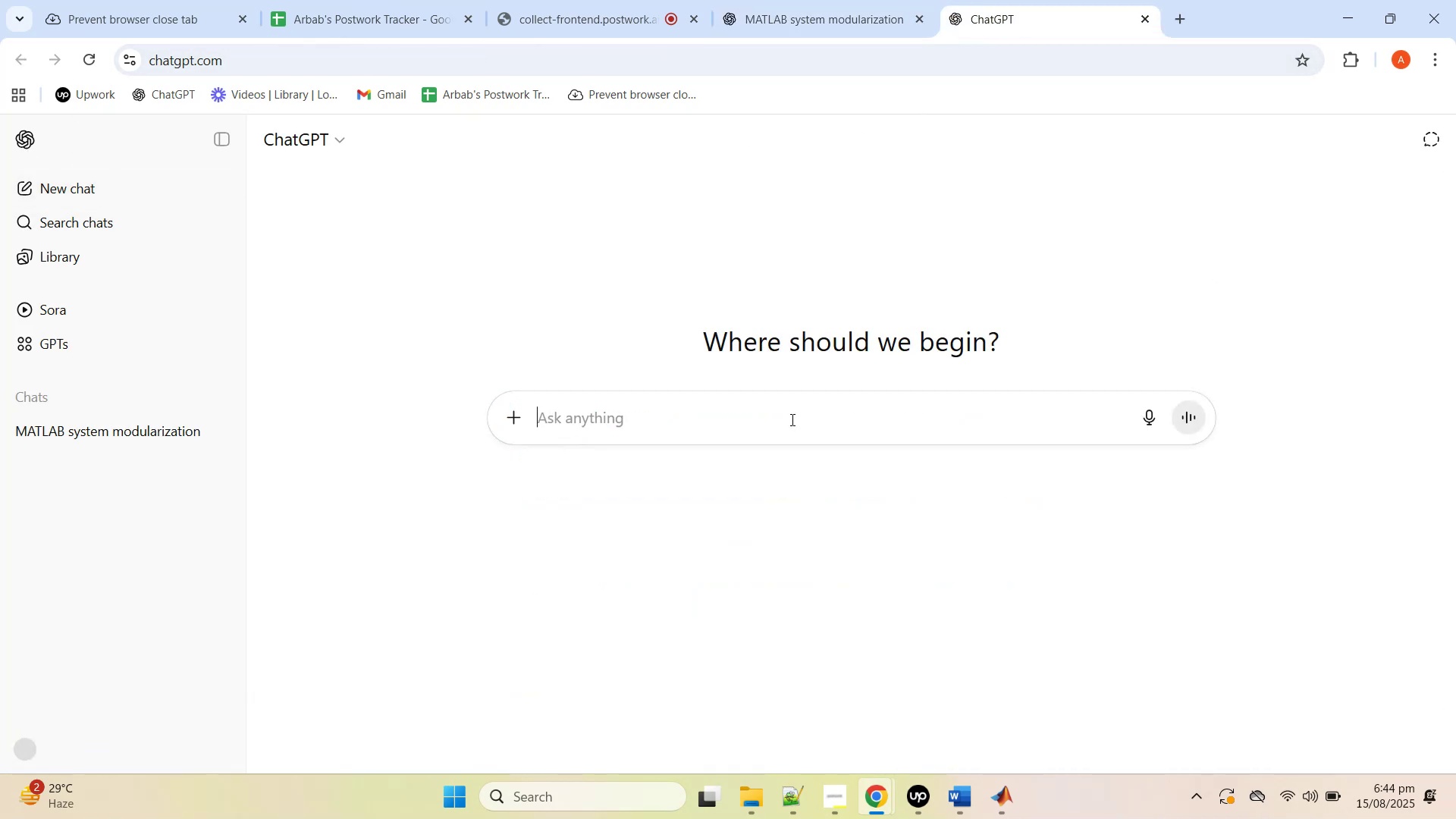 
left_click([792, 410])
 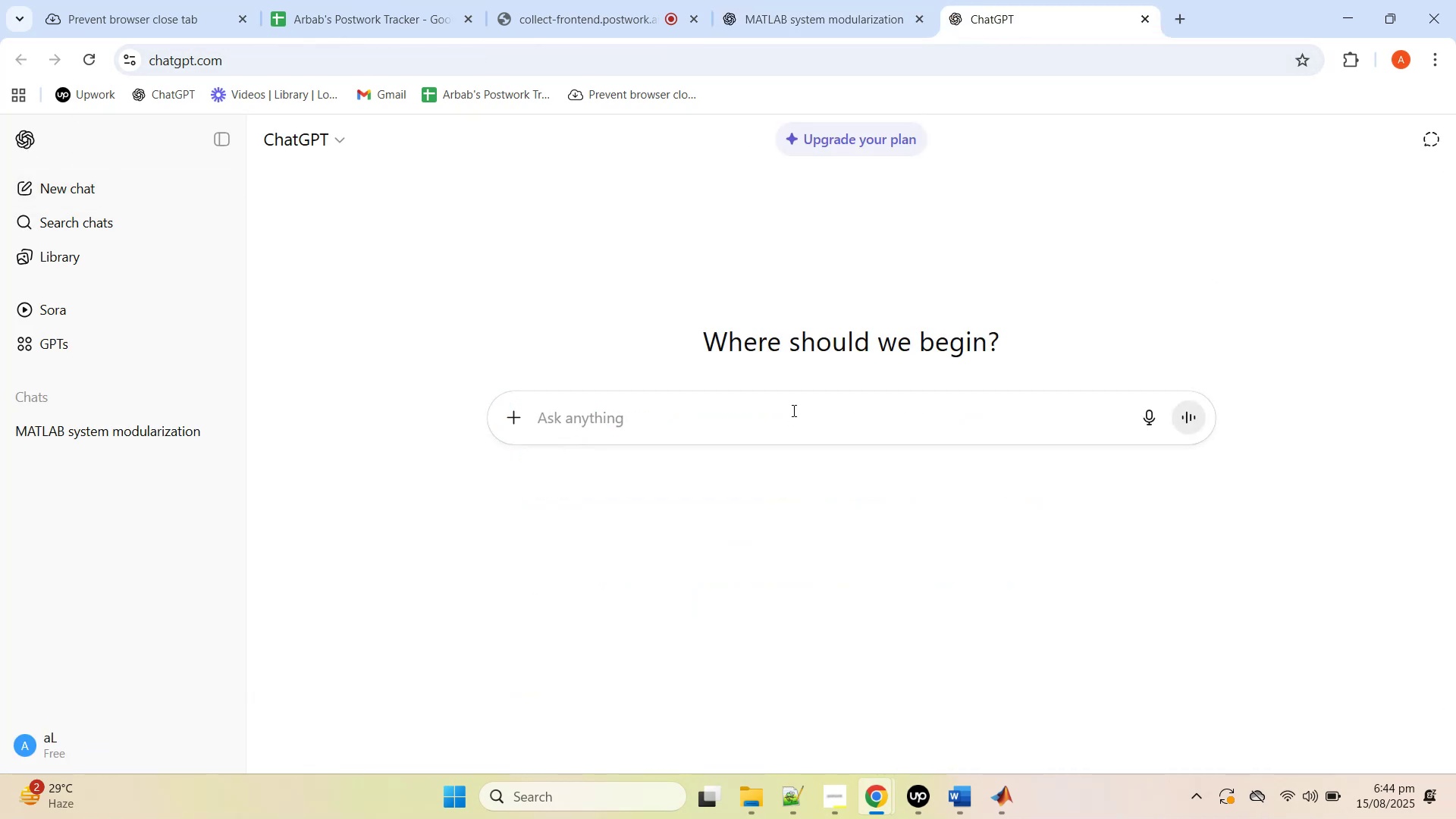 
key(Control+V)
 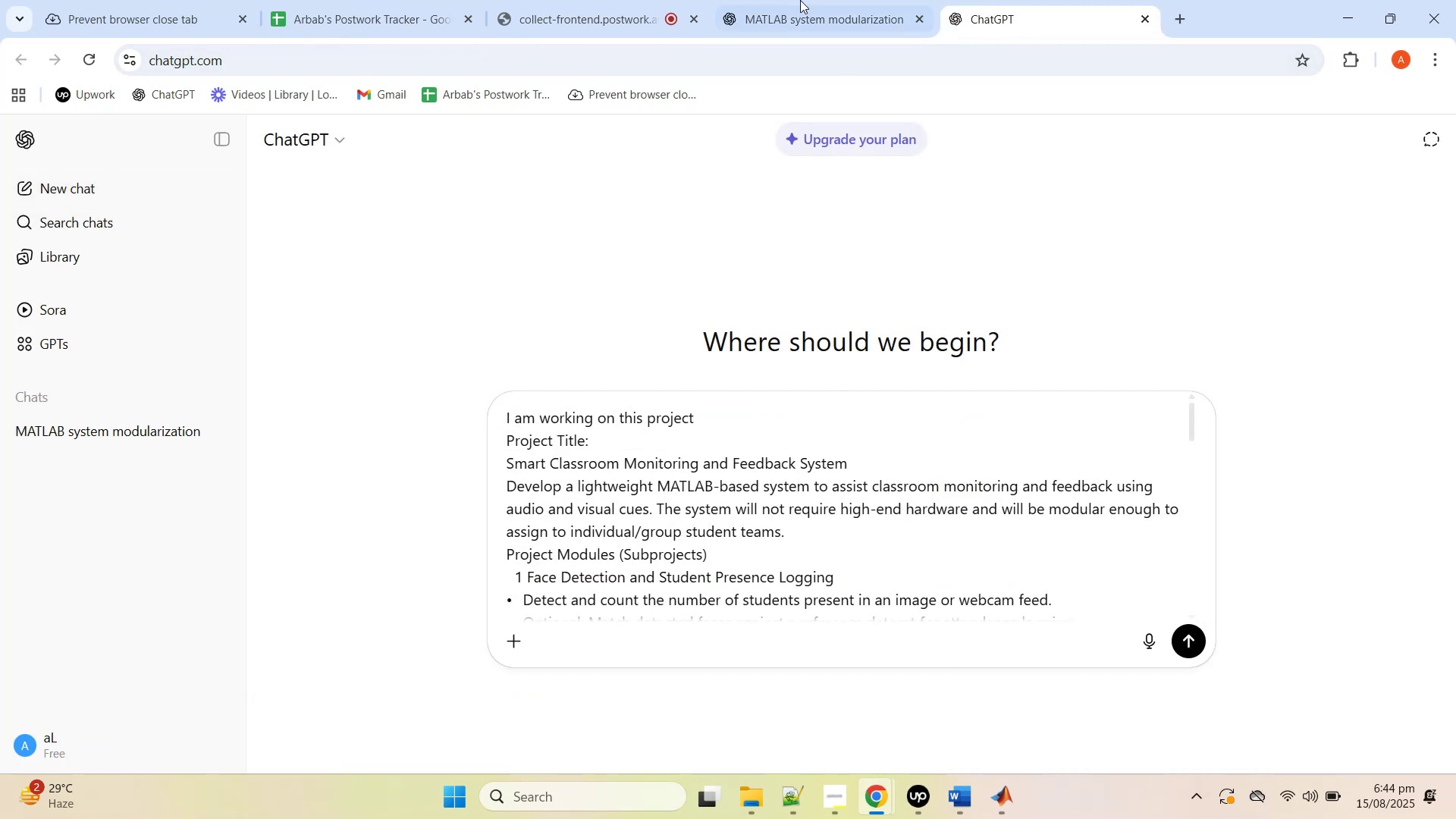 
left_click([799, 0])
 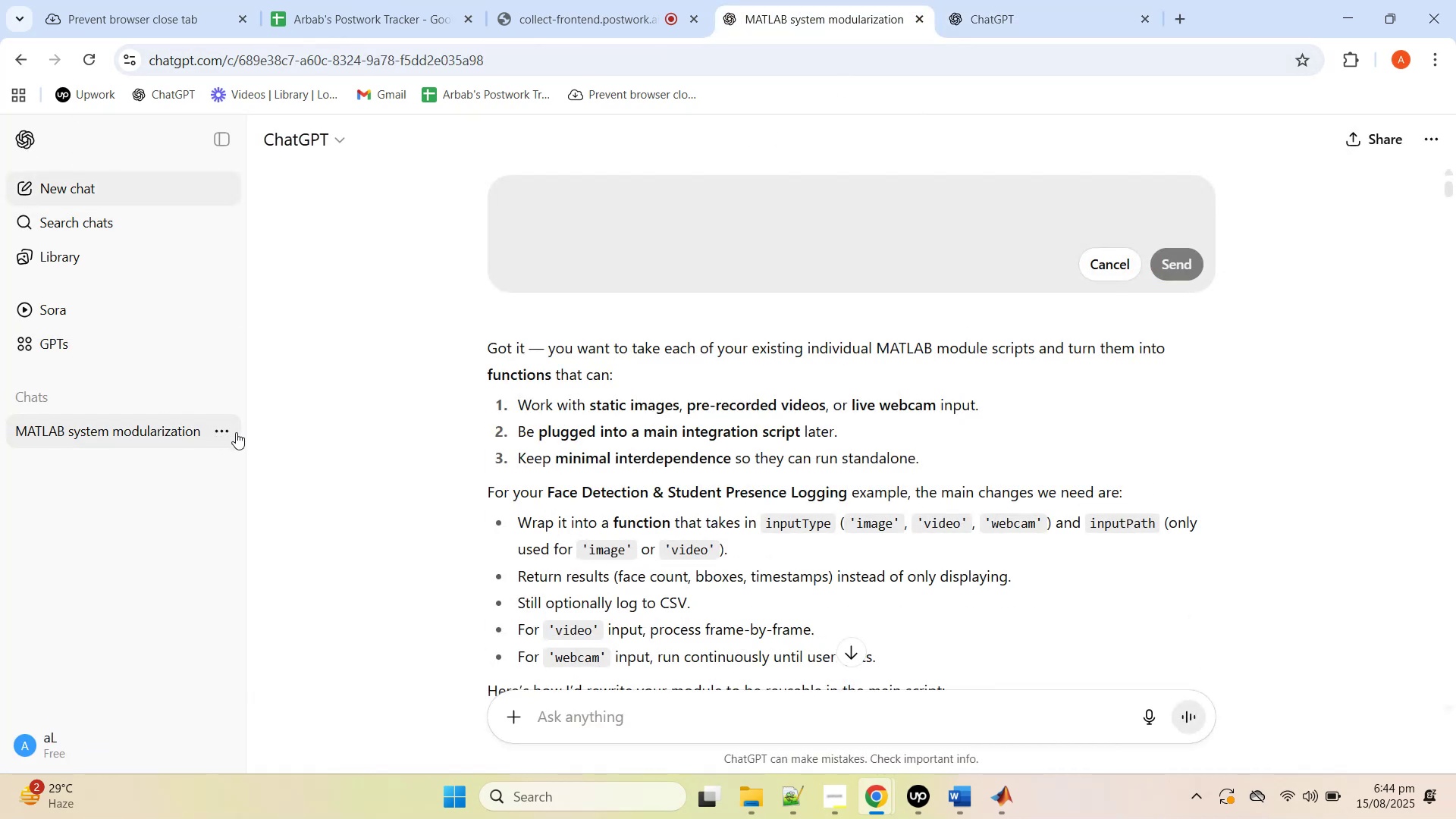 
left_click([224, 429])
 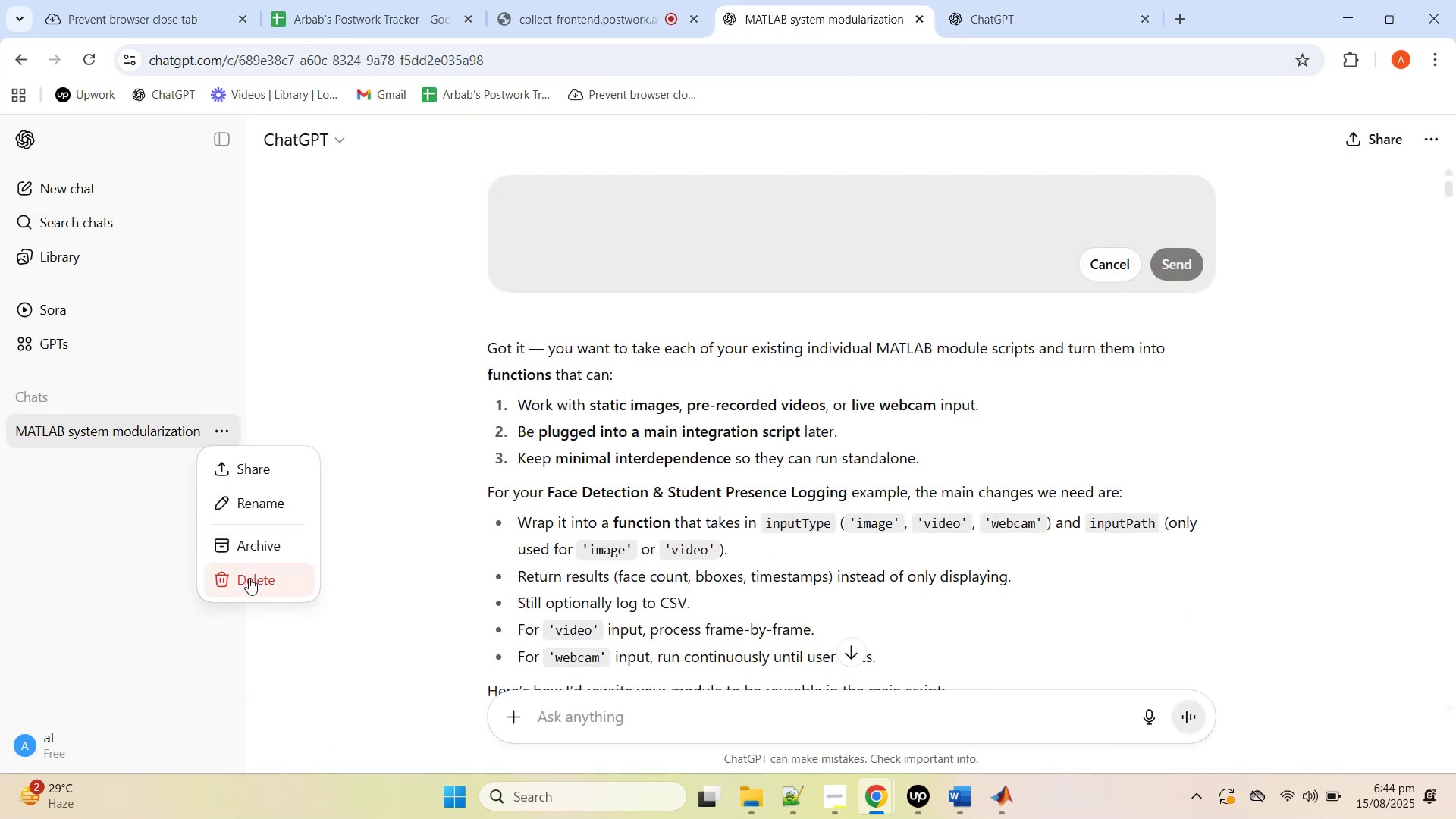 
left_click([249, 578])
 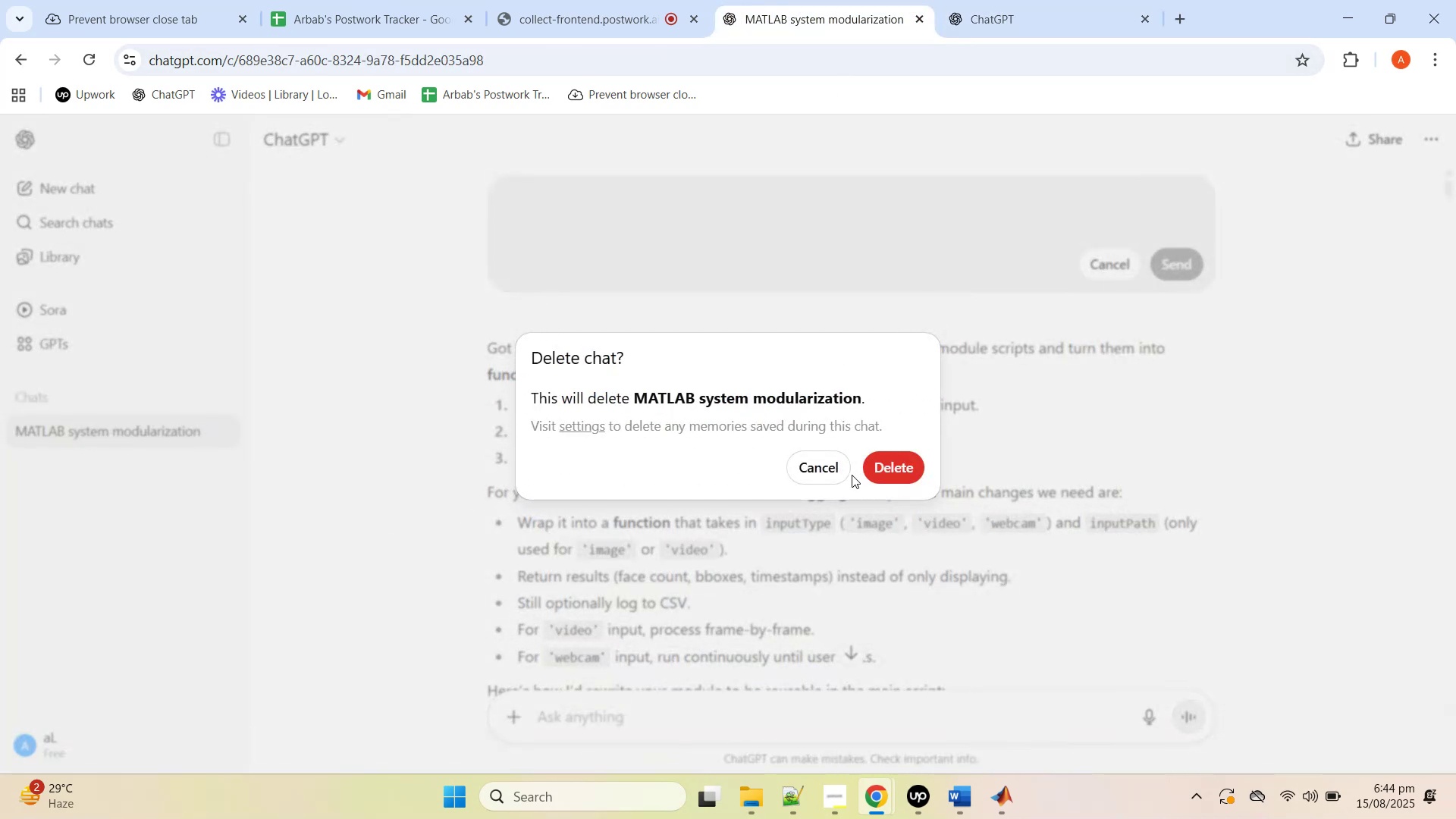 
left_click([876, 463])
 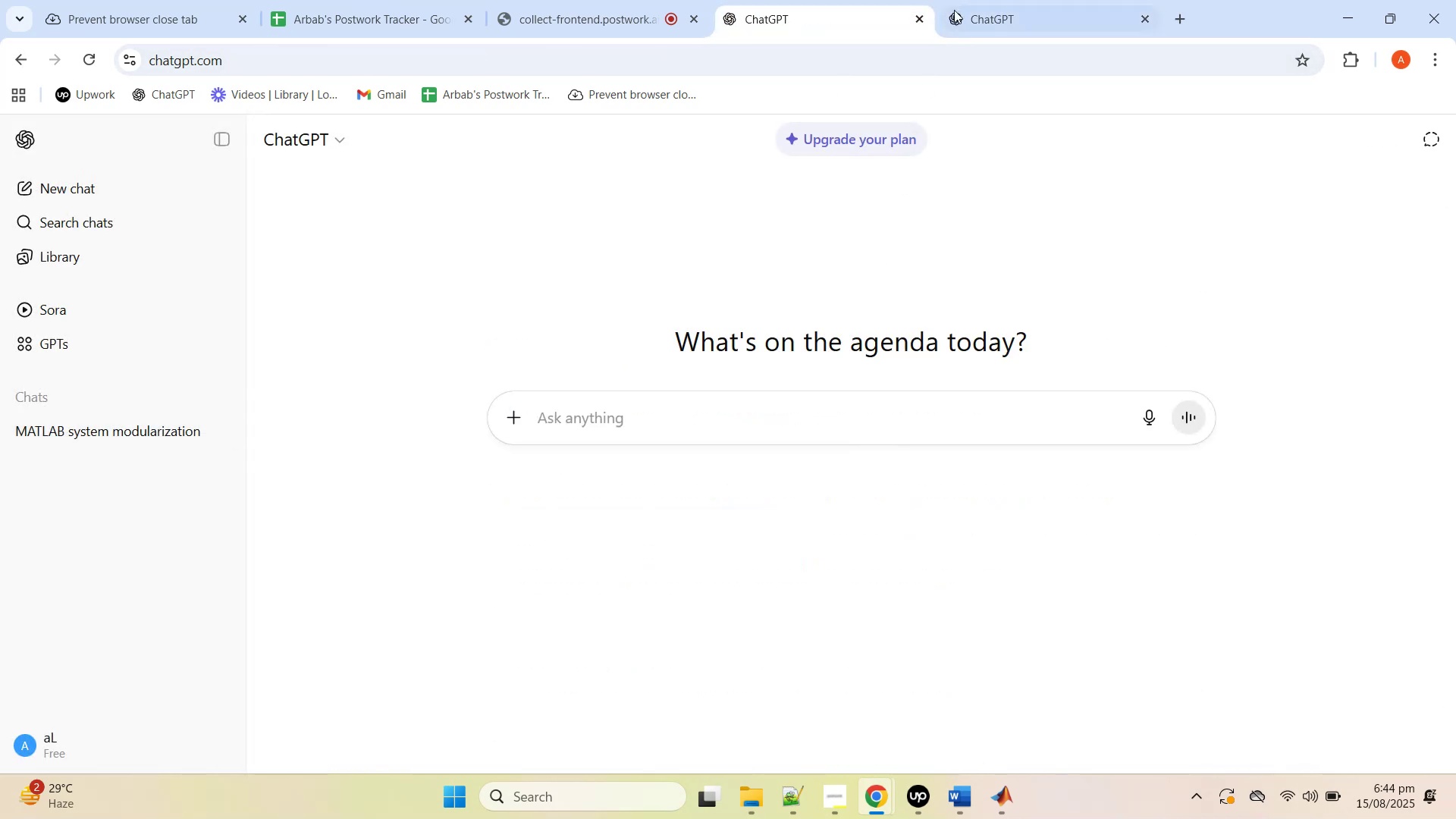 
left_click([955, 8])
 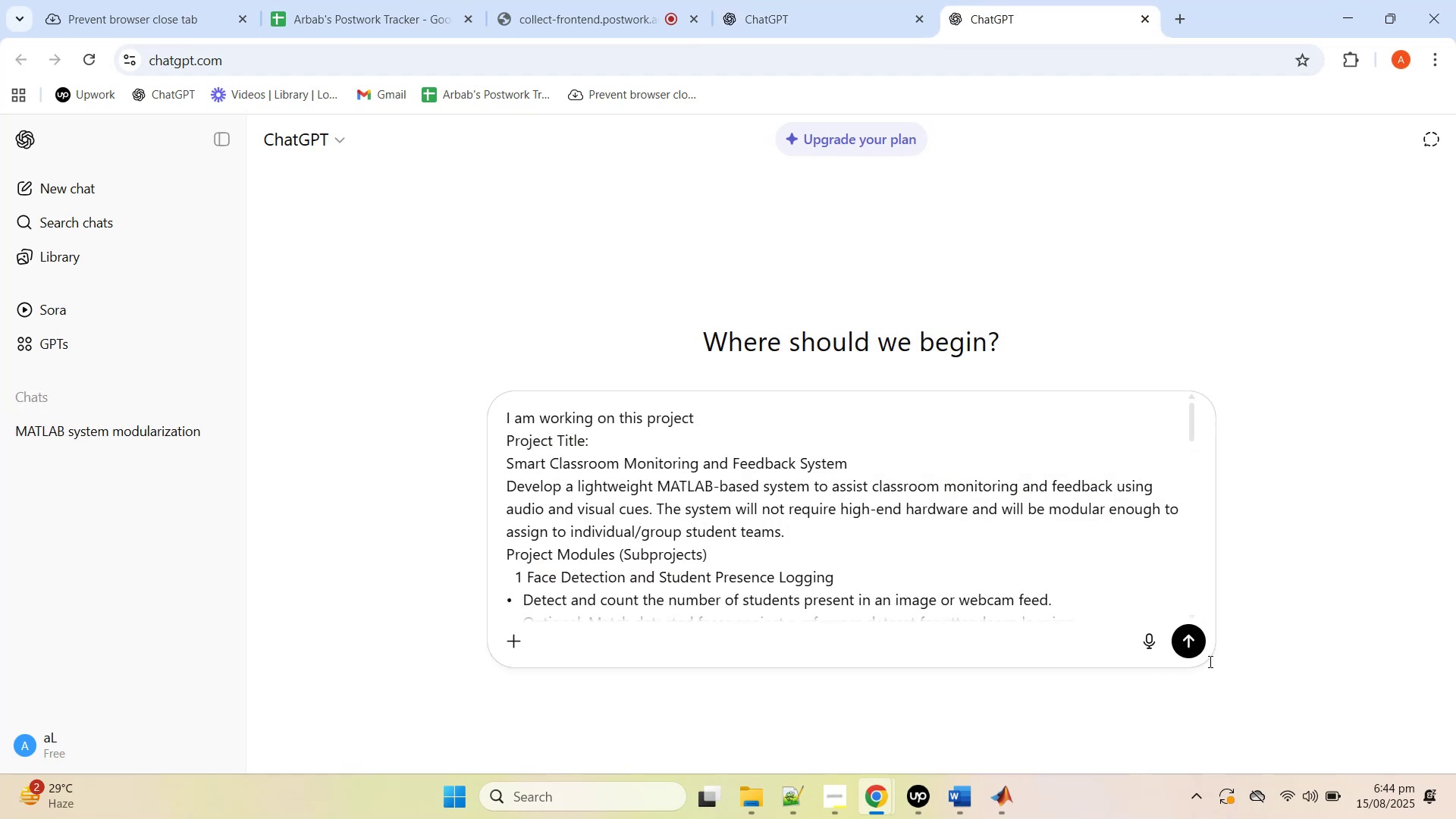 
left_click([1186, 645])
 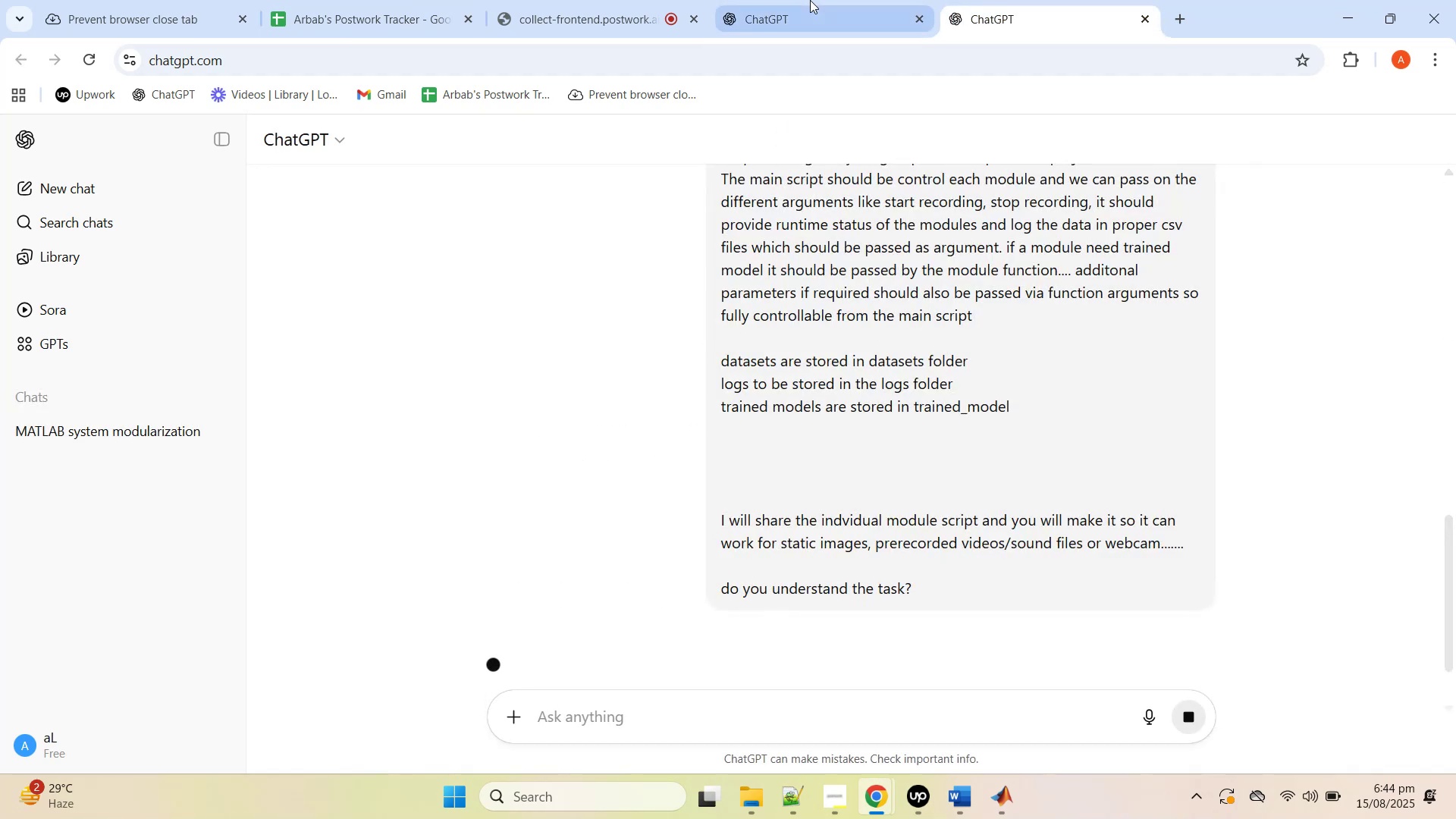 
middle_click([810, 0])
 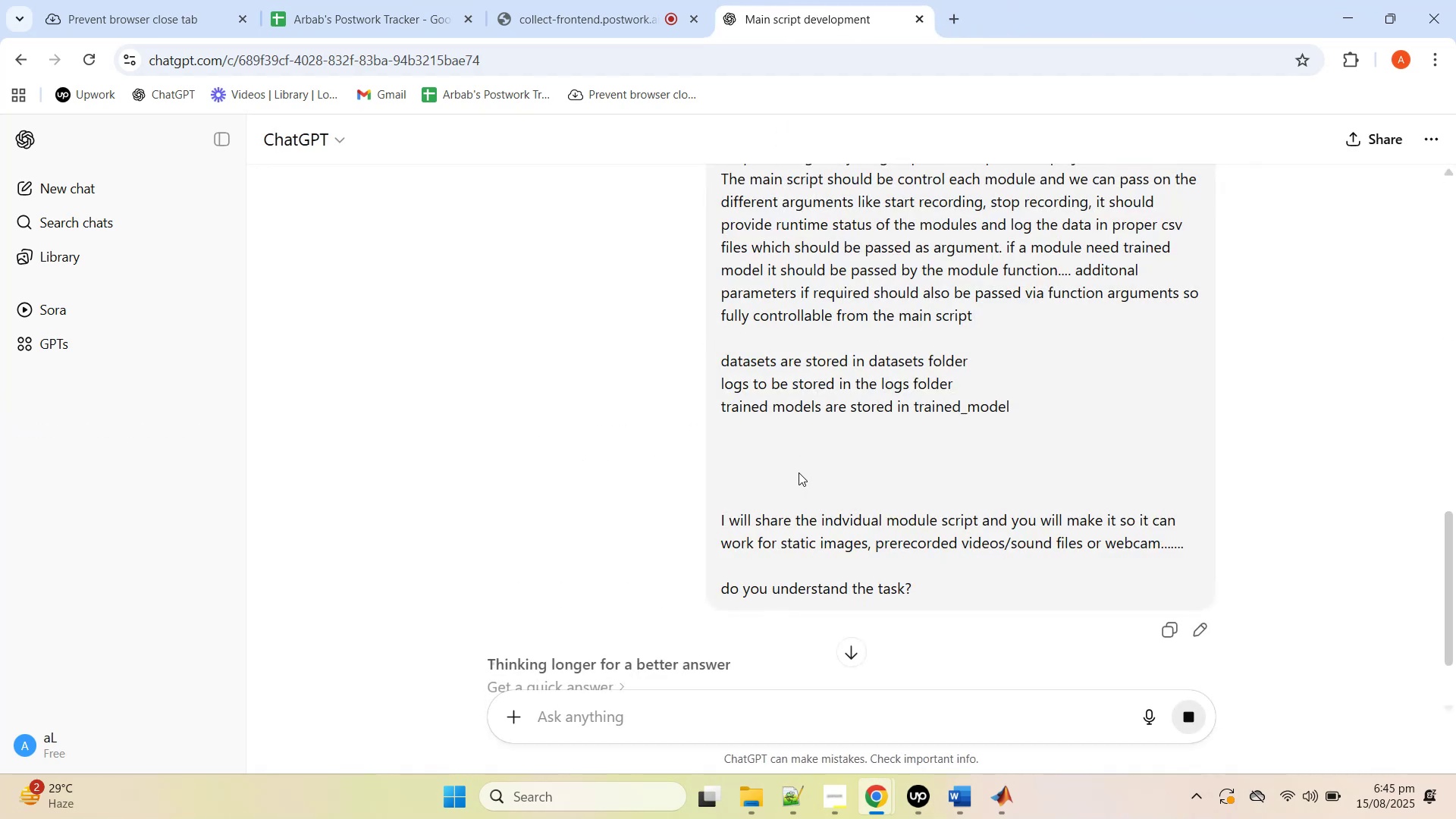 
scroll: coordinate [799, 472], scroll_direction: down, amount: 3.0
 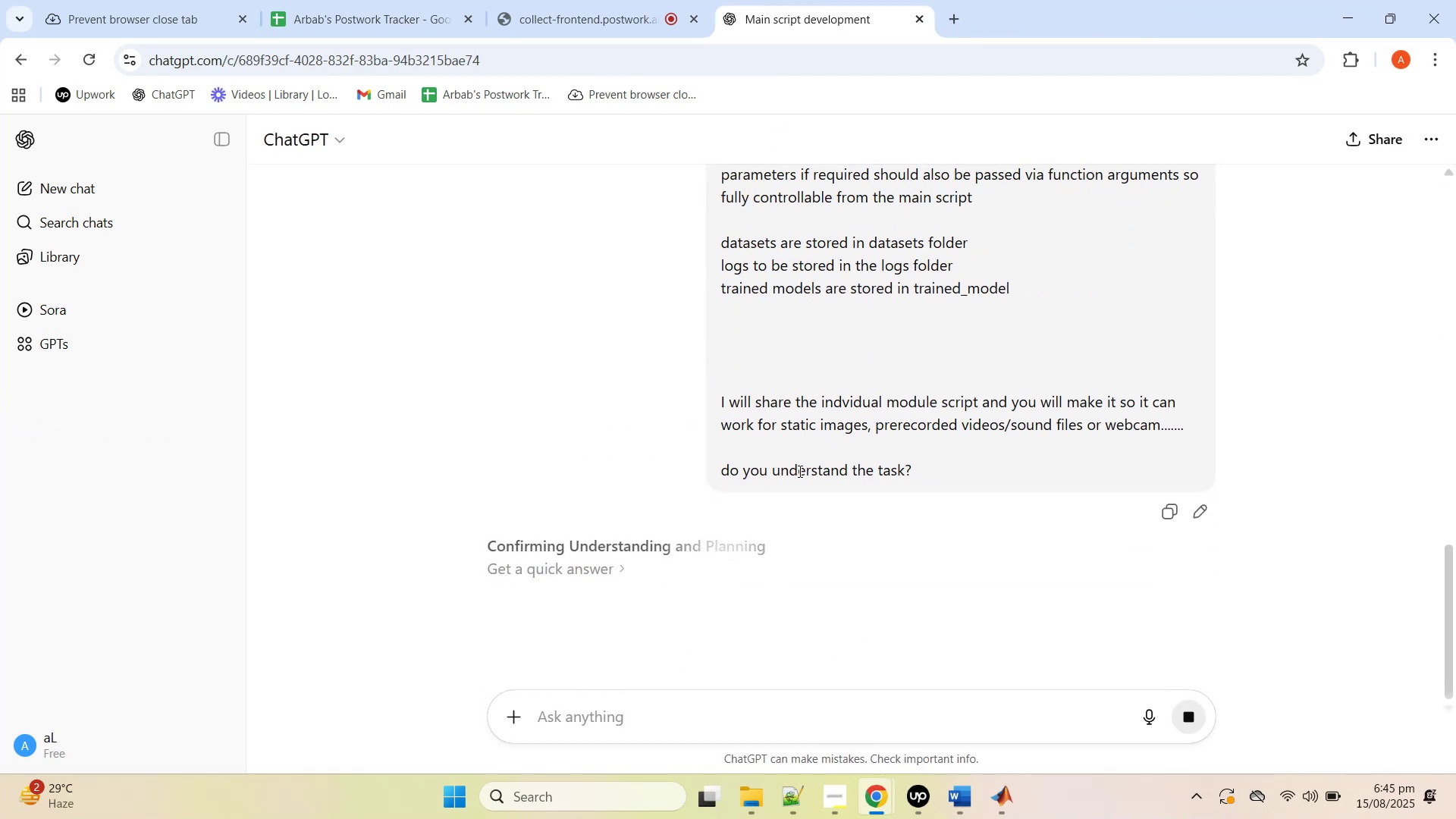 
wait(5.15)
 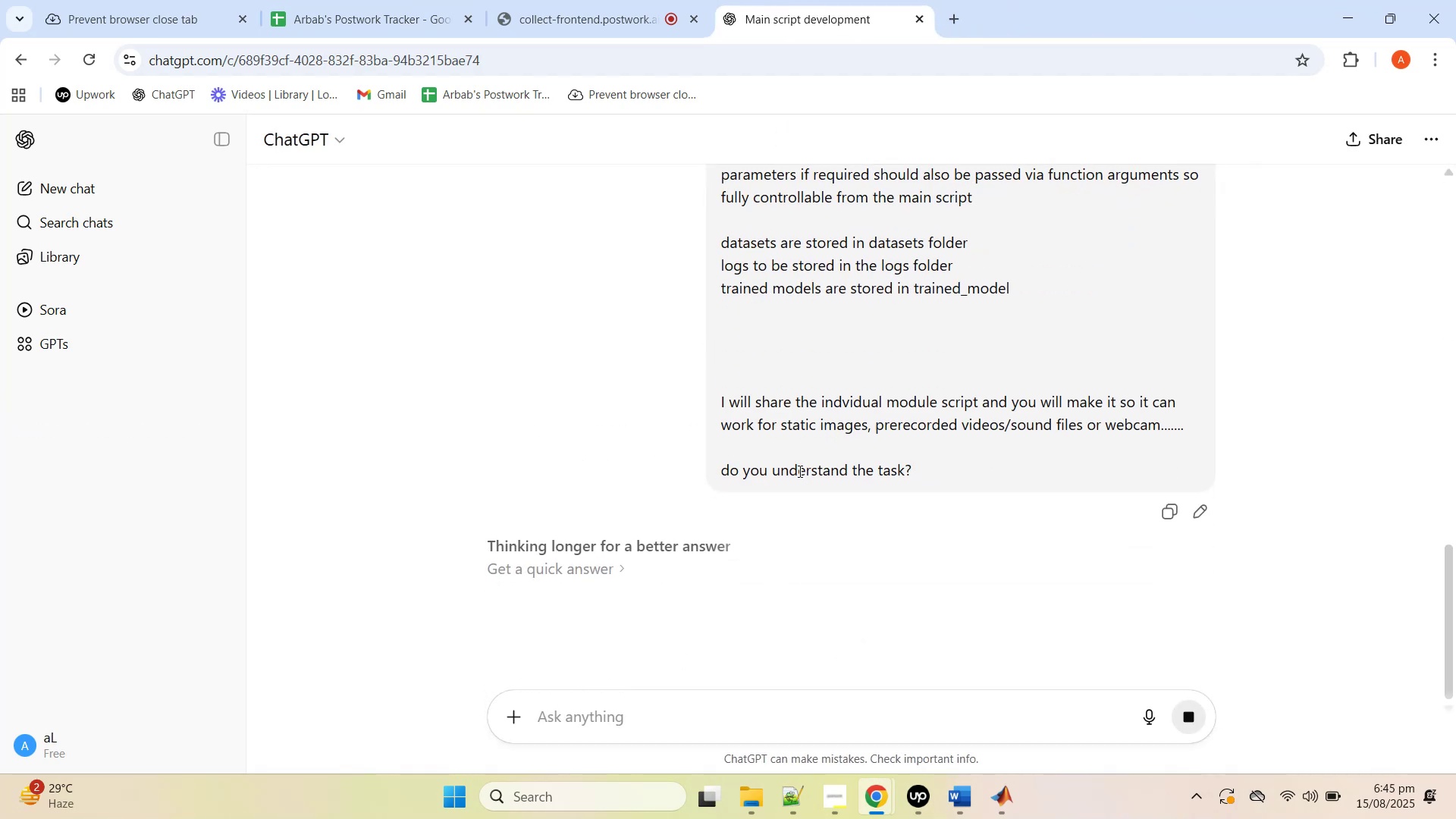 
scroll: coordinate [799, 471], scroll_direction: down, amount: 7.0
 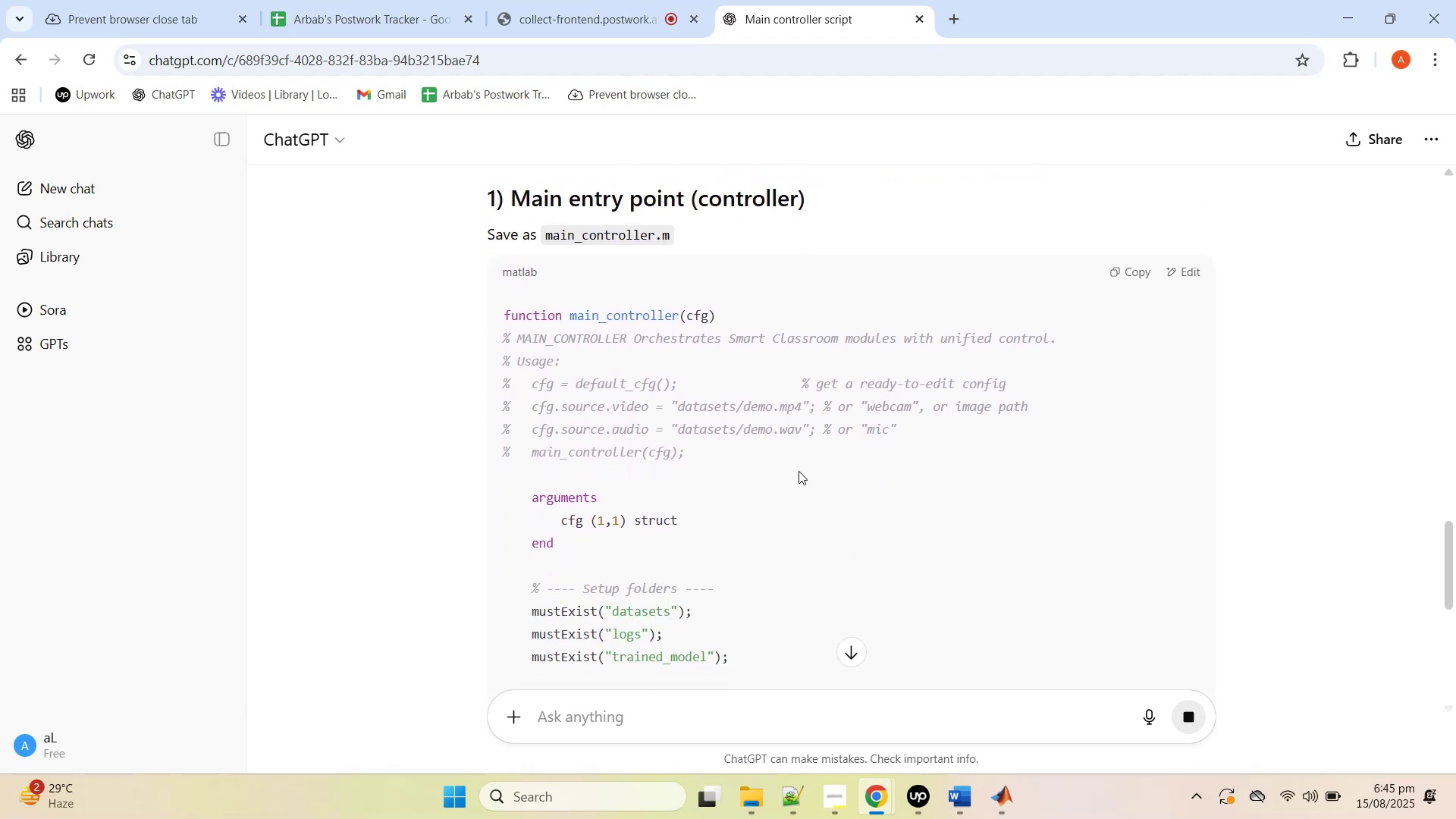 
scroll: coordinate [799, 471], scroll_direction: down, amount: 3.0
 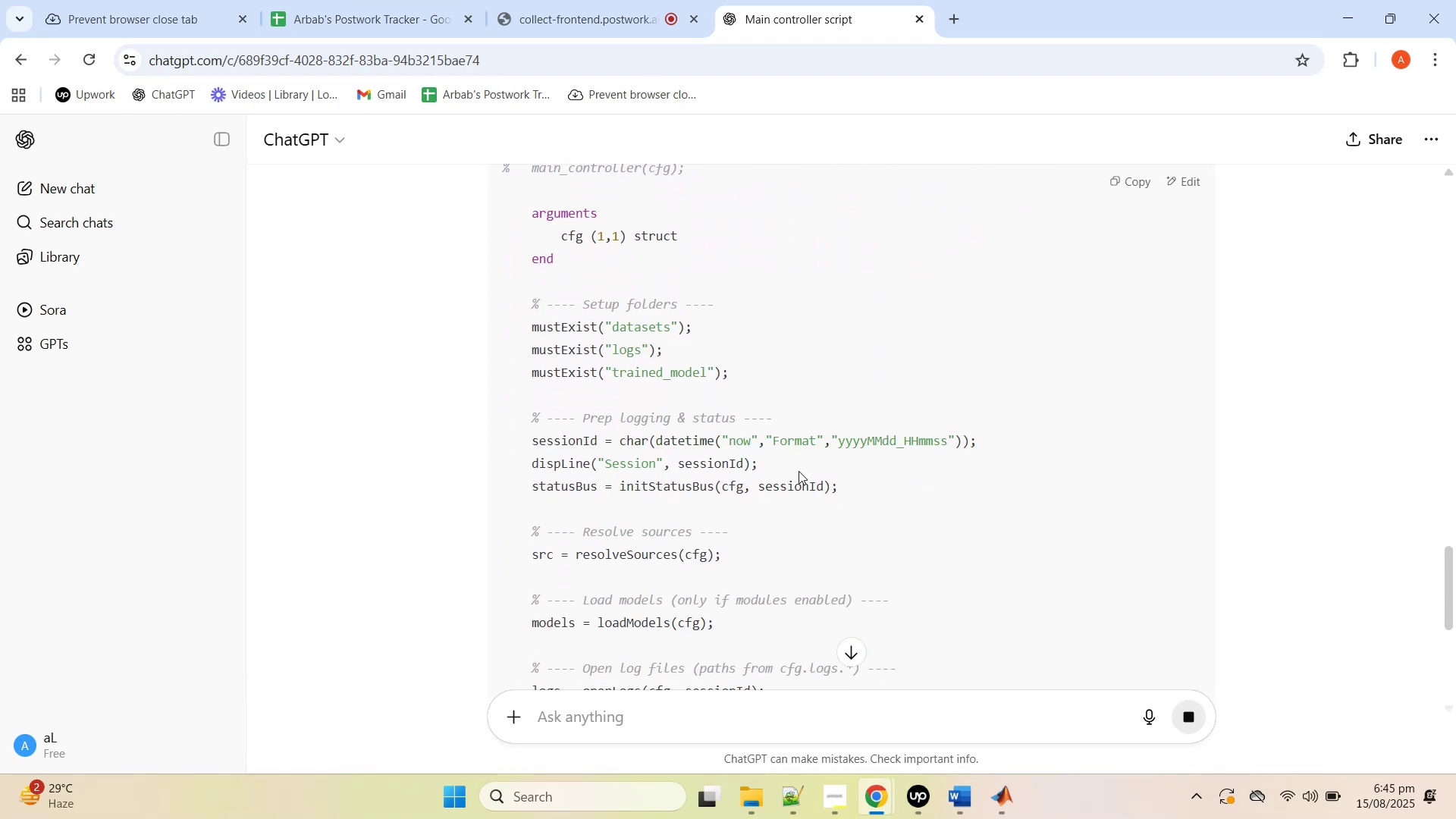 
scroll: coordinate [799, 471], scroll_direction: up, amount: 3.0
 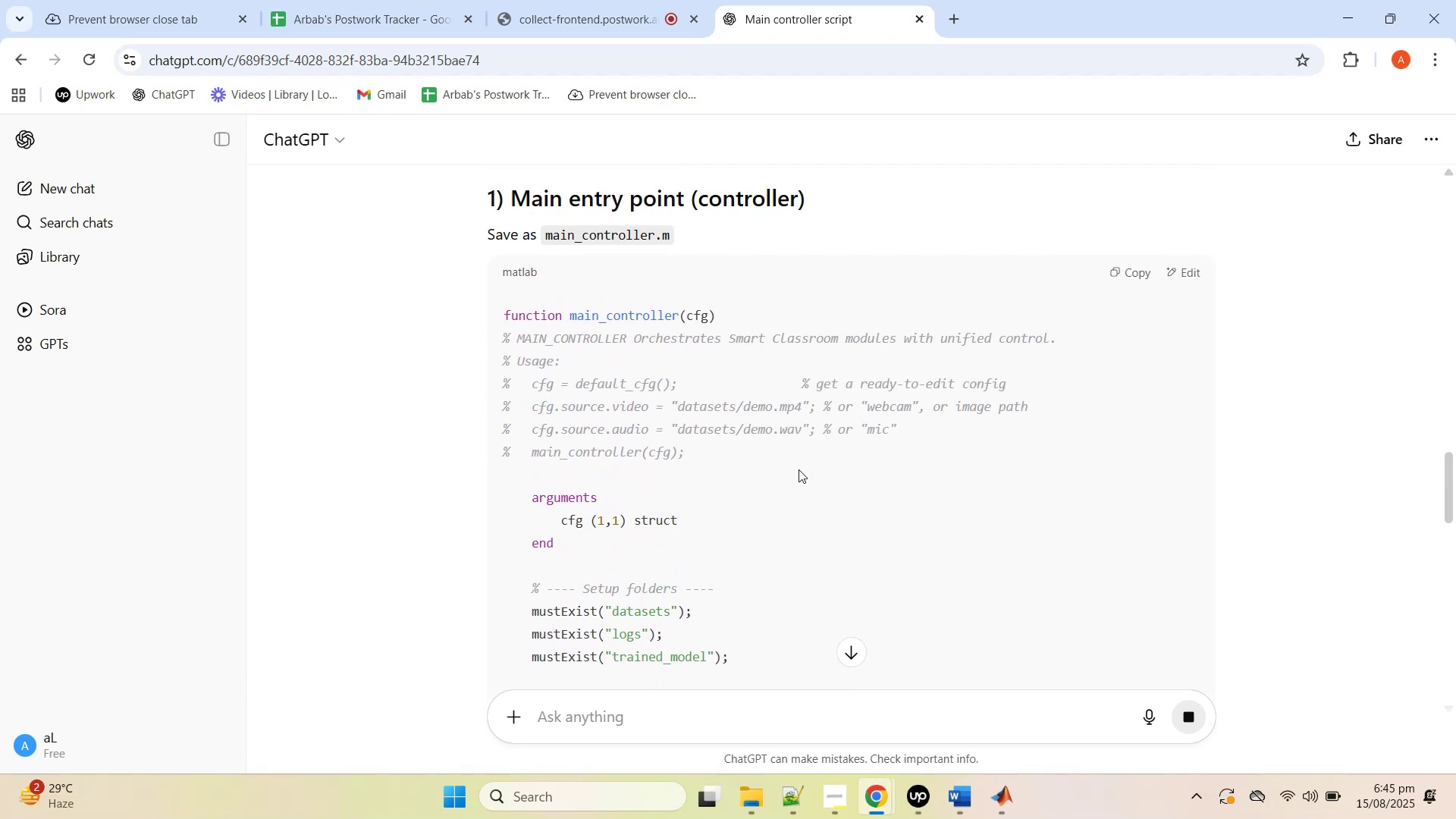 
scroll: coordinate [799, 470], scroll_direction: down, amount: 20.0
 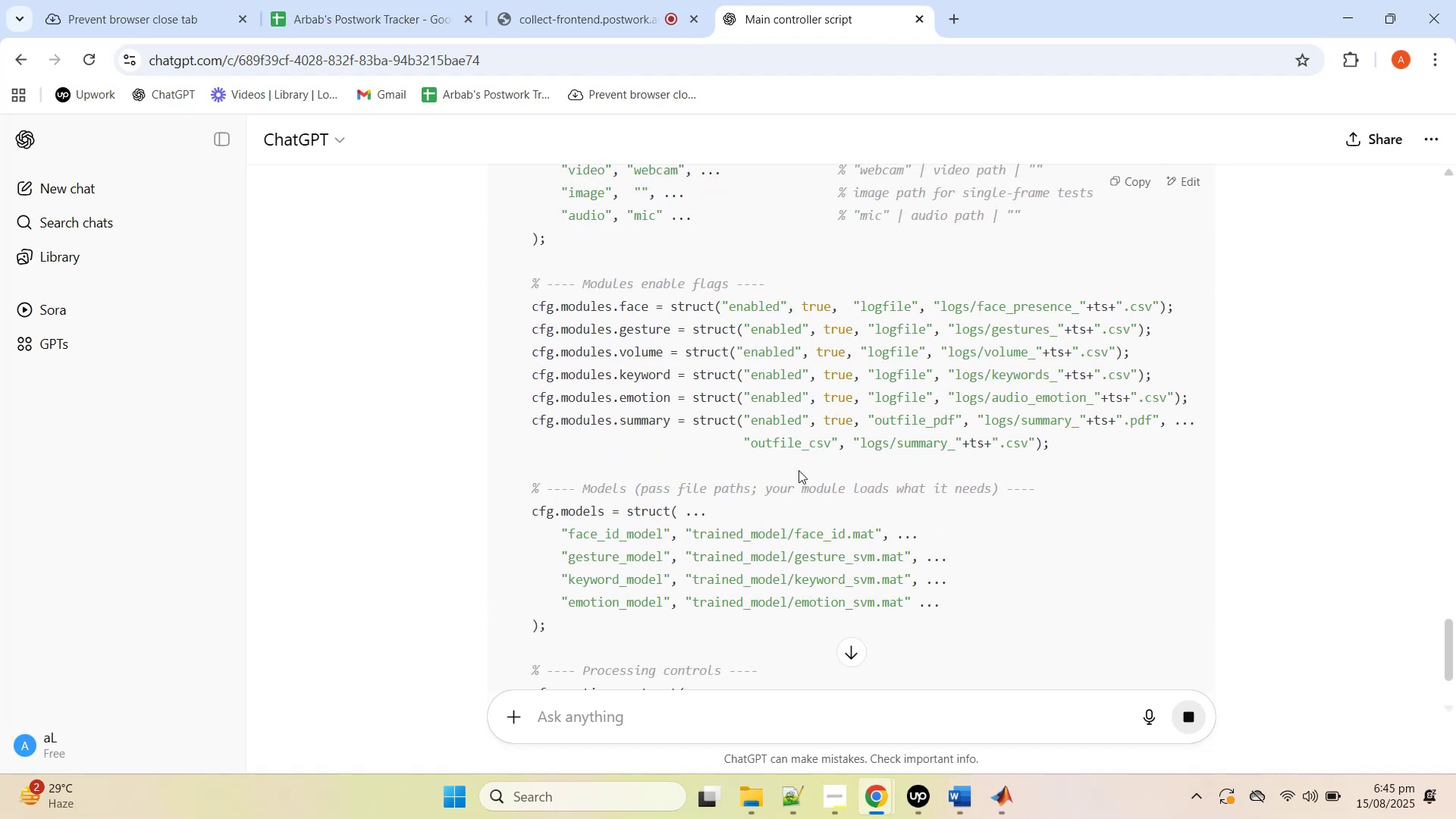 
scroll: coordinate [799, 470], scroll_direction: up, amount: 26.0
 